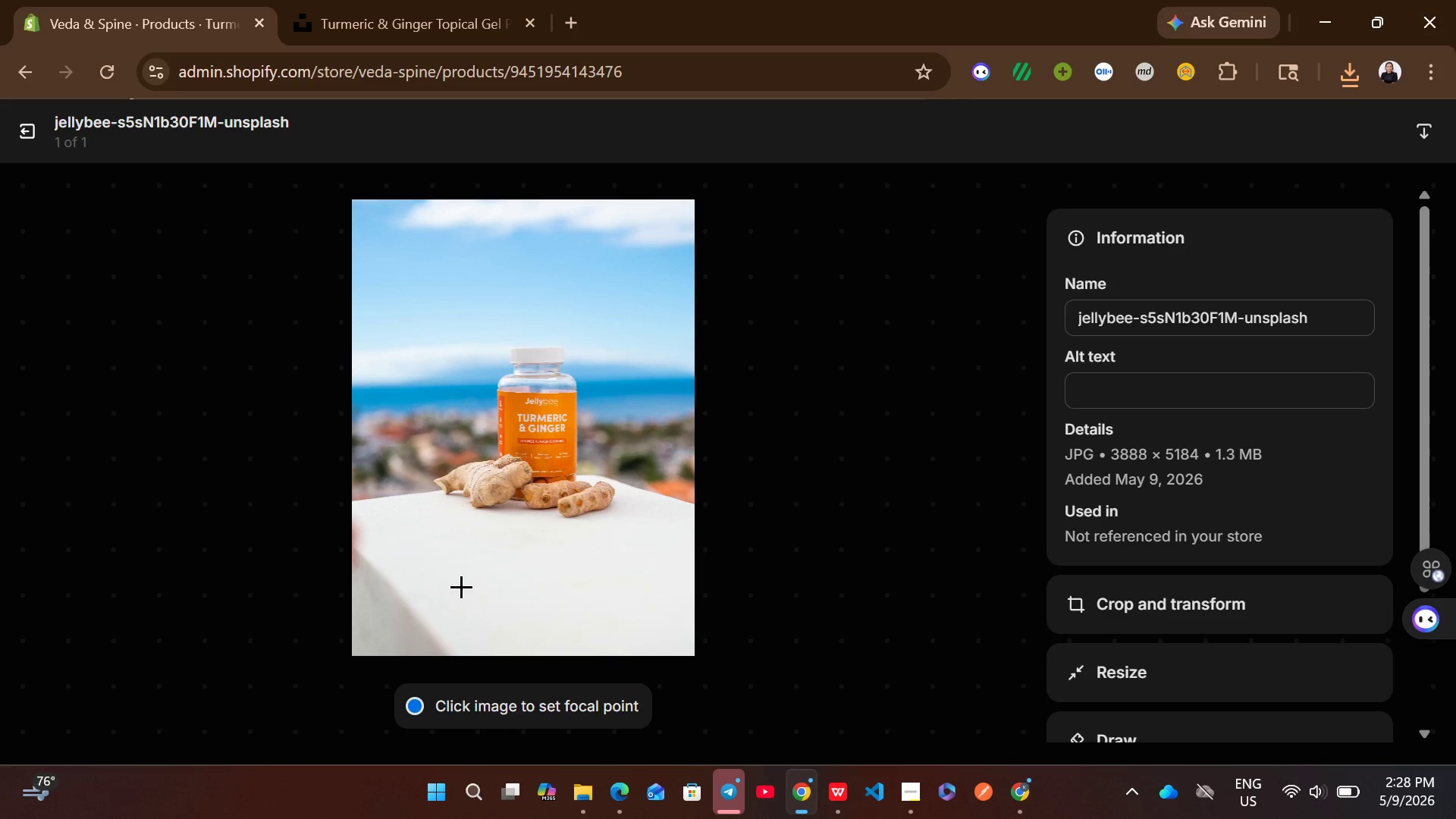 
left_click([1103, 390])
 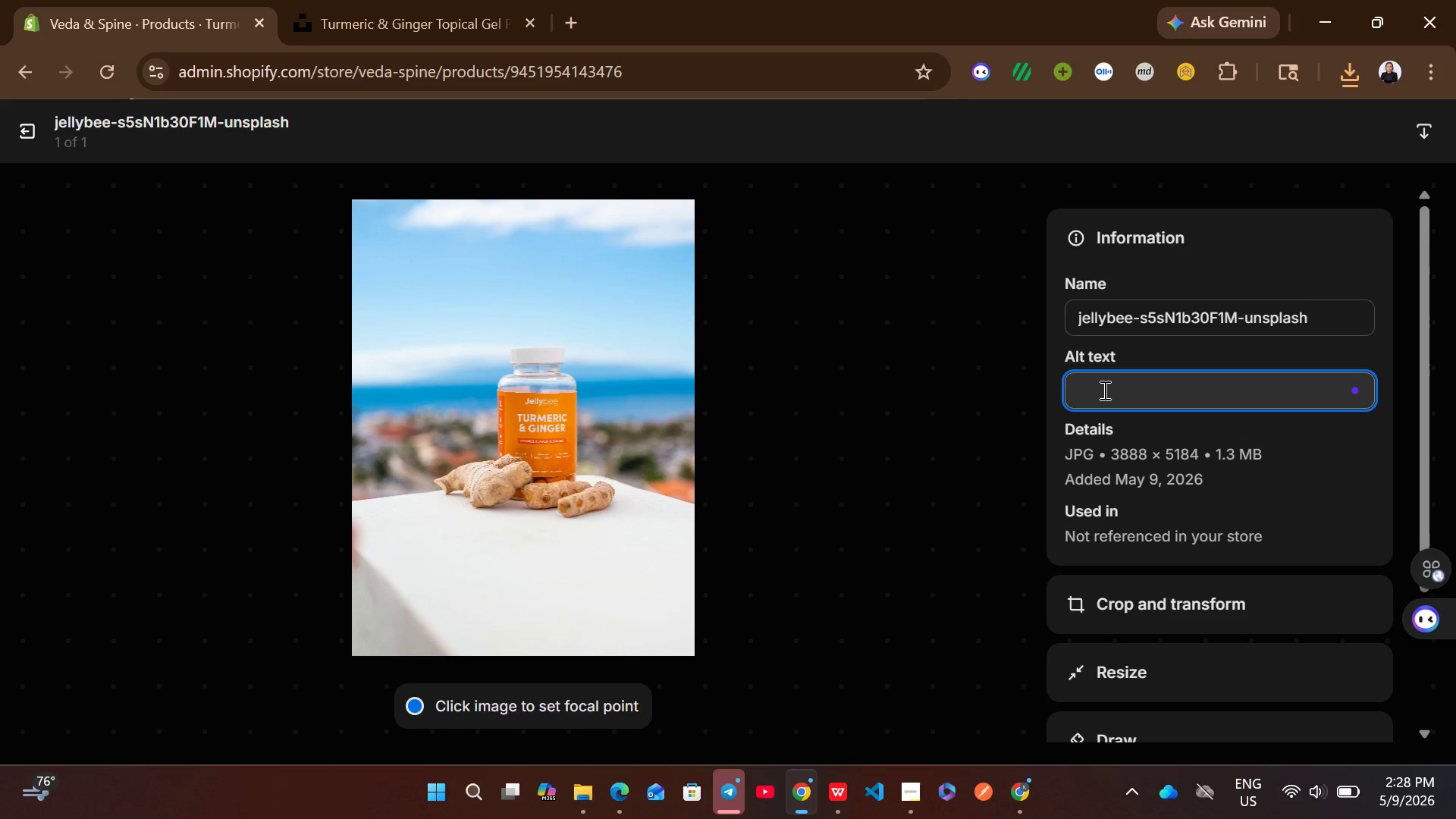 
key(Control+V)
 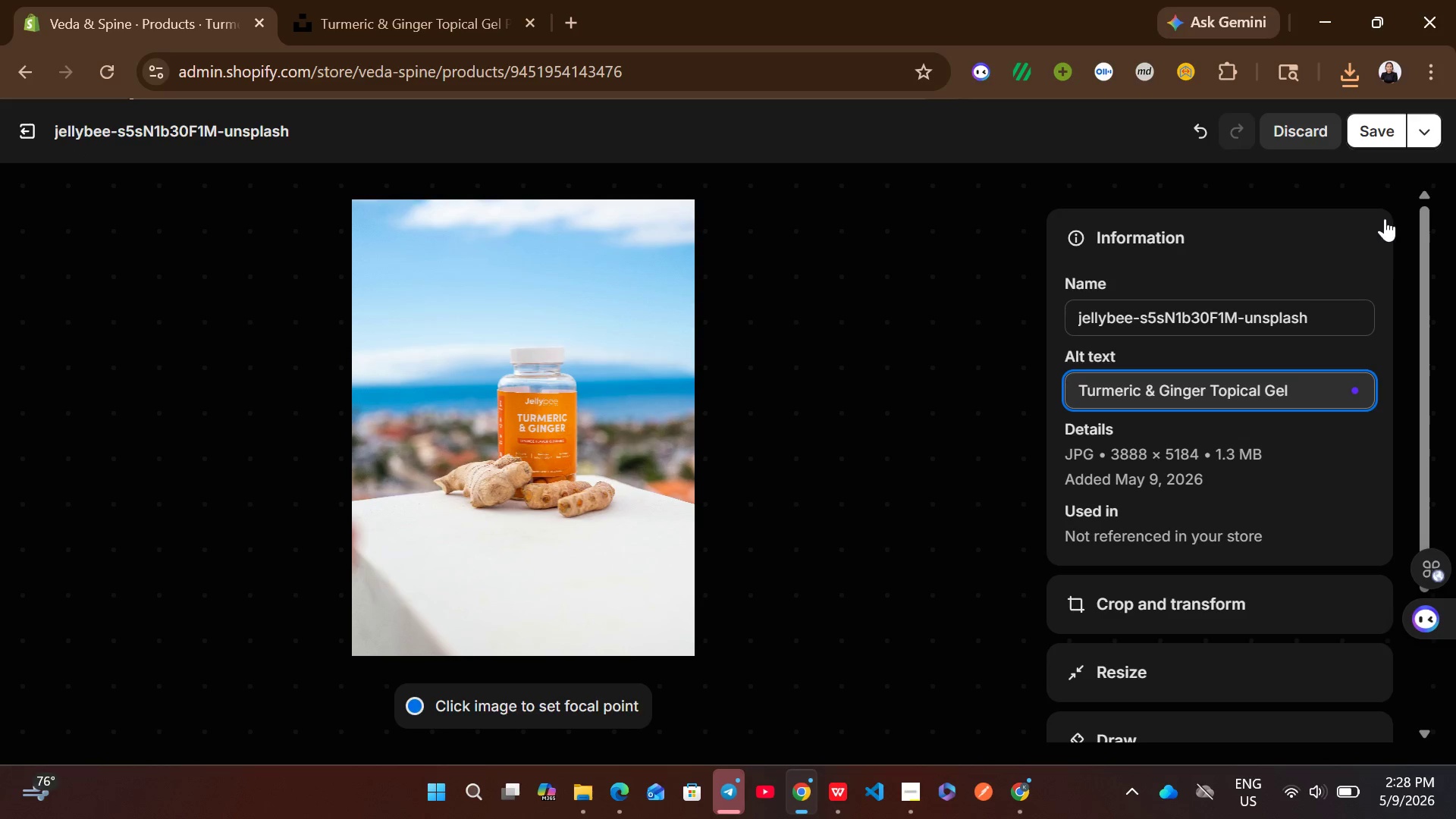 
left_click([1371, 118])
 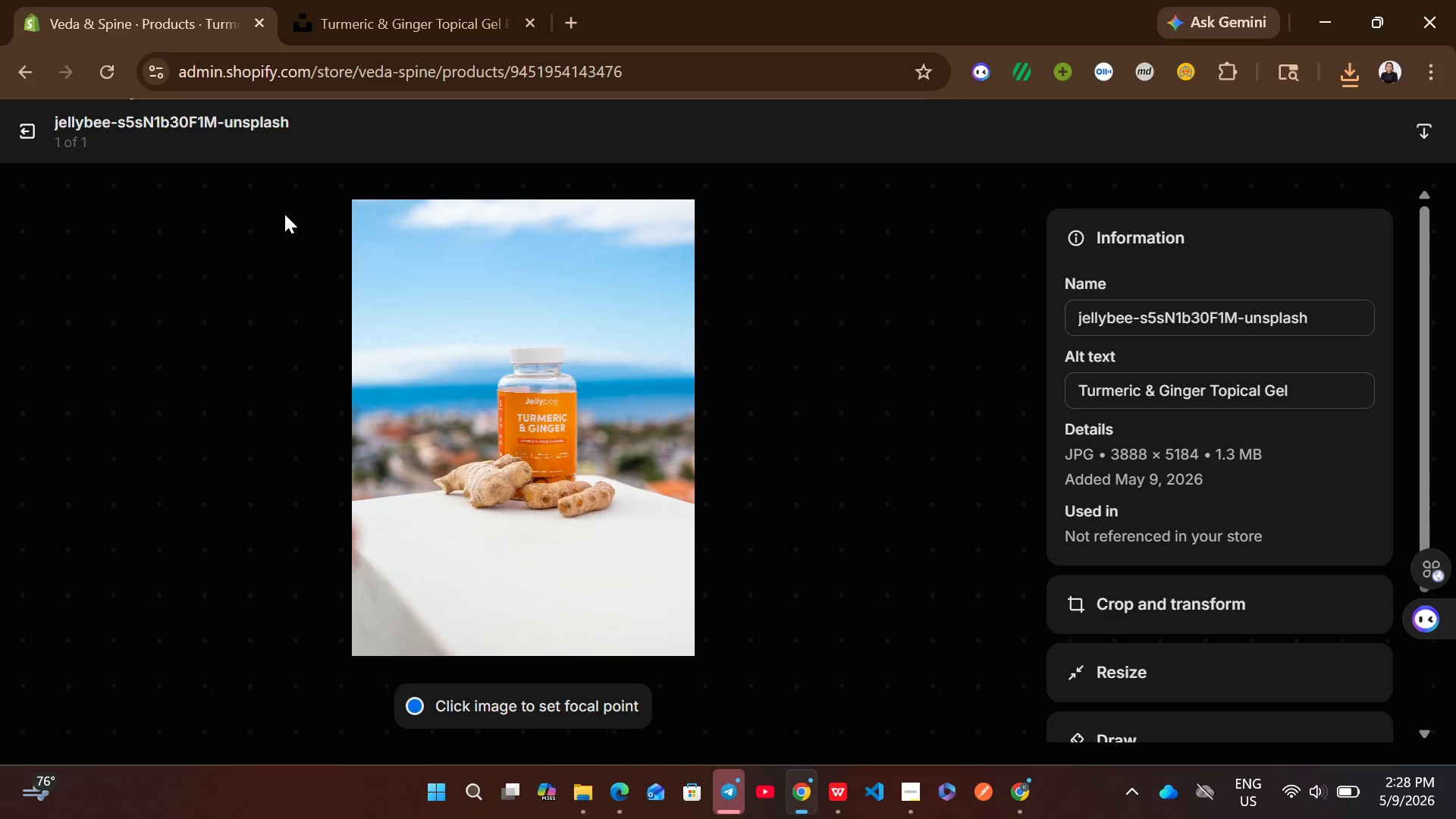 
left_click([24, 141])
 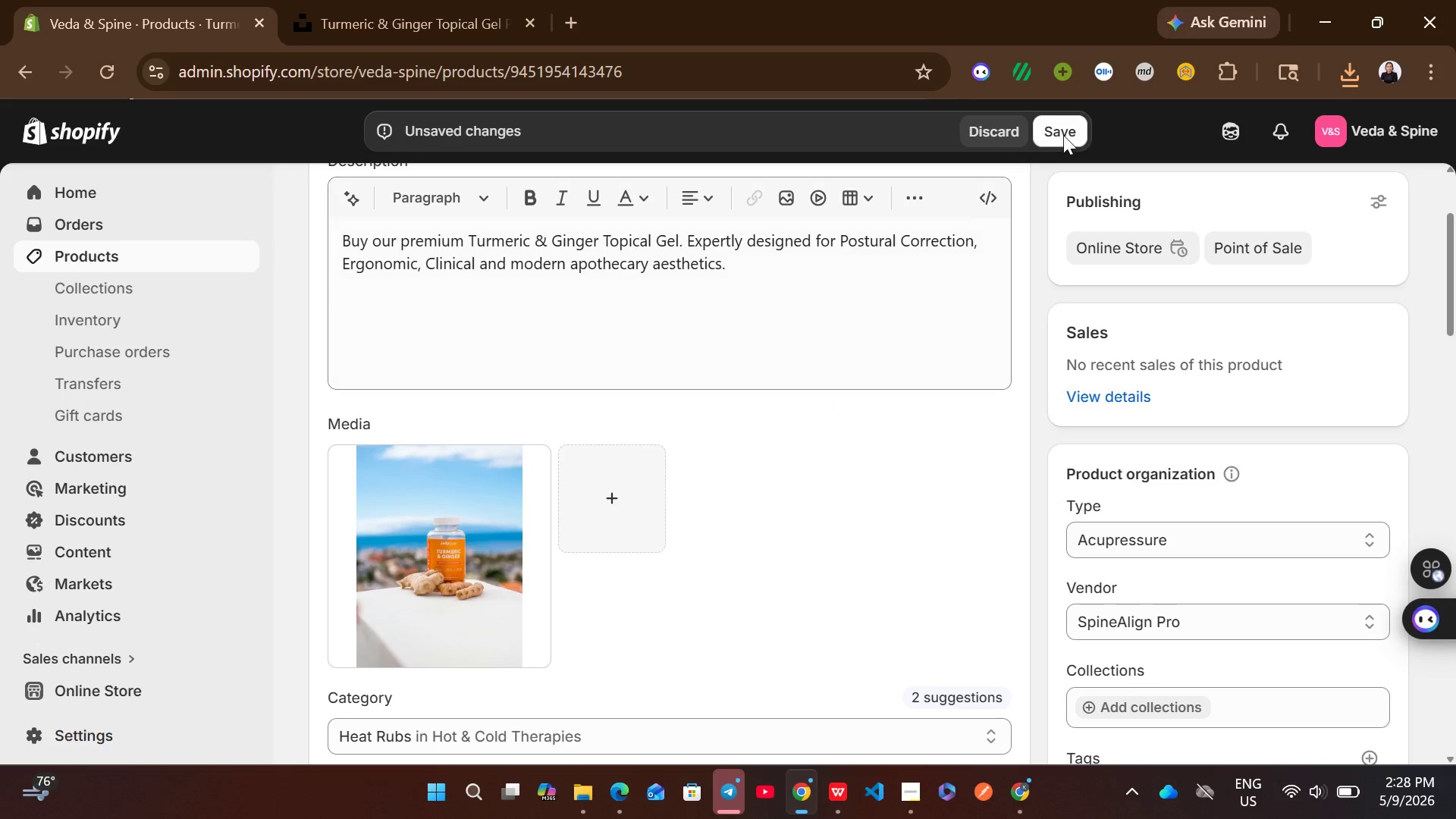 
left_click([1064, 133])
 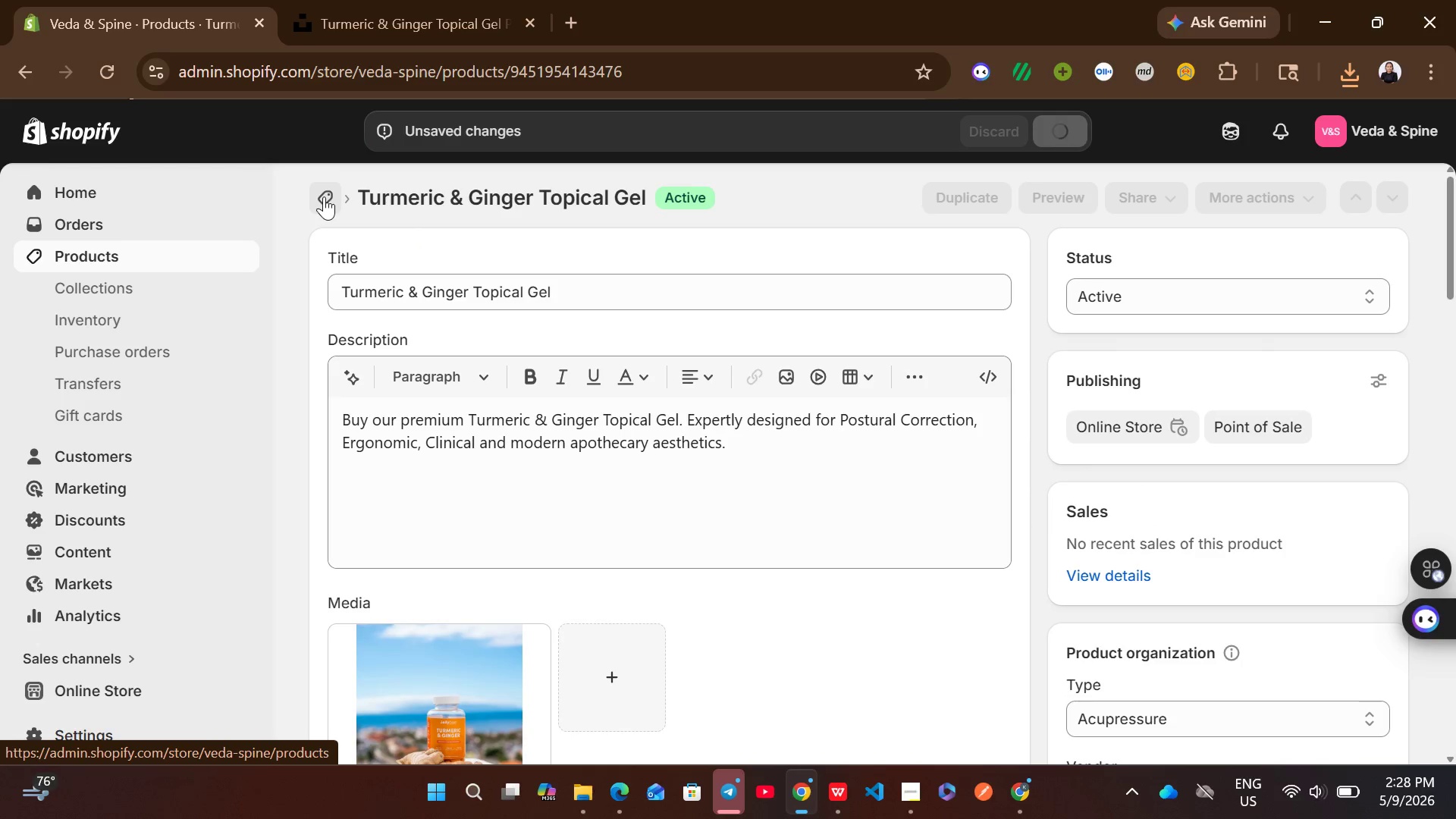 
wait(11.56)
 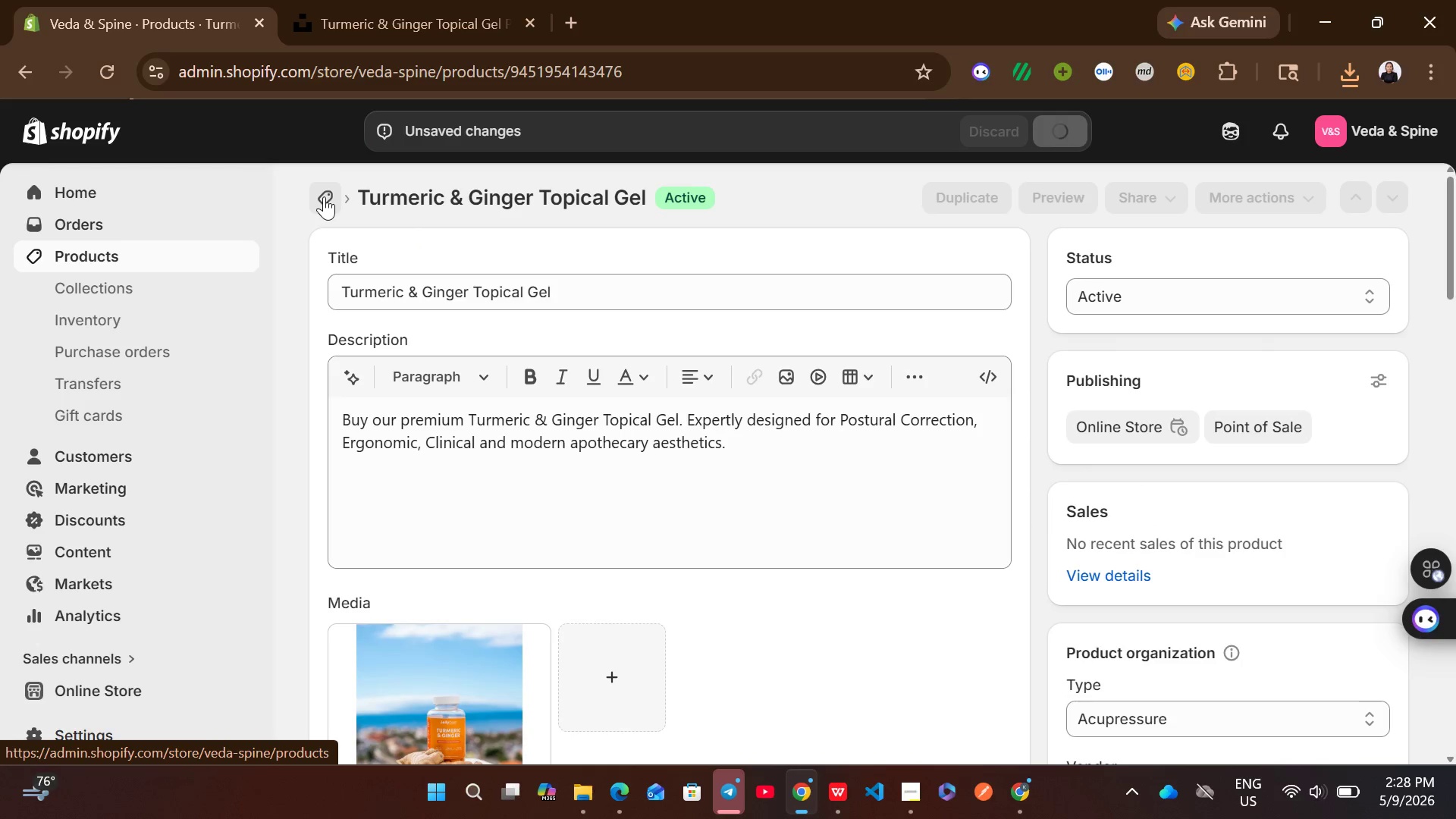 
left_click([324, 196])
 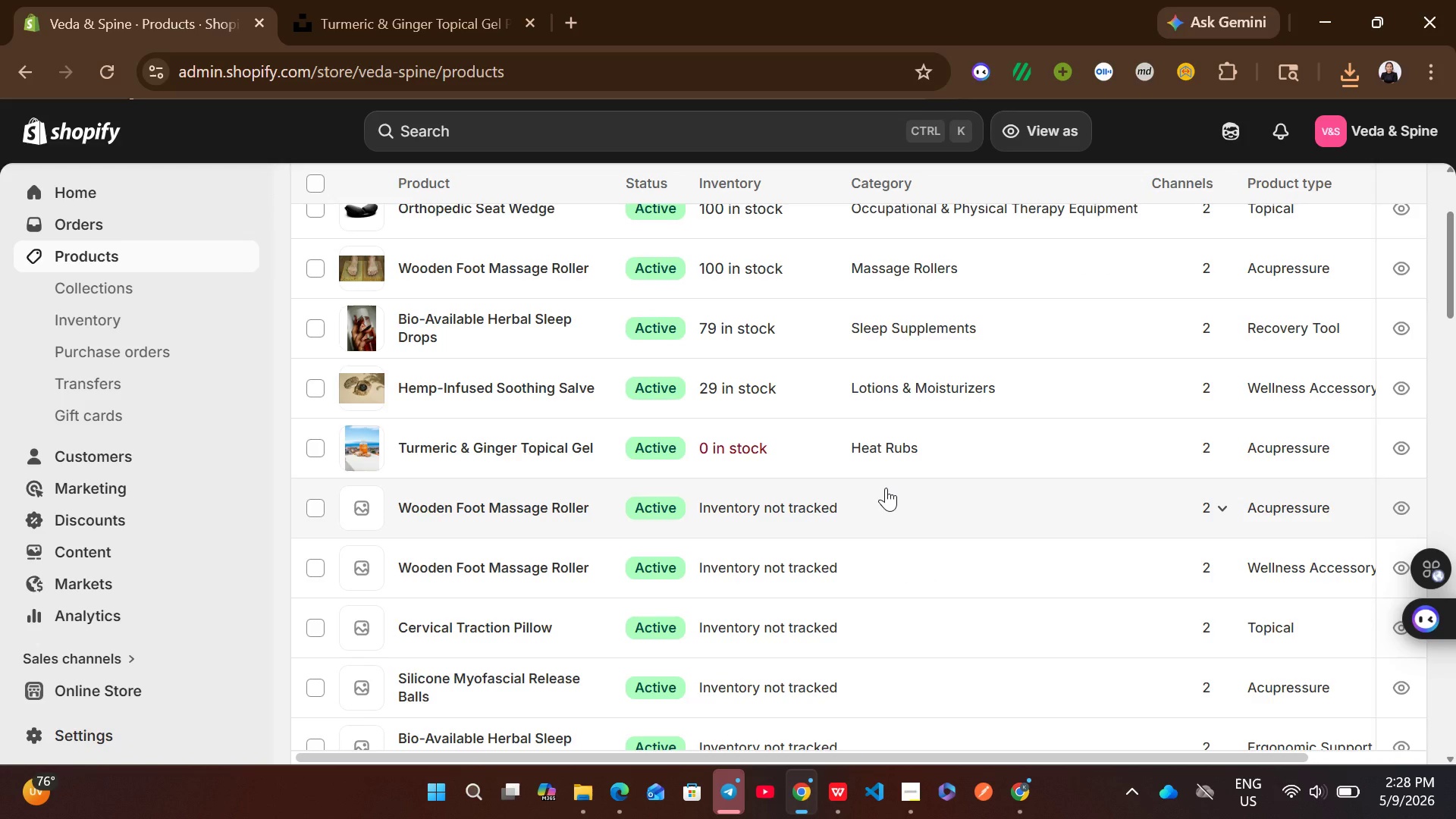 
wait(7.34)
 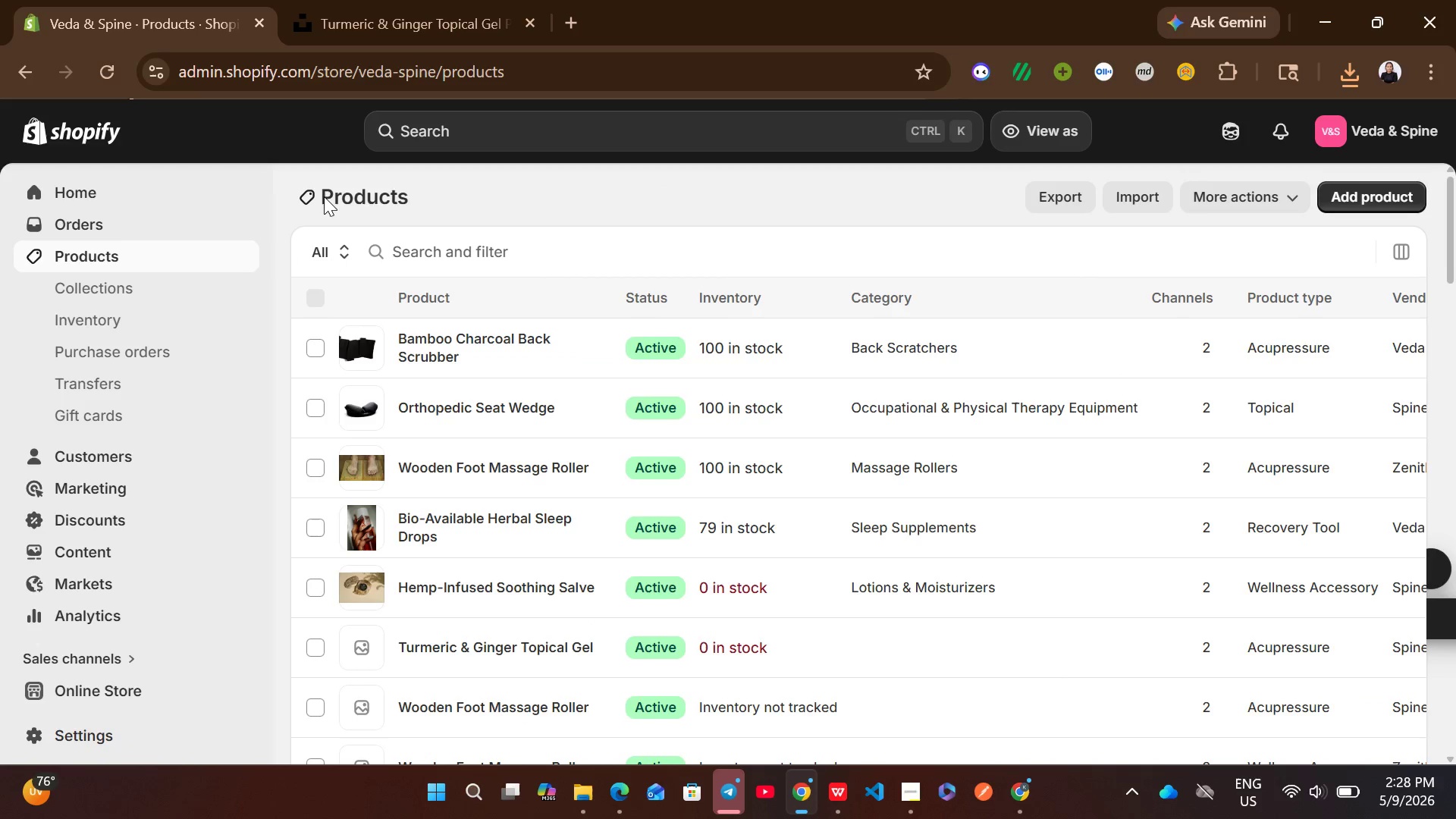 
left_click([886, 488])
 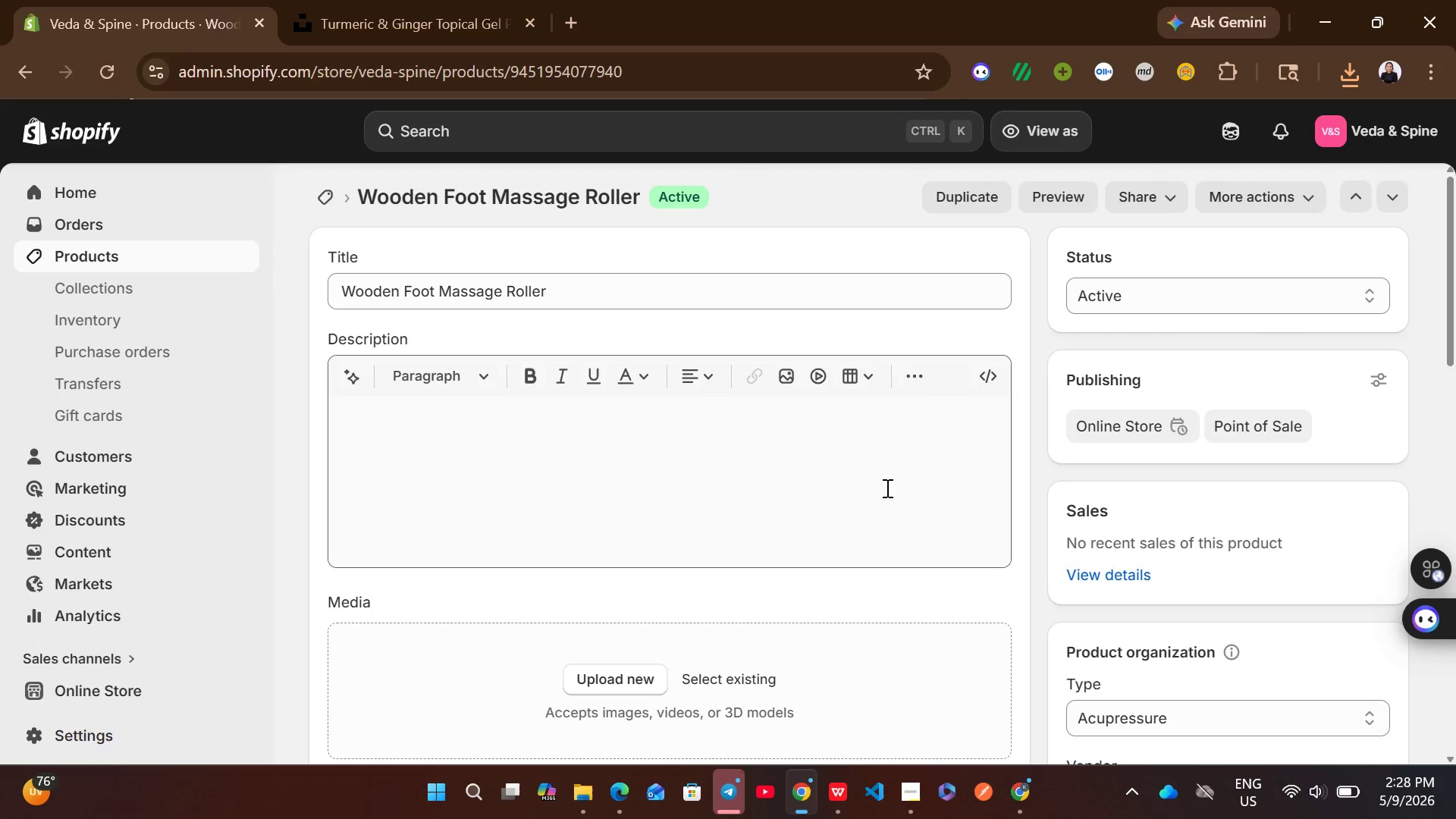 
wait(6.39)
 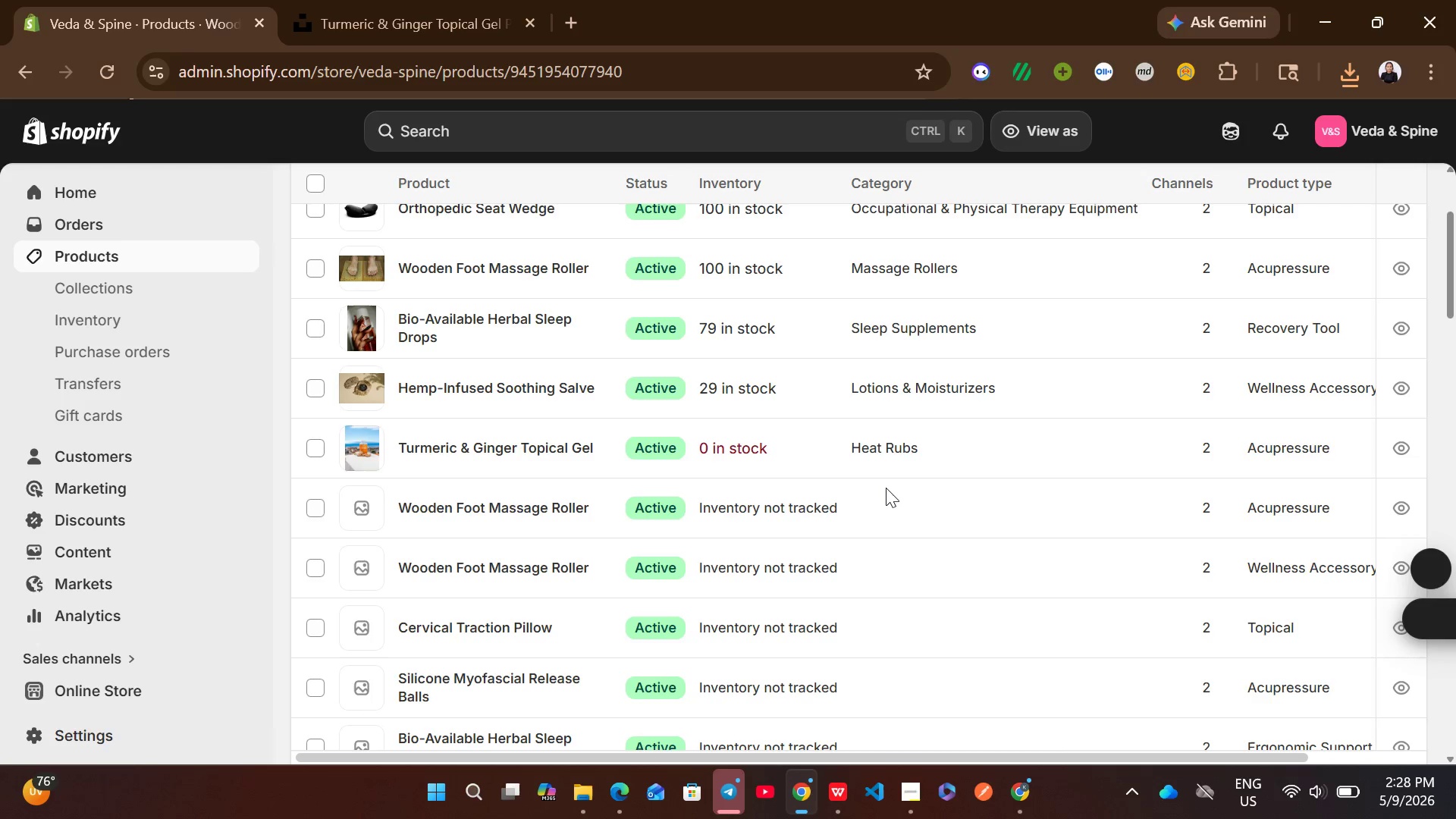 
left_click([761, 466])
 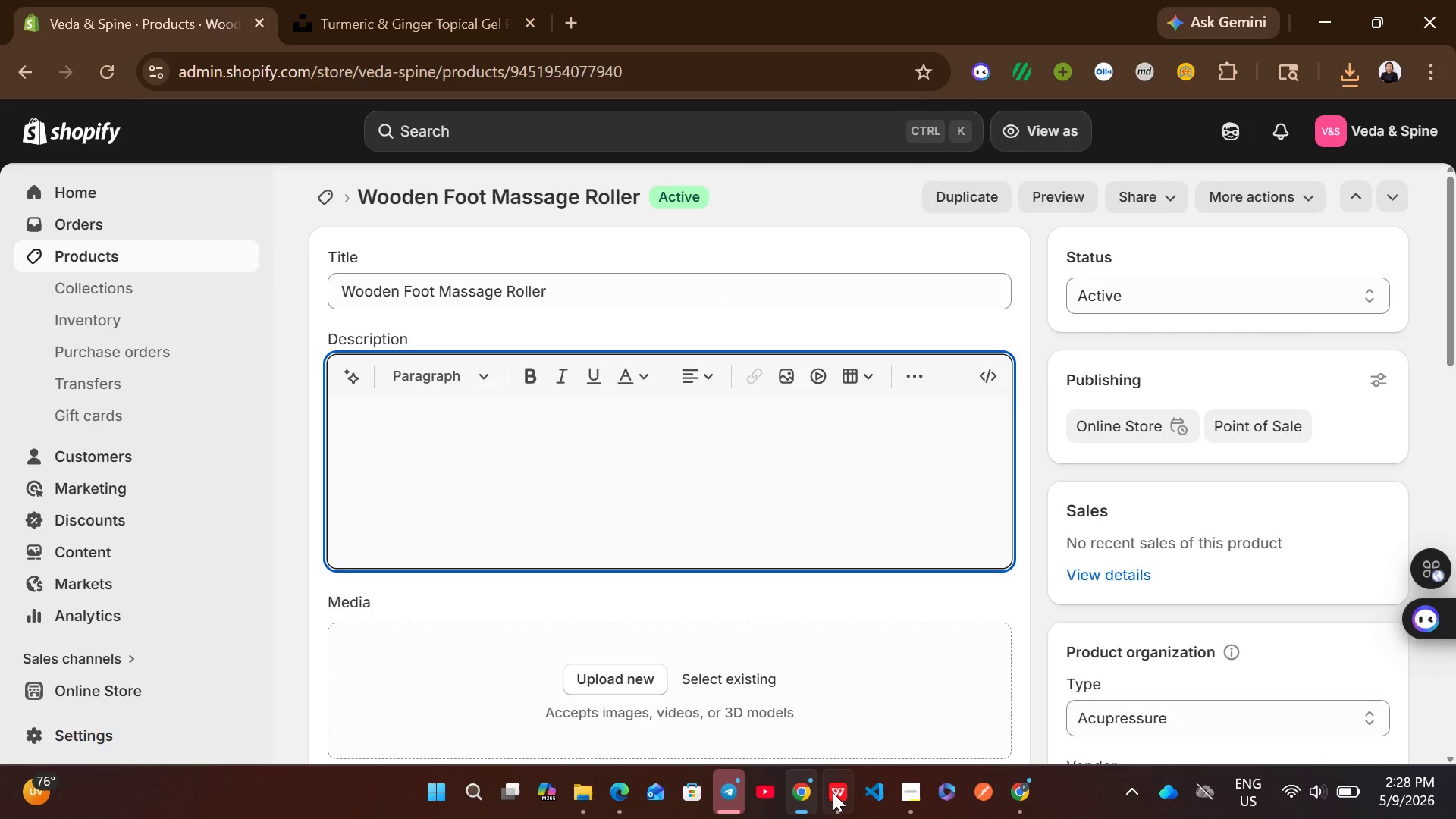 
left_click([833, 795])
 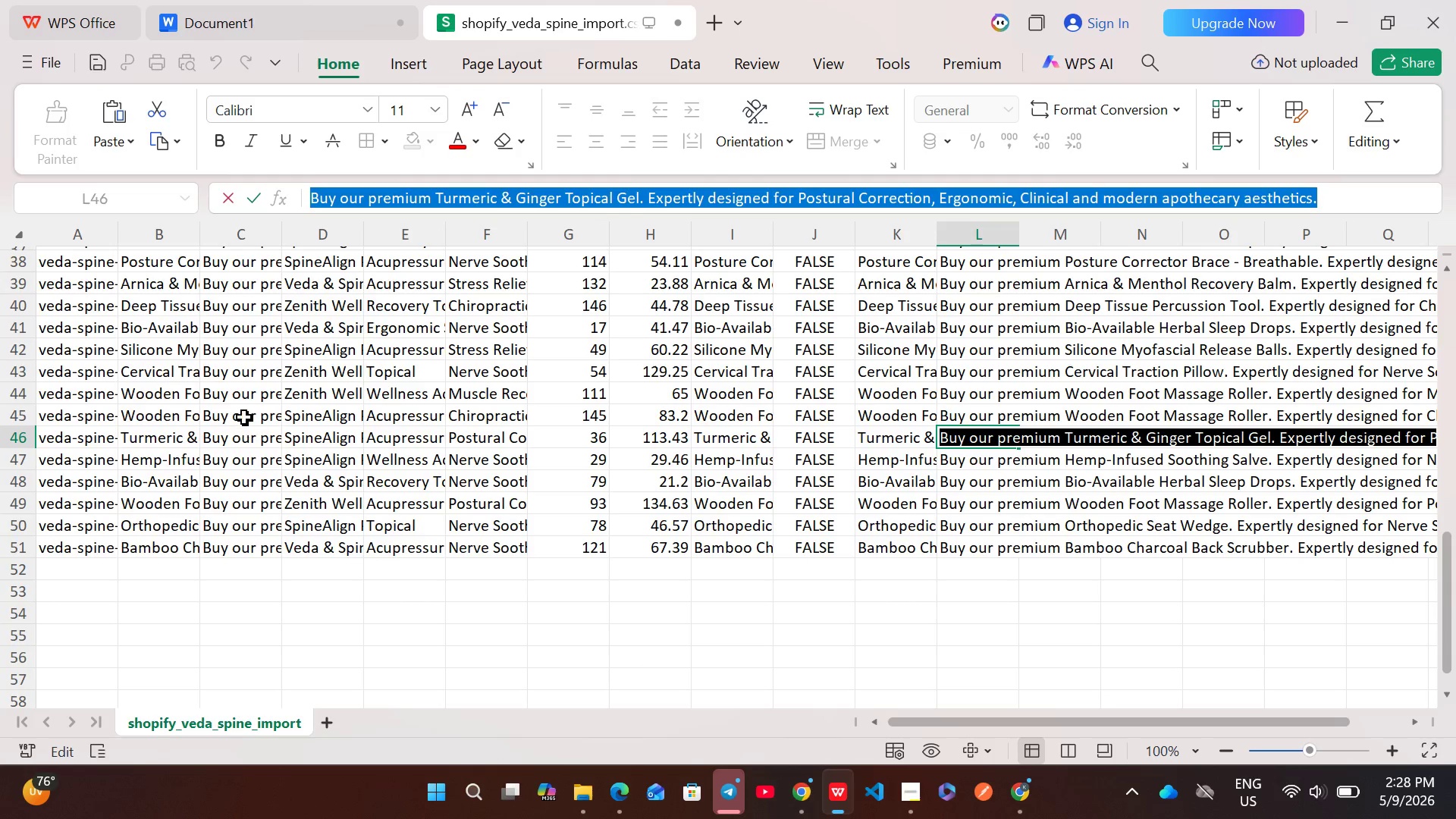 
double_click([235, 412])
 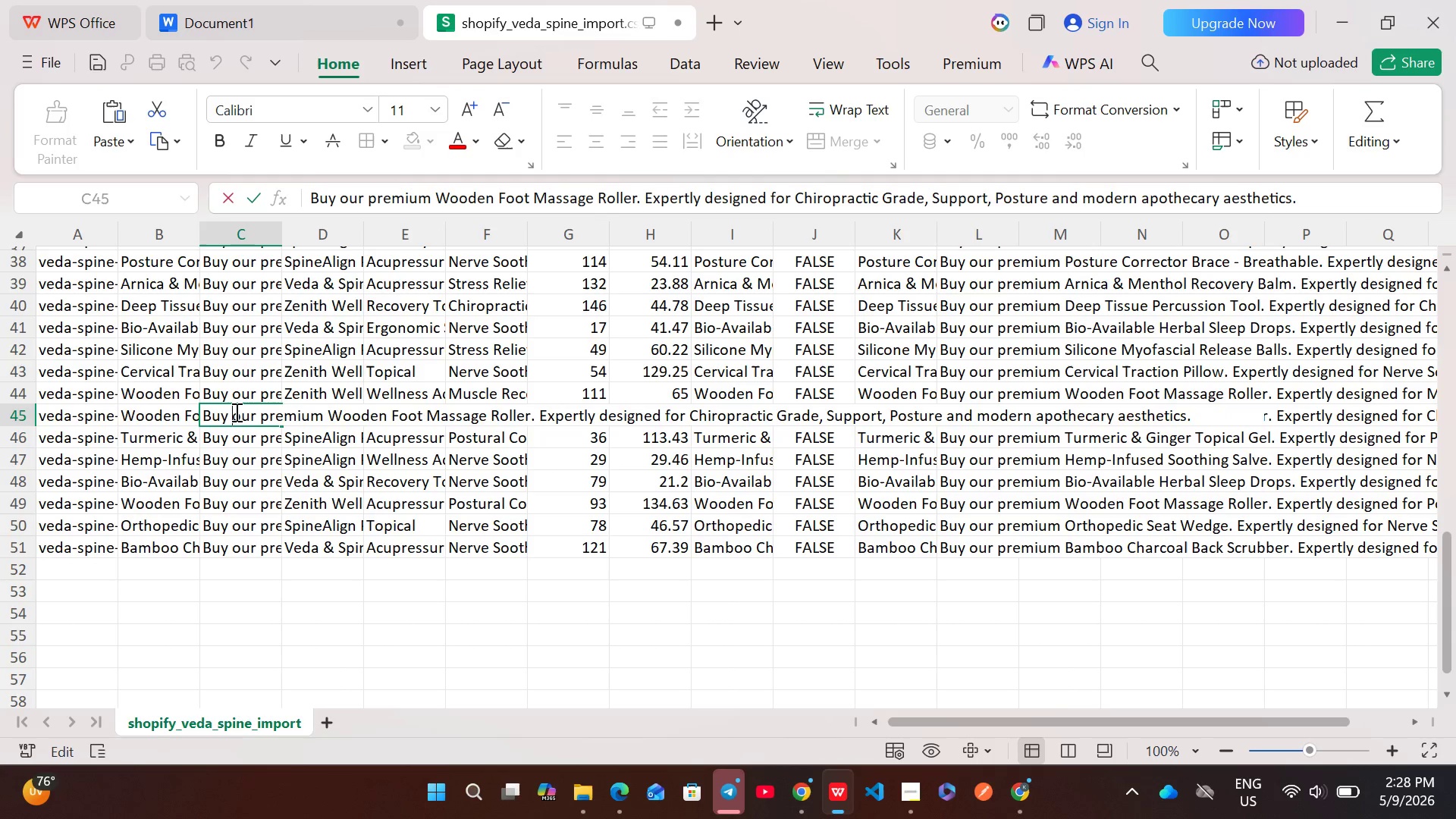 
key(Control+ControlLeft)
 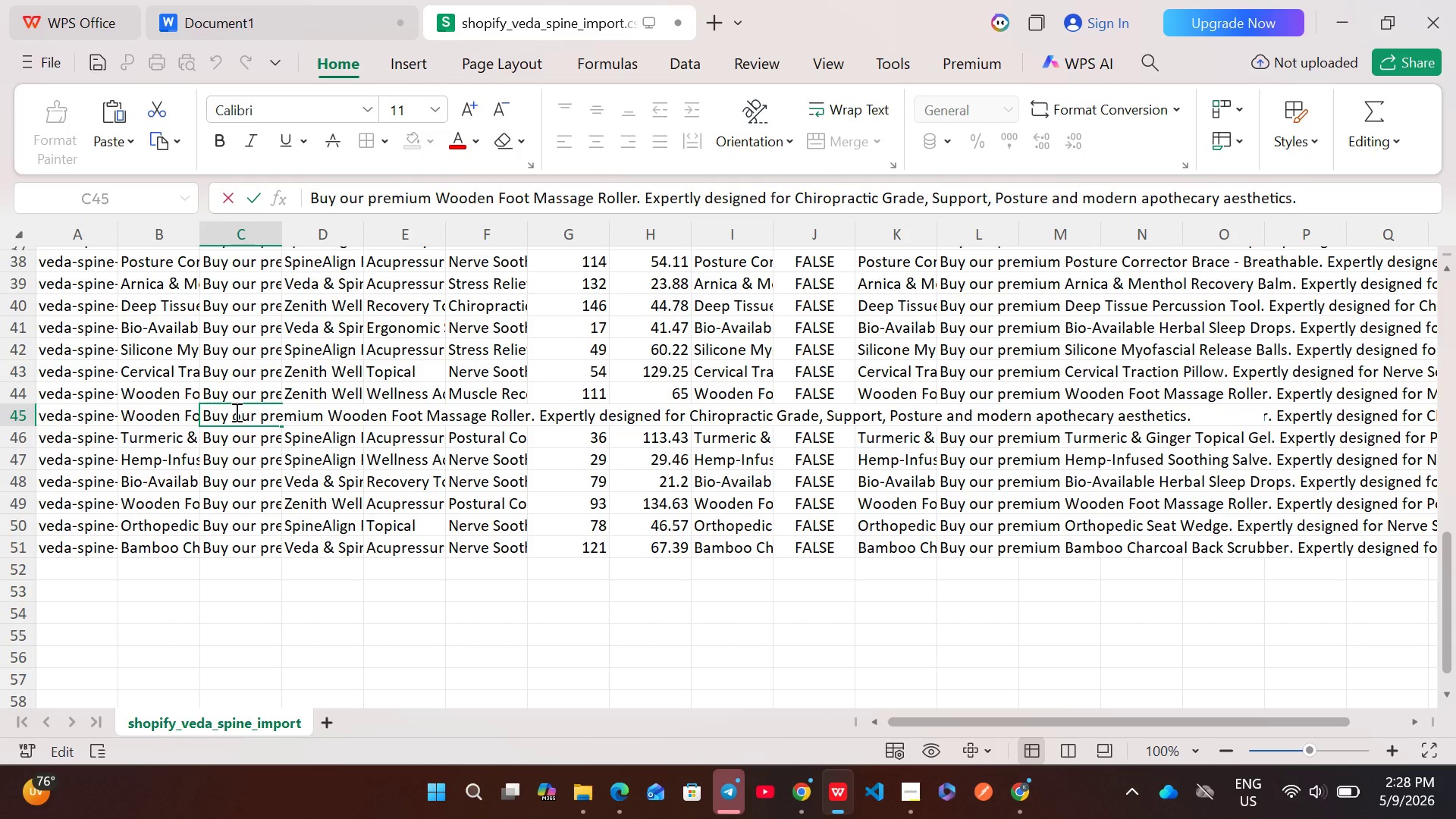 
key(Control+A)
 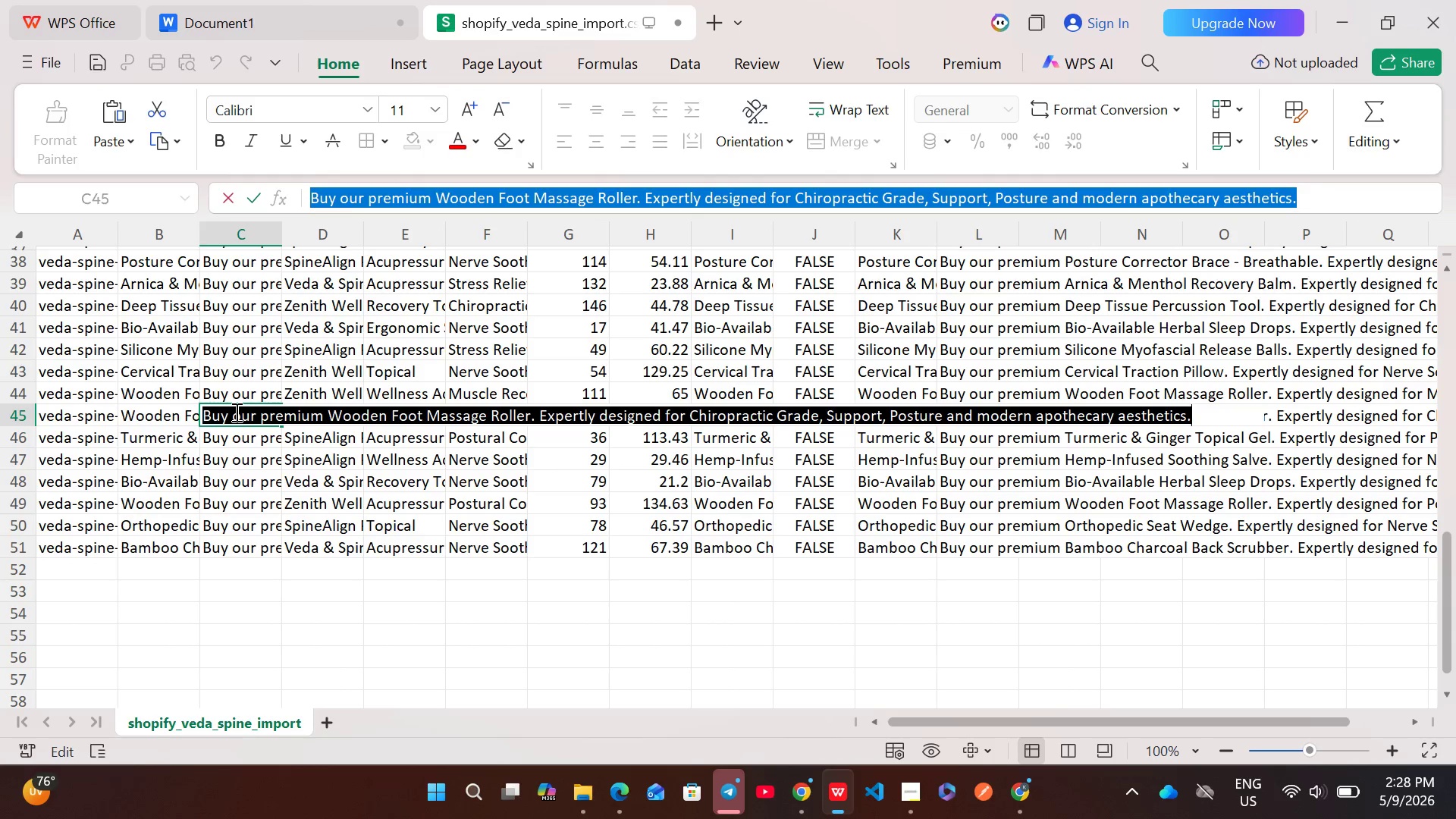 
key(Control+C)
 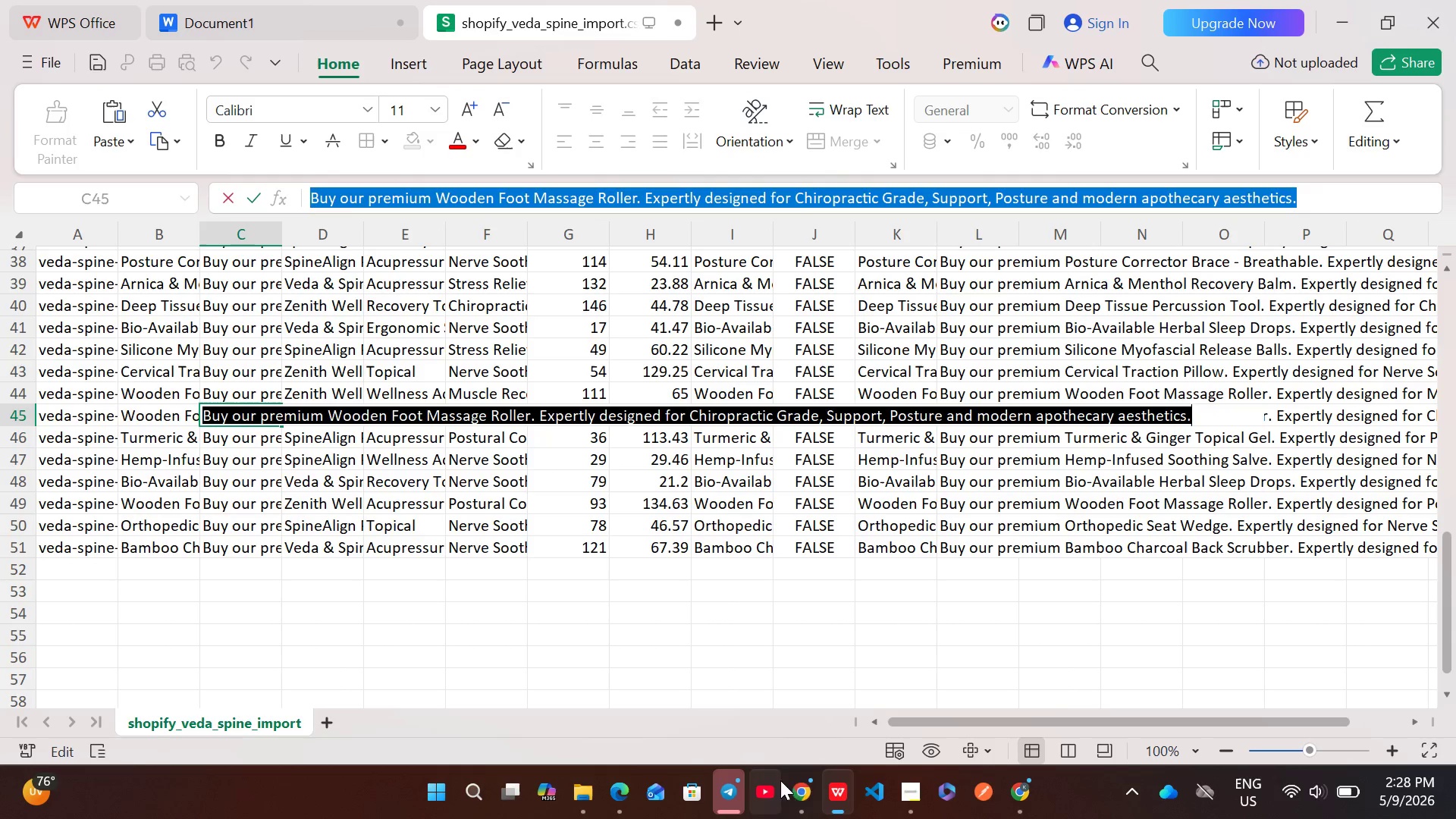 
left_click([795, 784])
 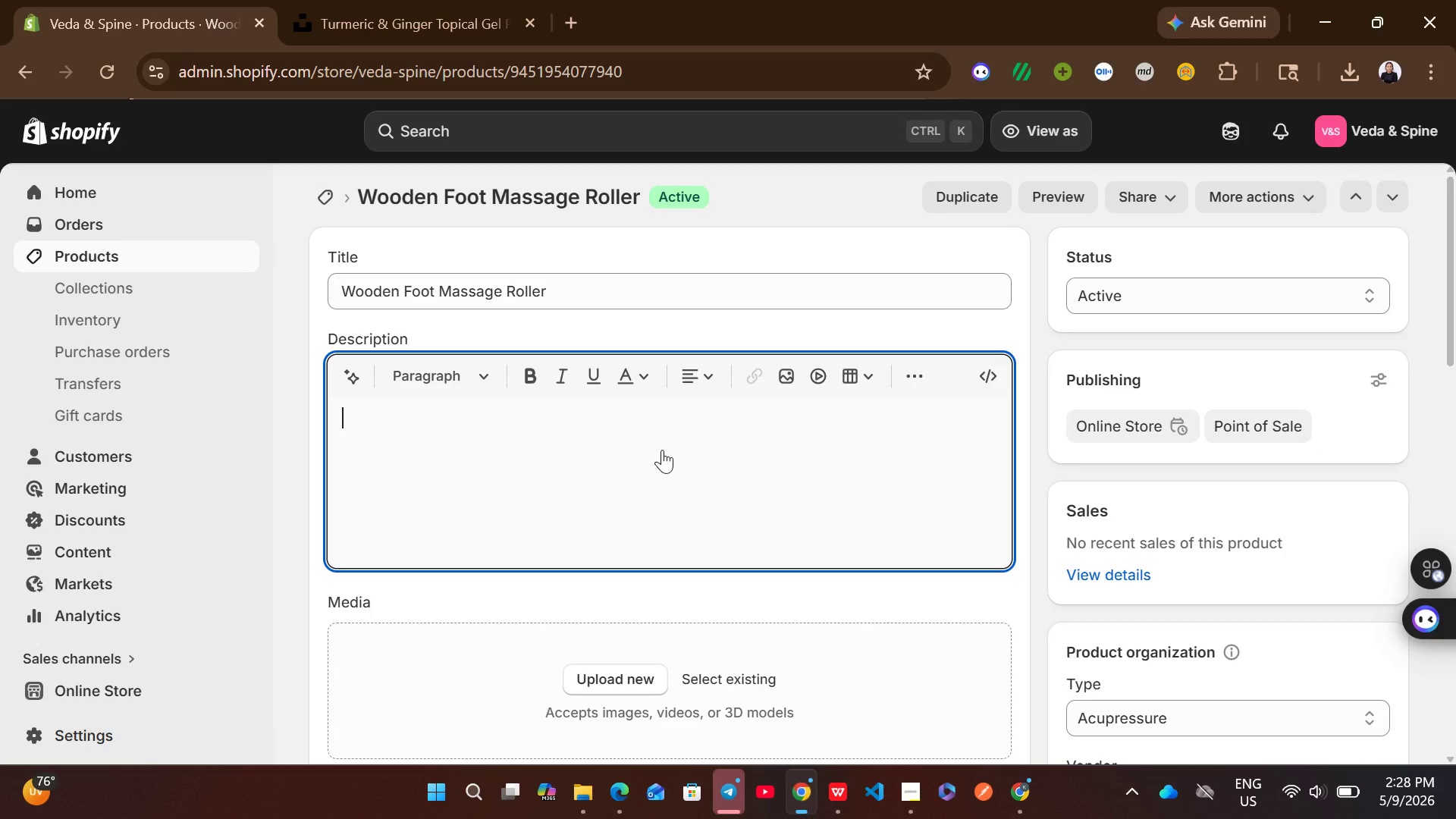 
left_click([654, 439])
 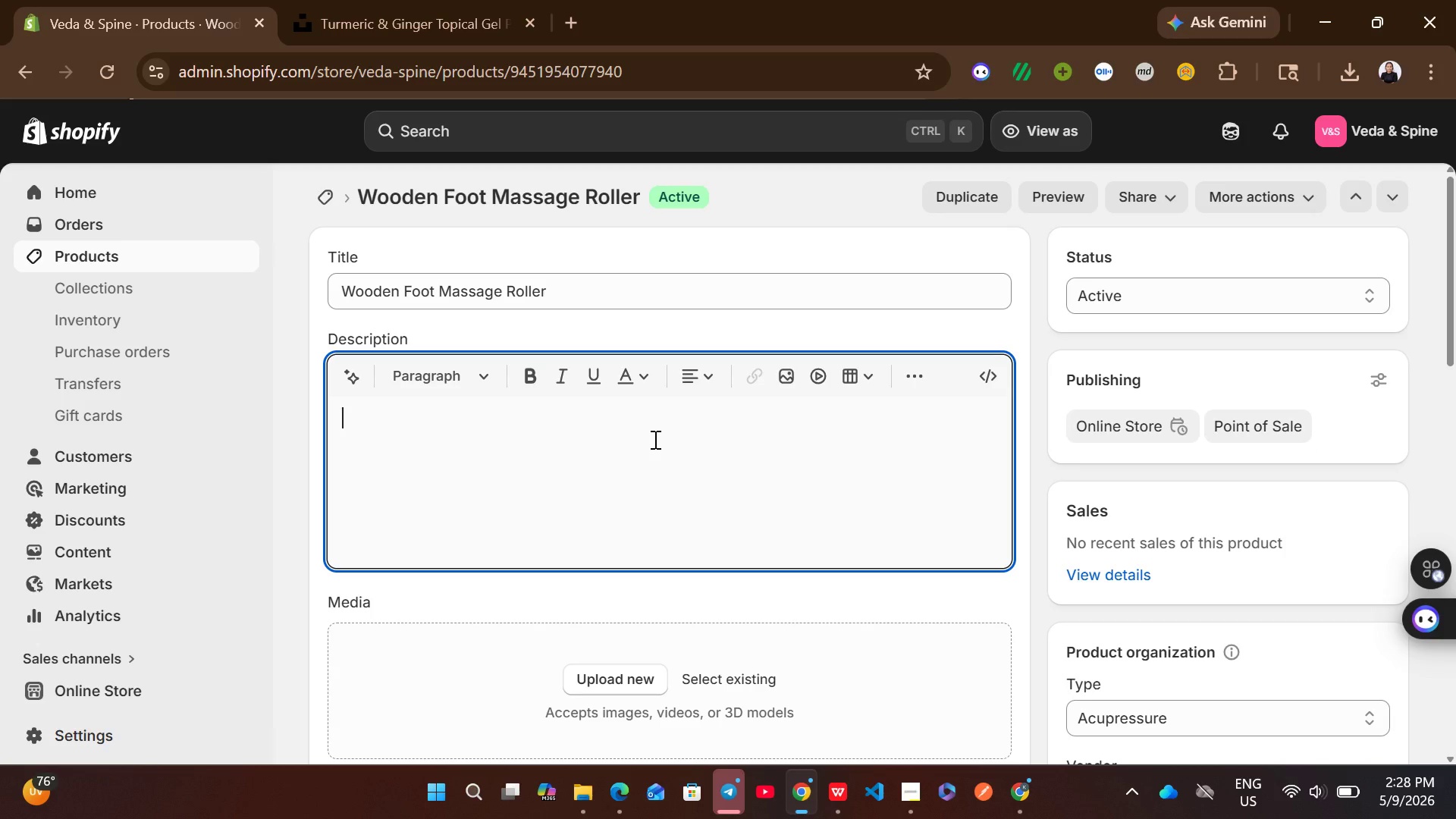 
key(Control+V)
 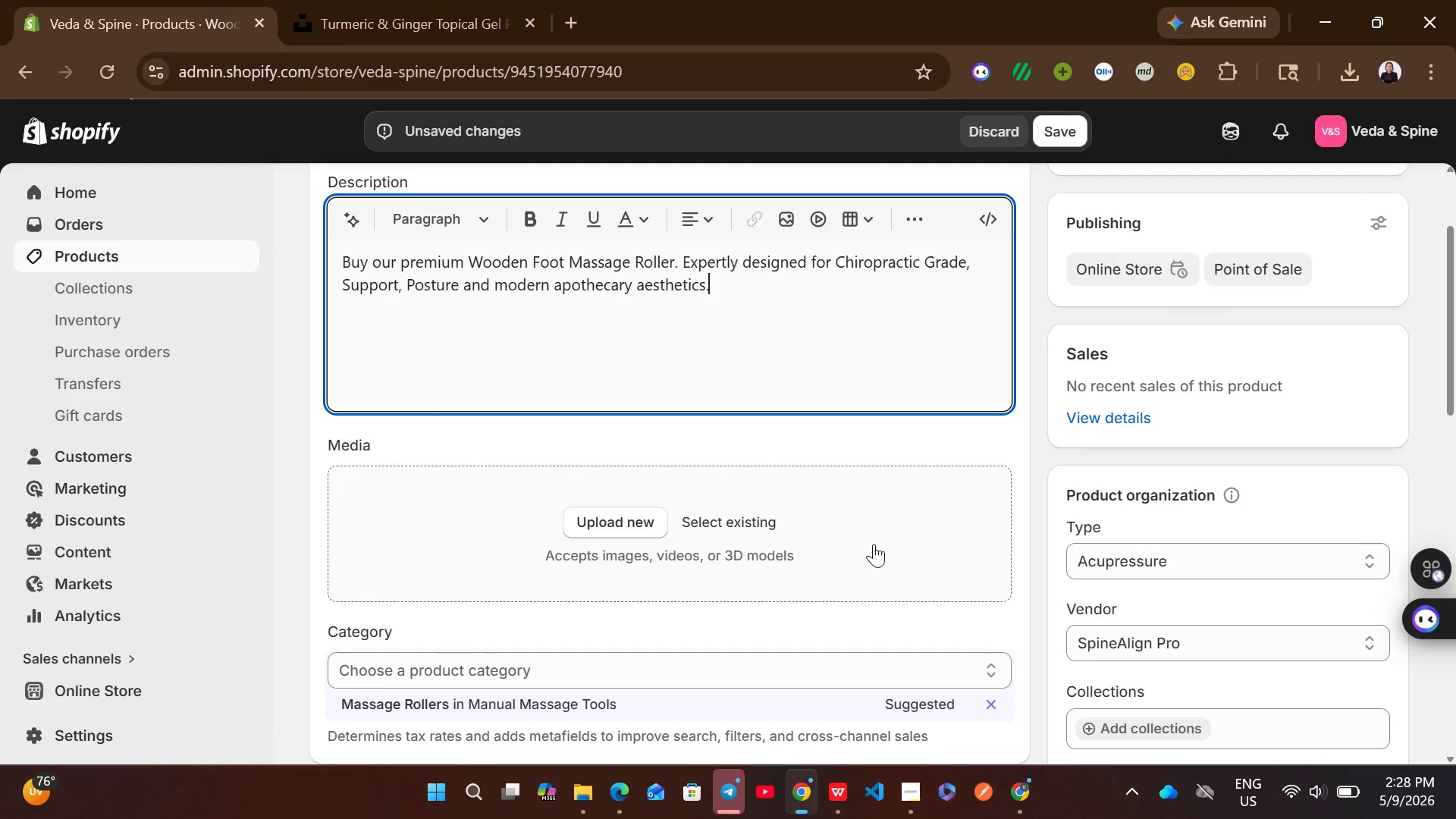 
wait(6.2)
 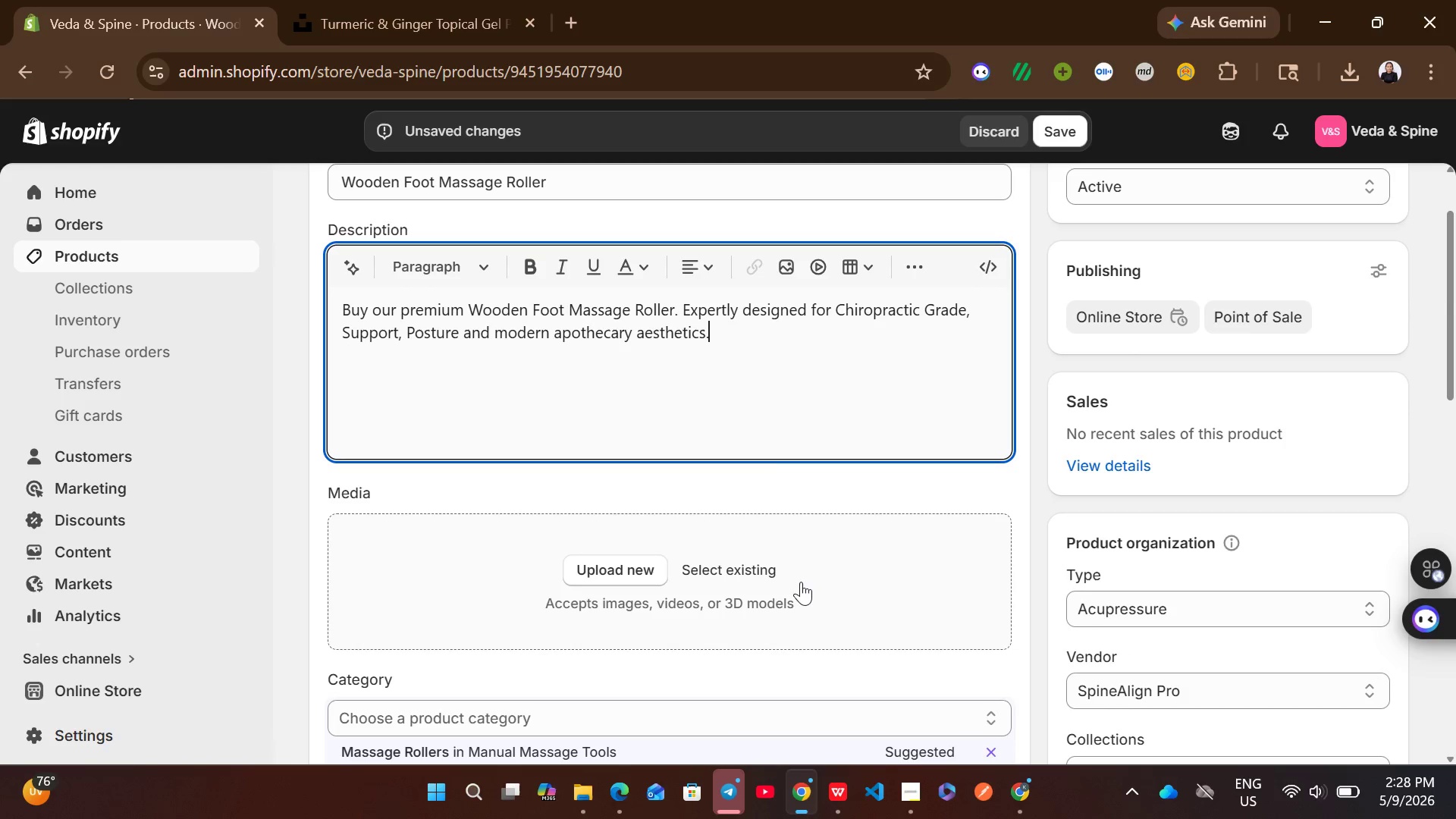 
left_click([622, 629])
 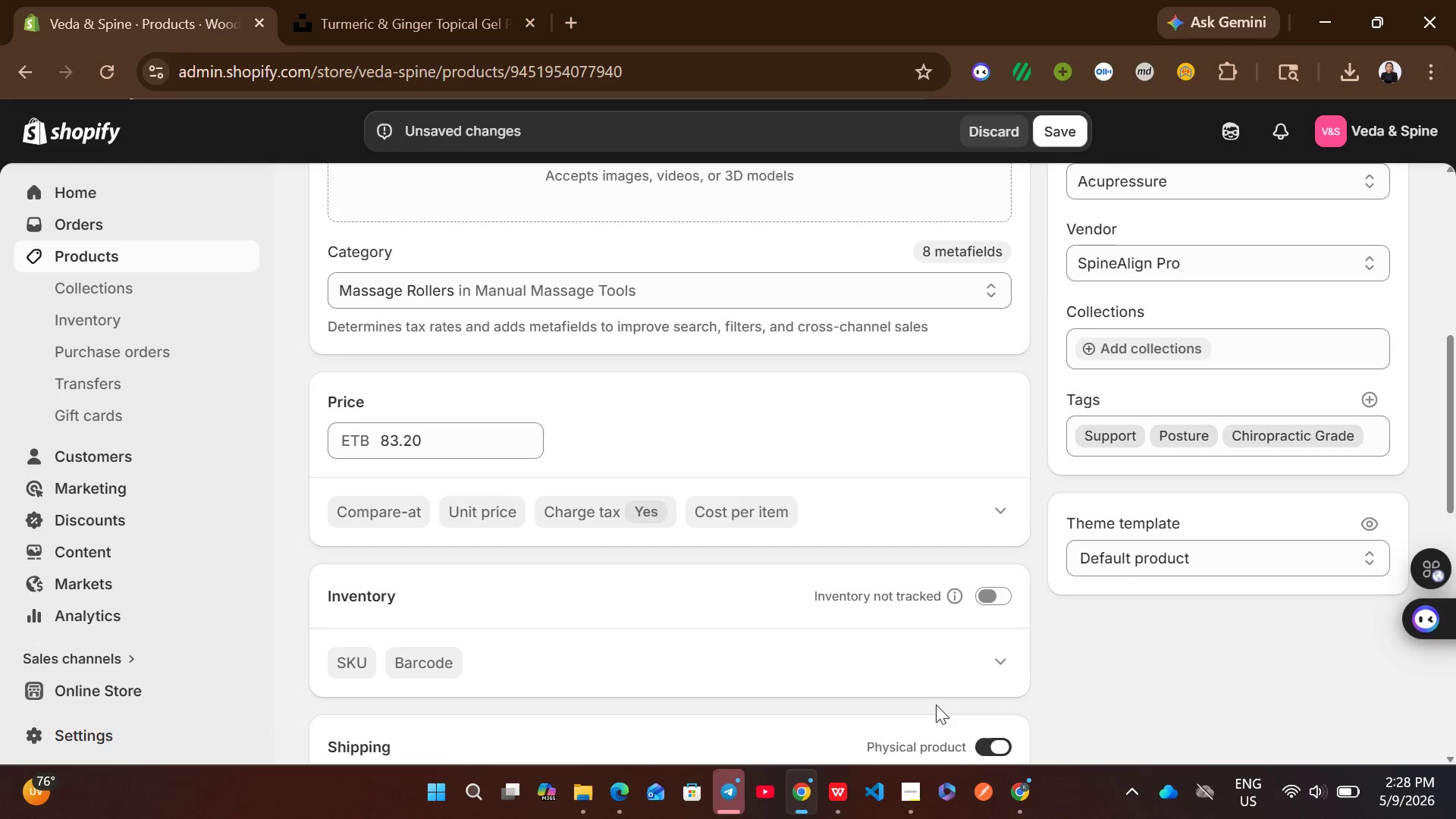 
left_click([993, 558])
 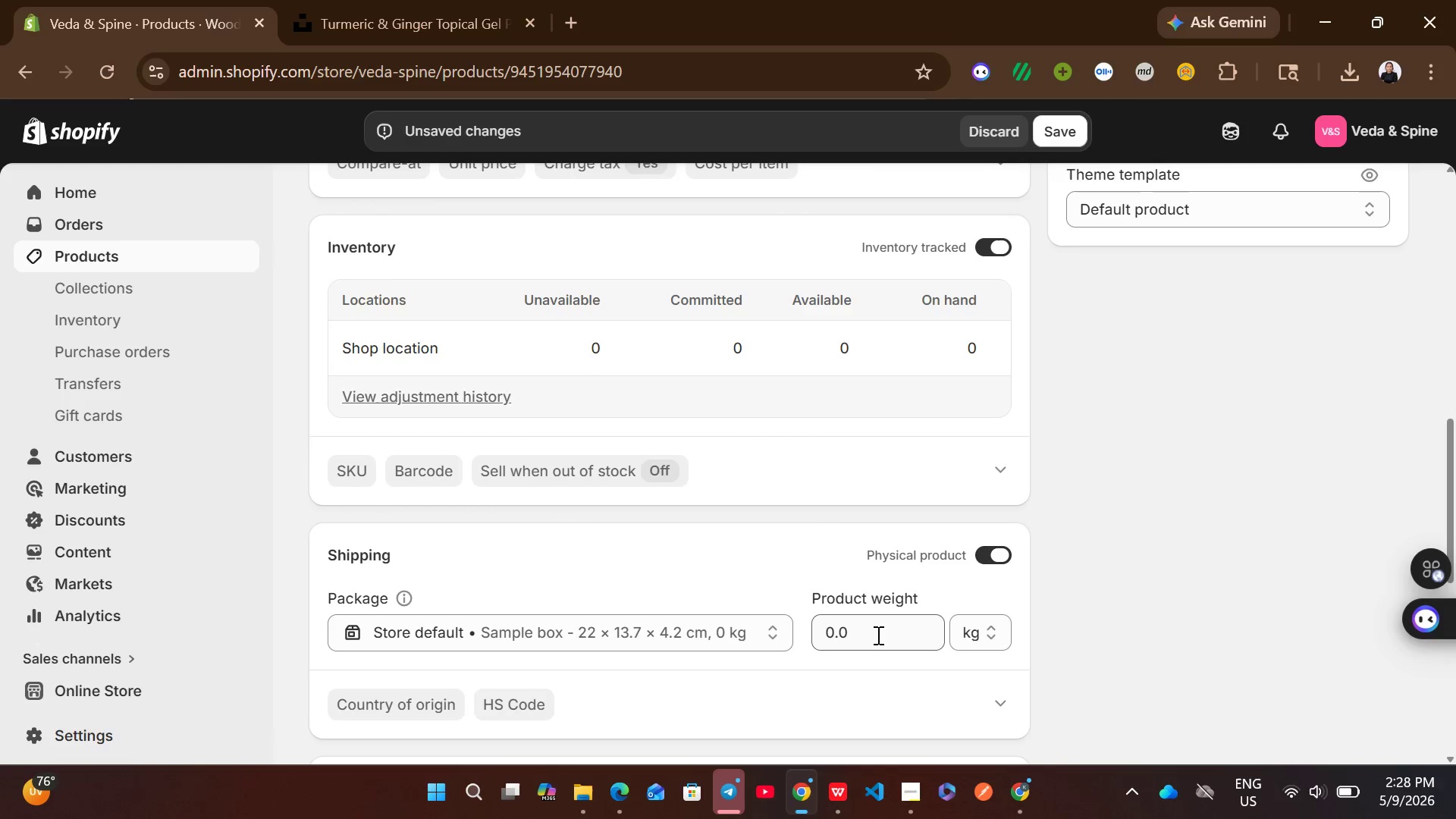 
left_click([842, 788])
 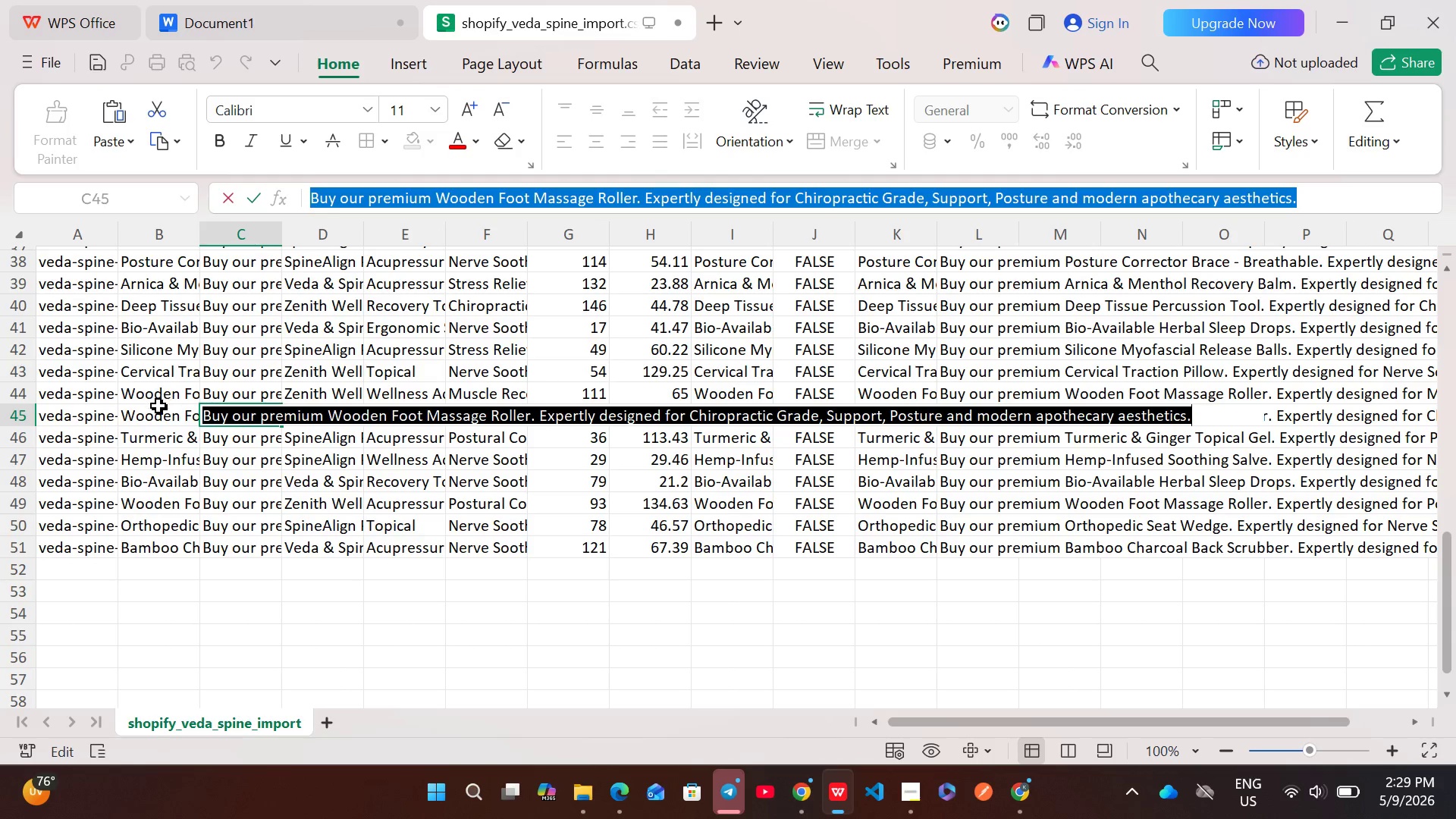 
left_click([156, 413])
 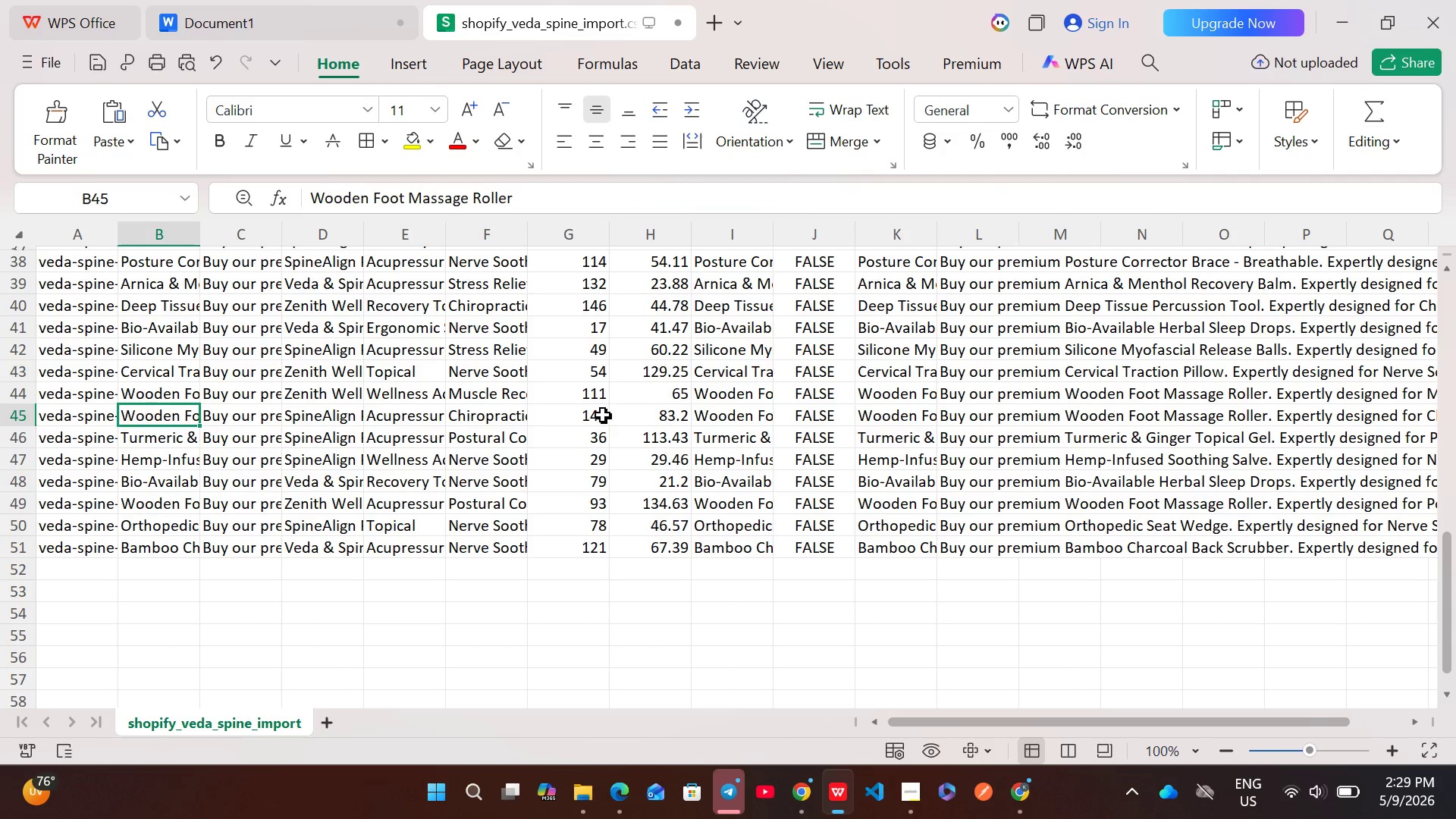 
double_click([598, 415])
 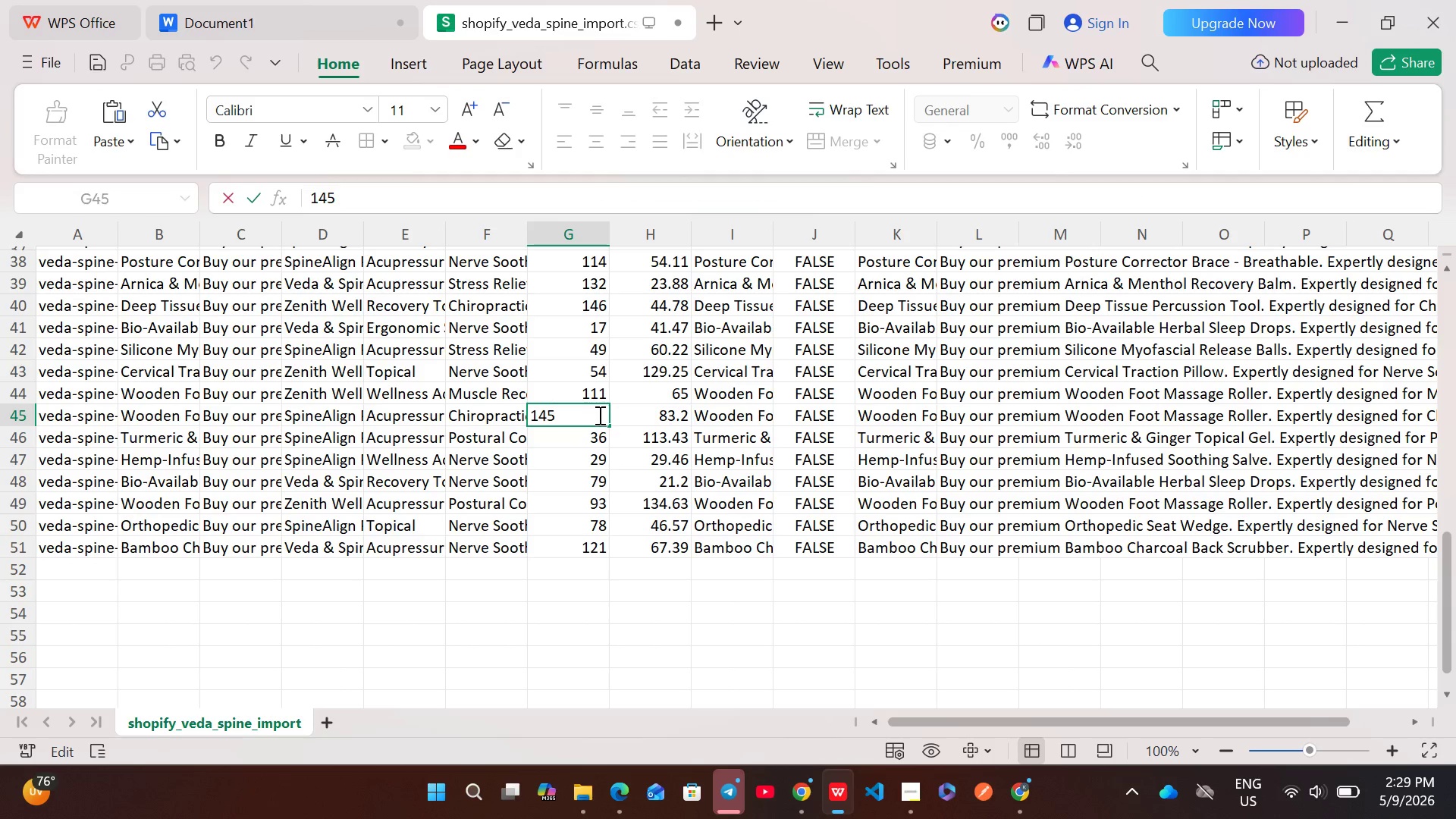 
key(Control+ControlLeft)
 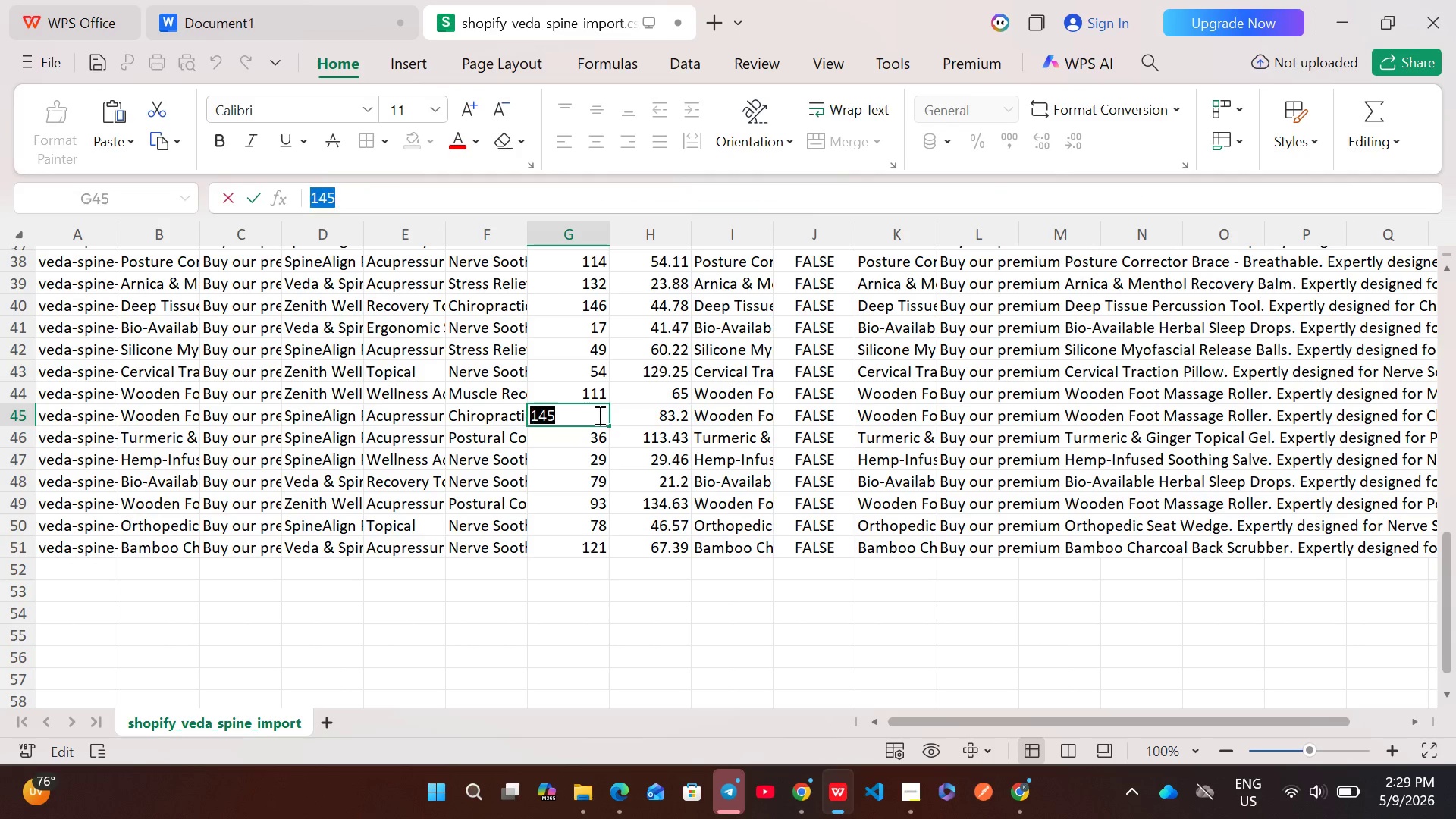 
key(Control+A)
 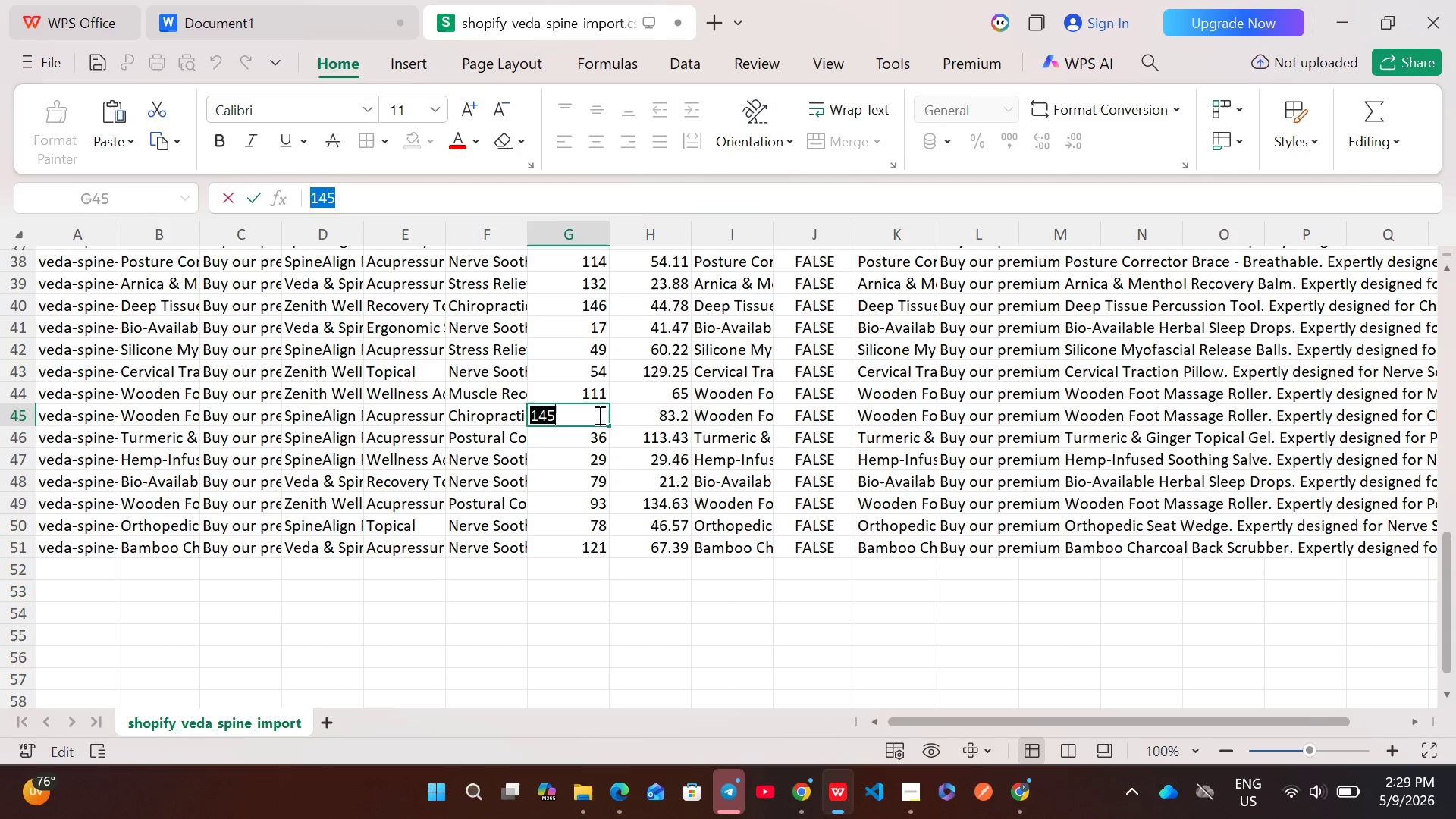 
key(Control+C)
 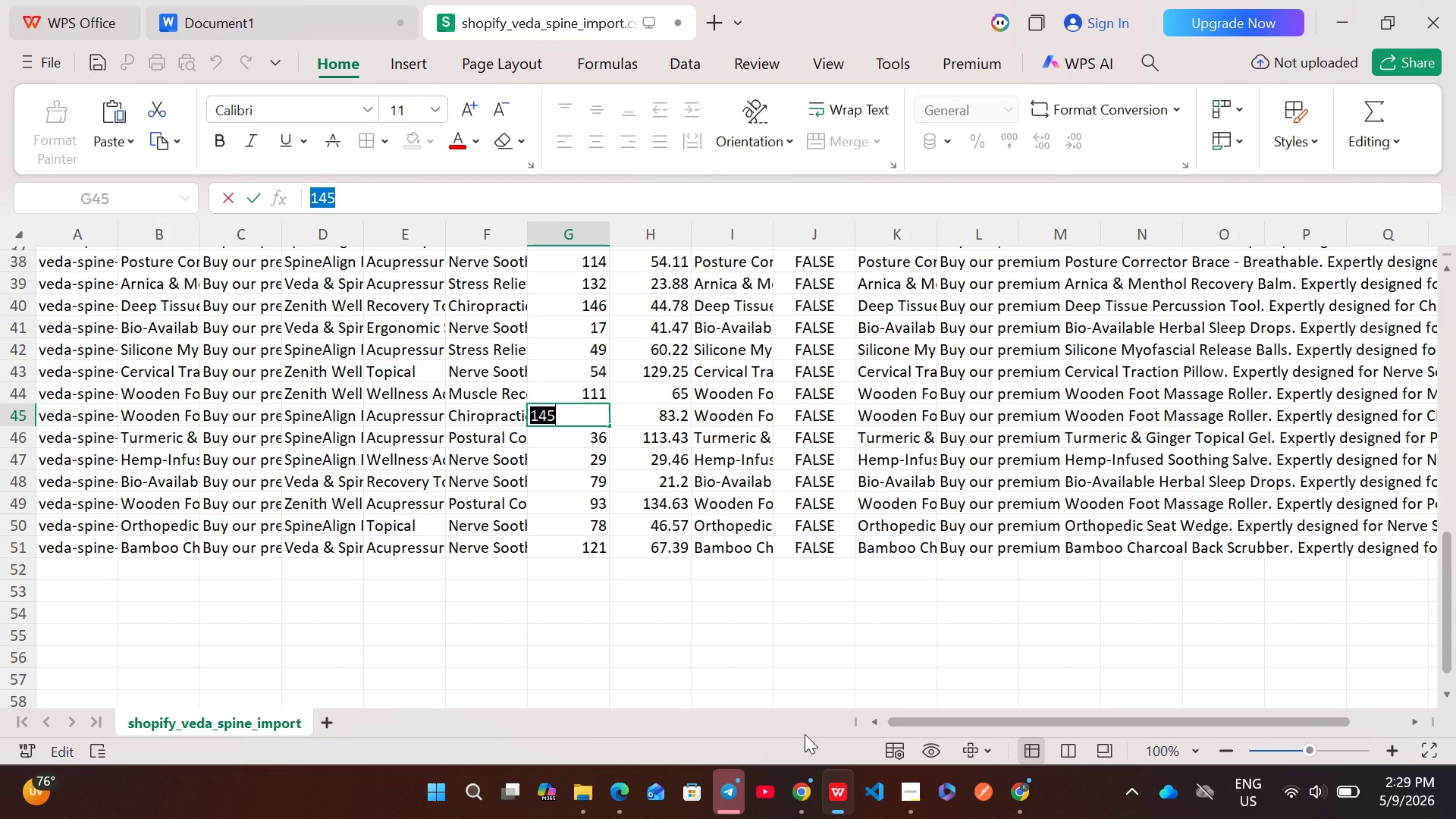 
left_click([797, 789])
 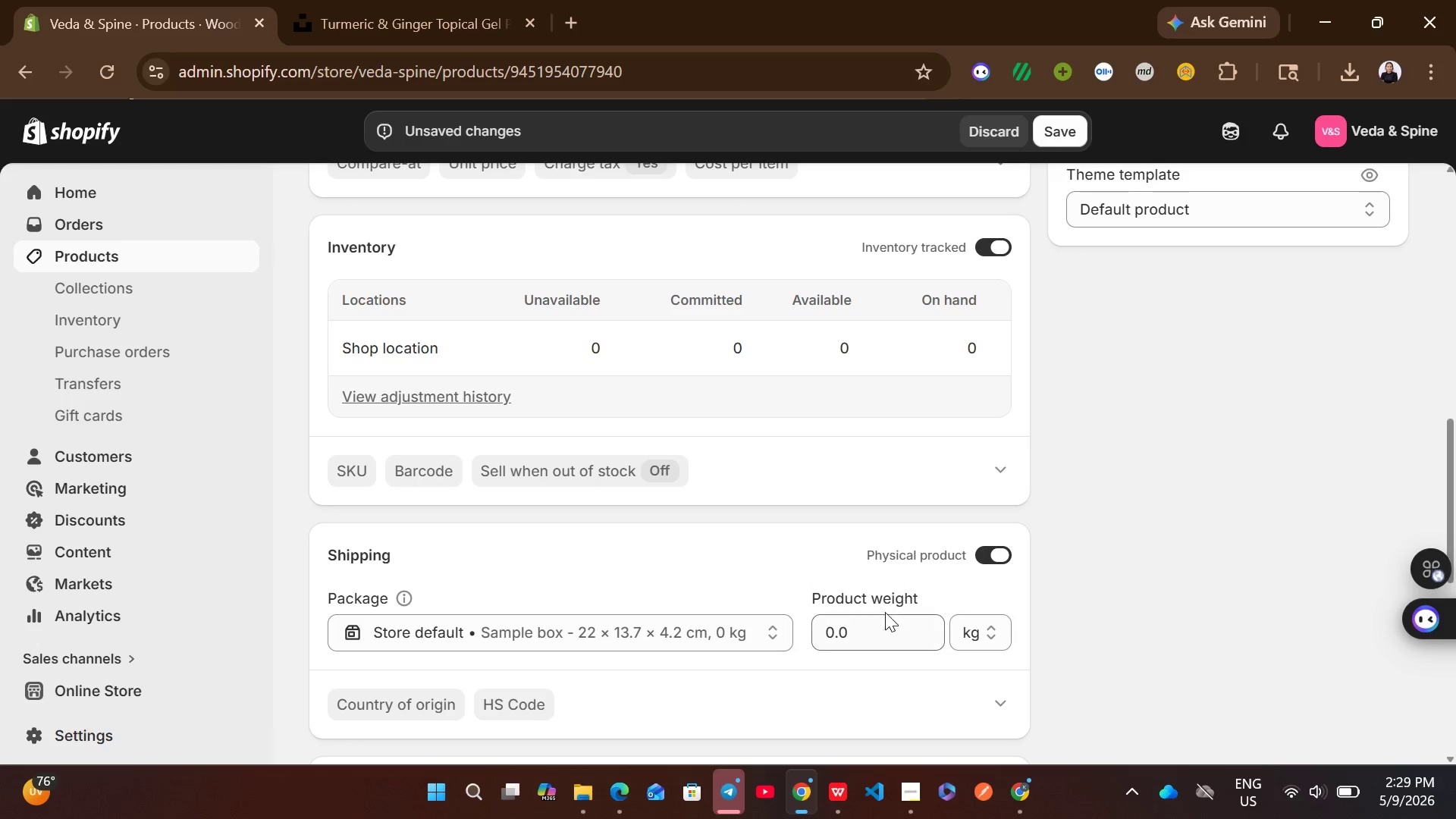 
left_click([865, 629])
 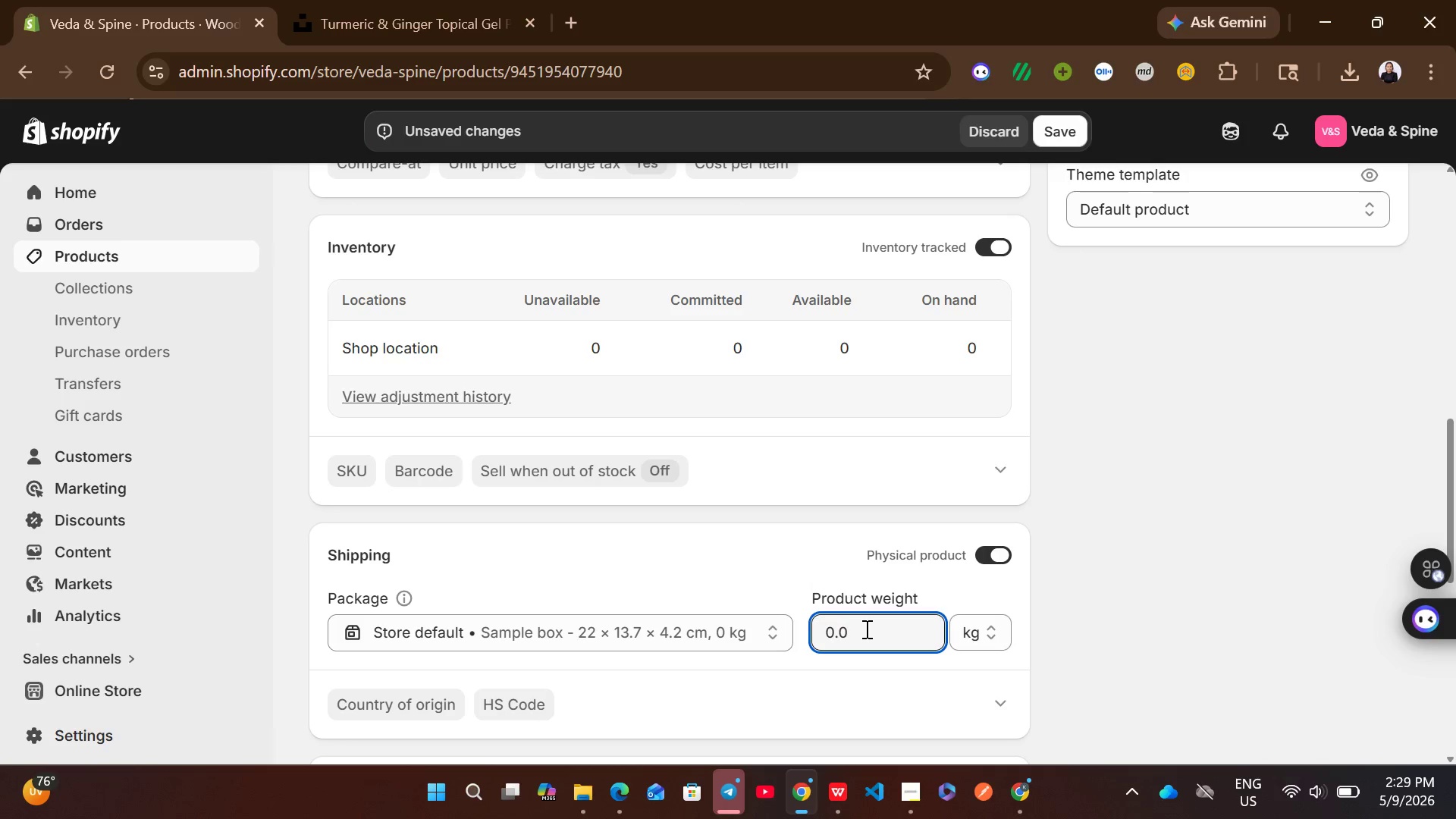 
key(Control+A)
 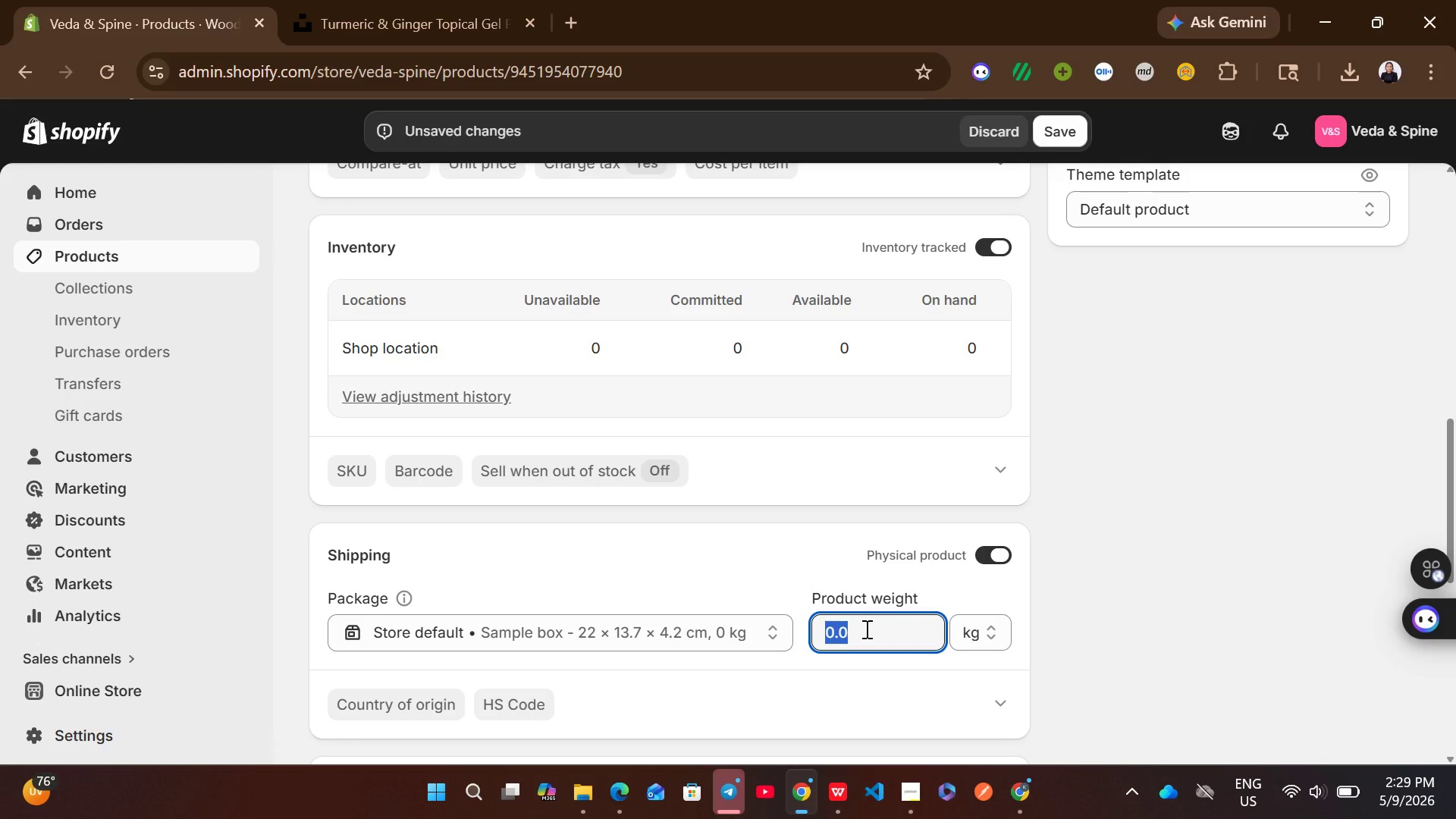 
key(Control+V)
 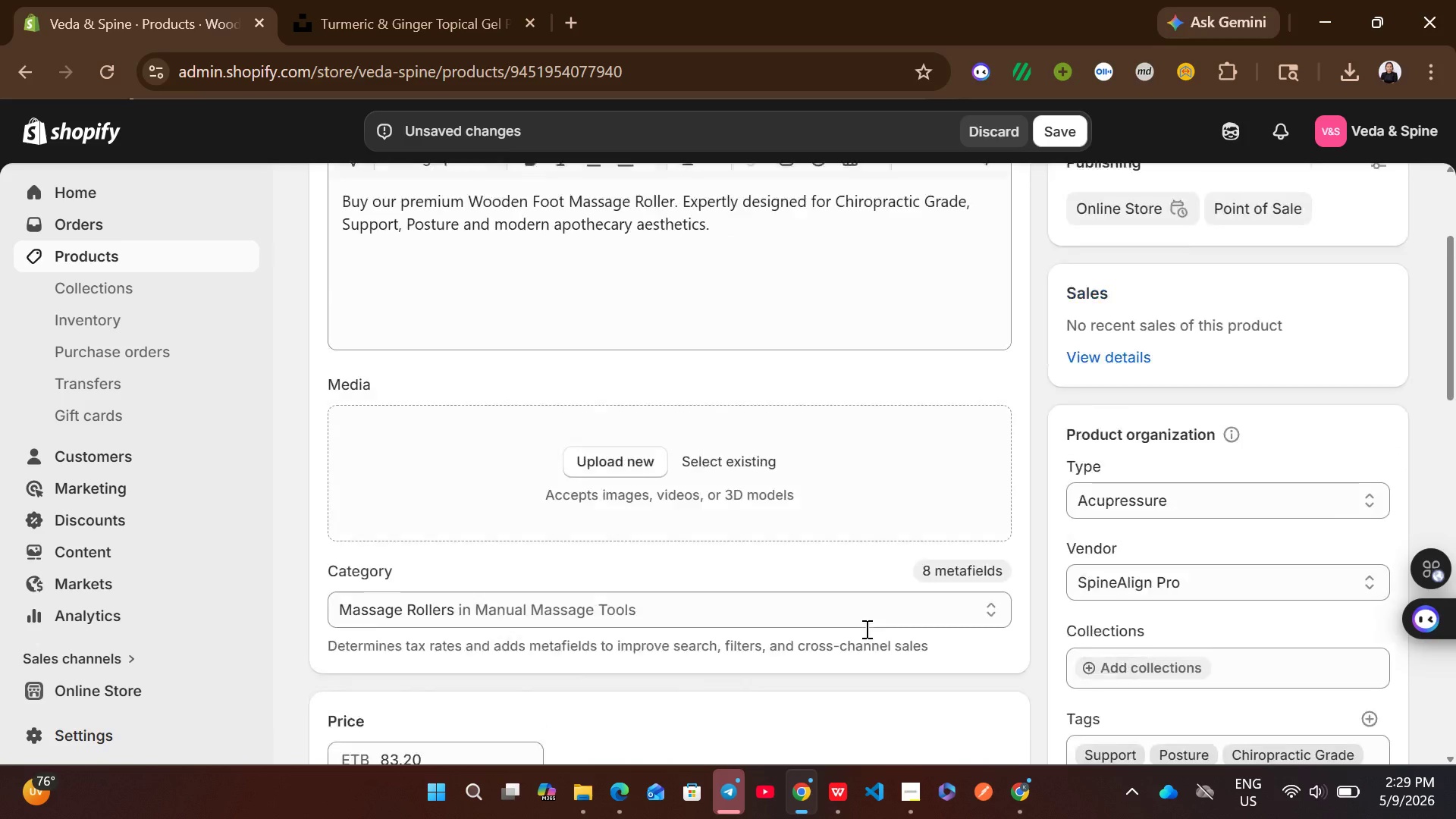 
wait(5.91)
 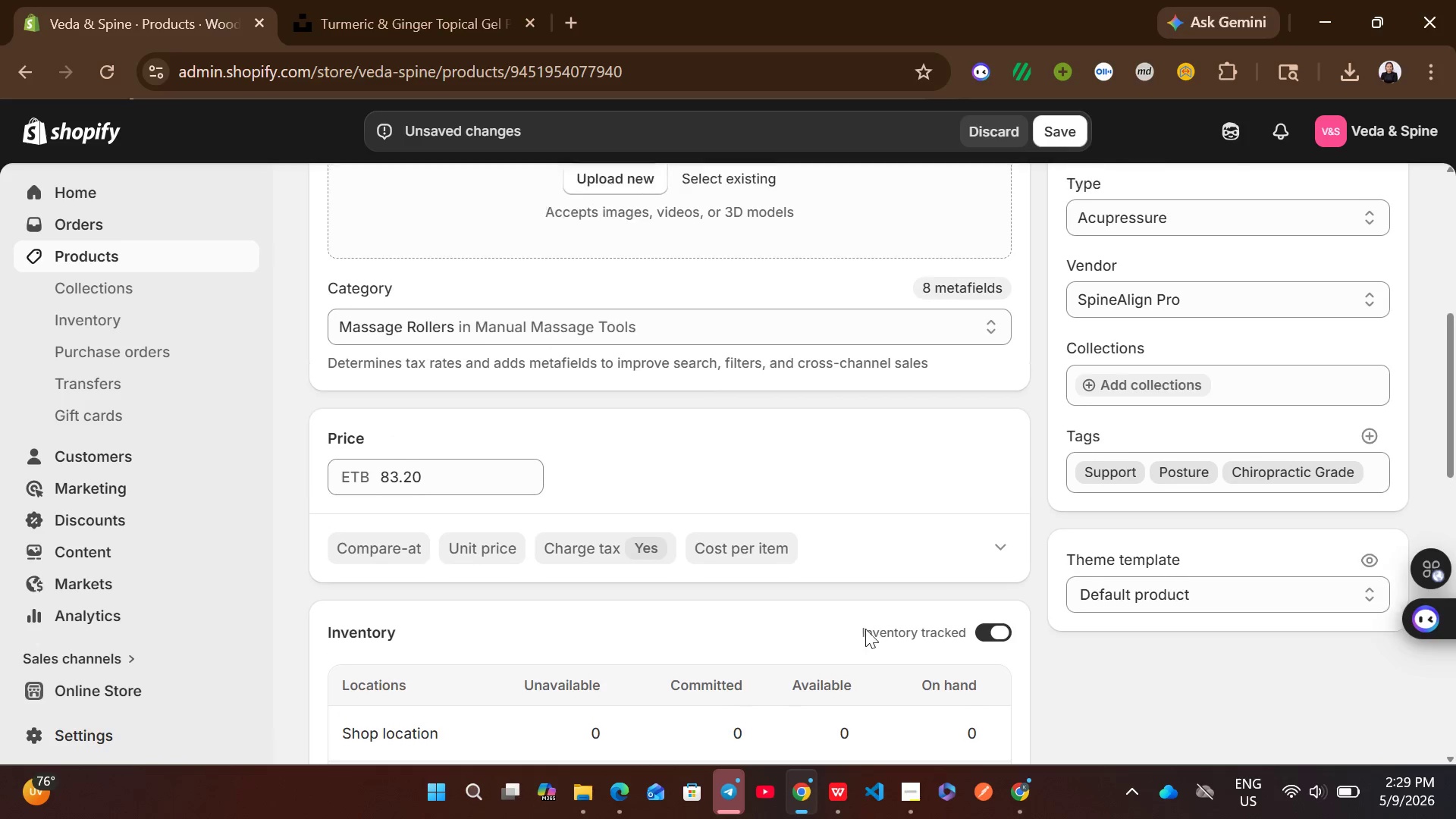 
left_click([1051, 134])
 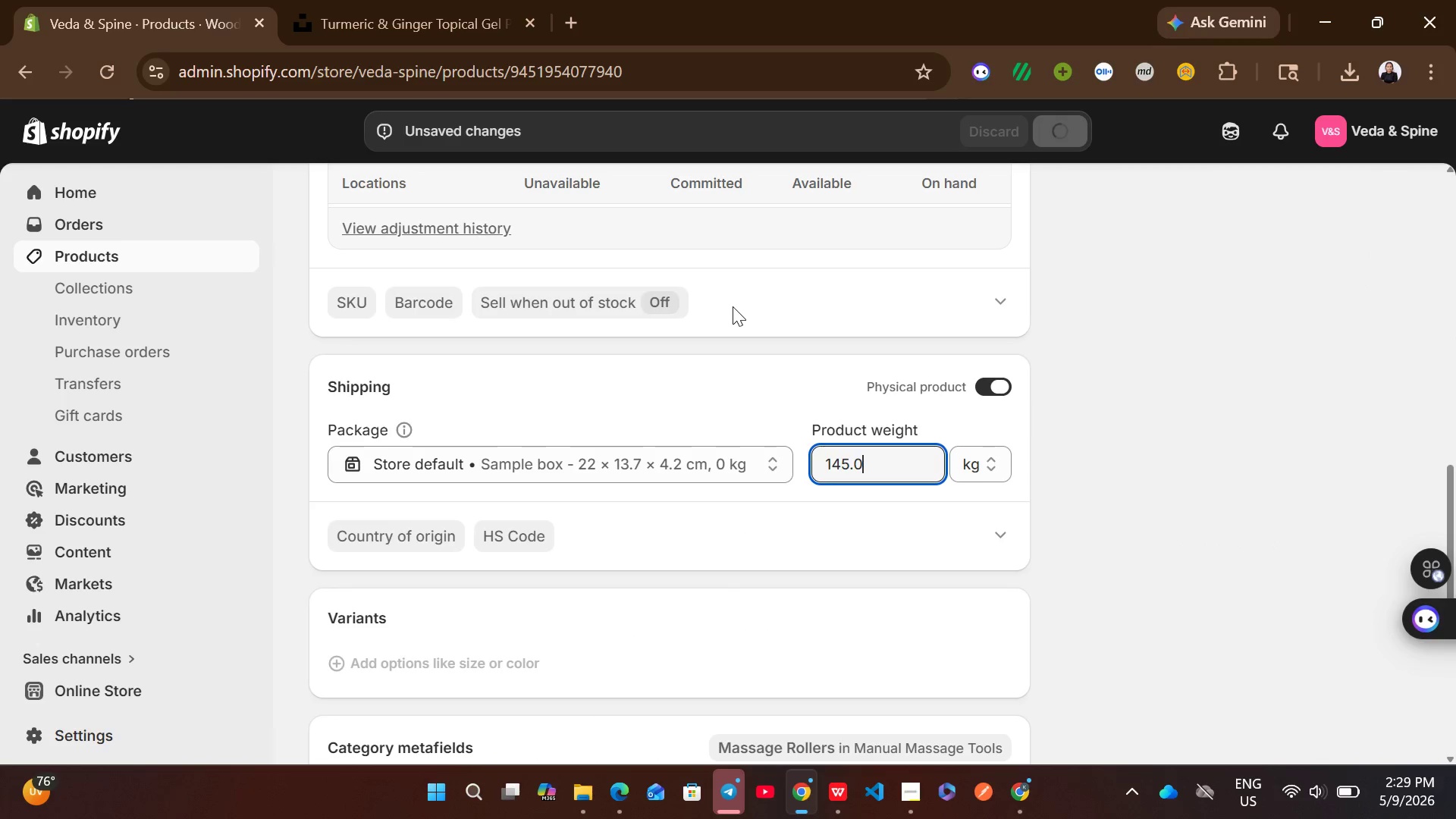 
wait(8.2)
 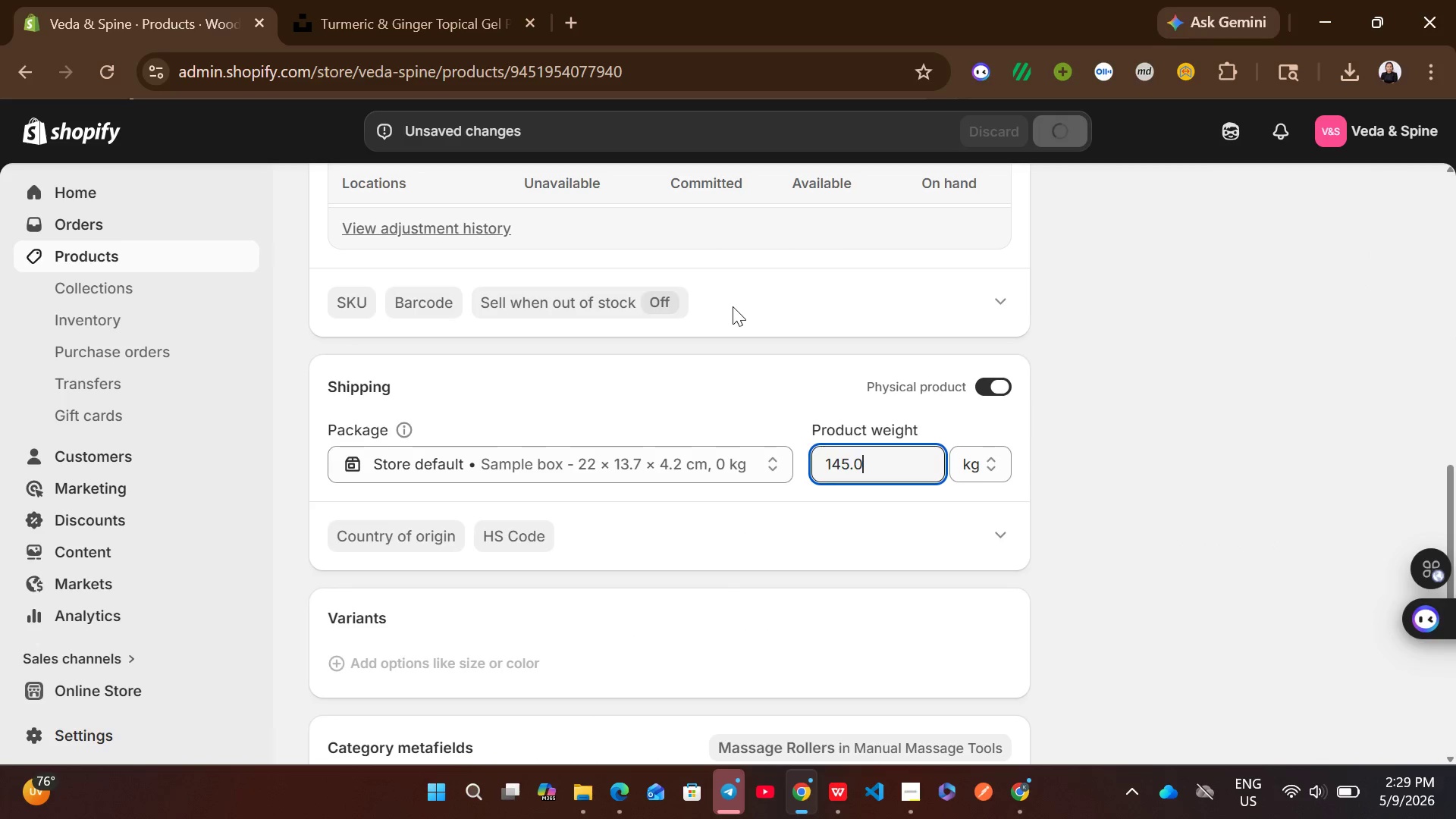 
left_click([326, 203])
 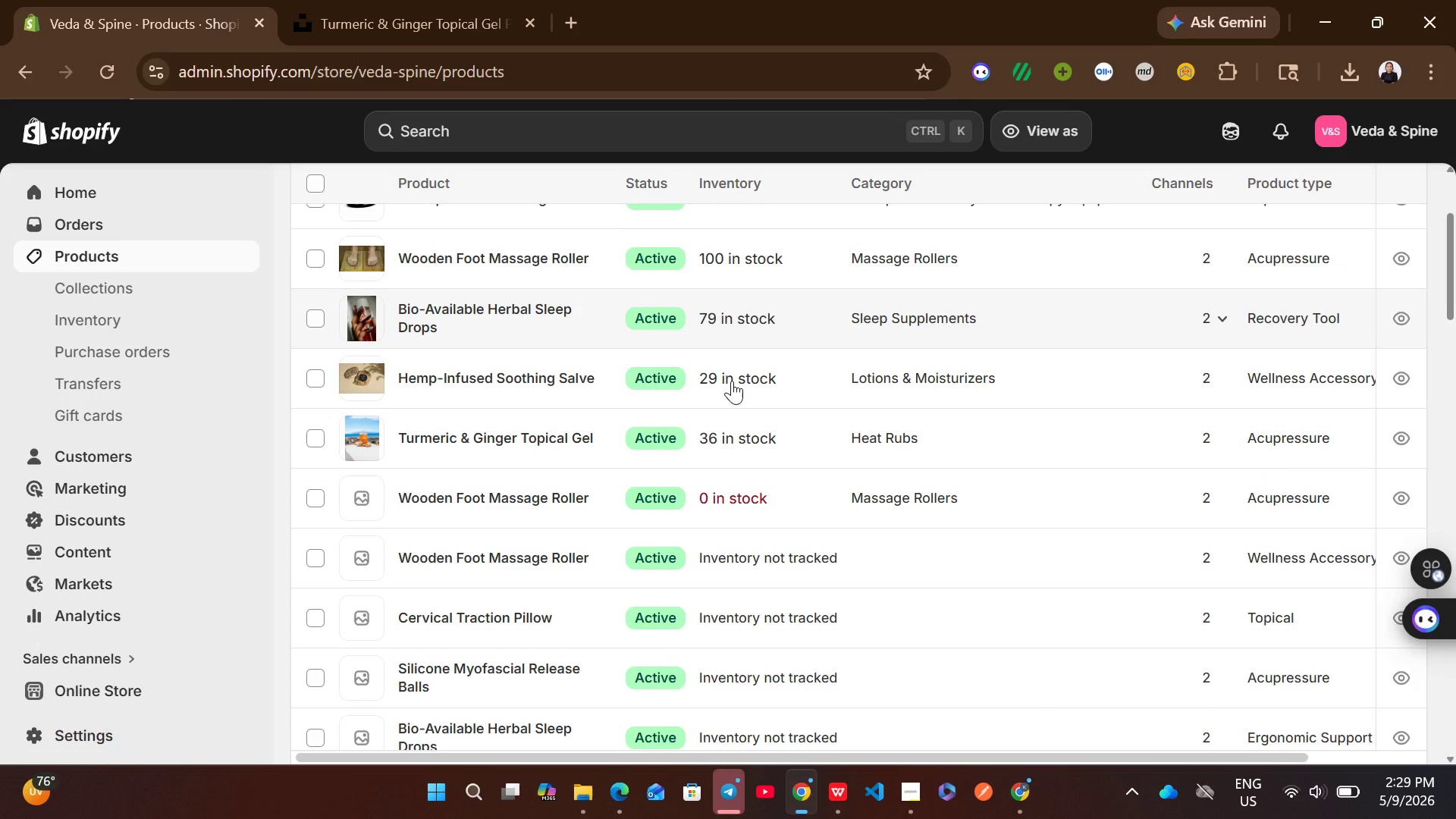 
wait(6.47)
 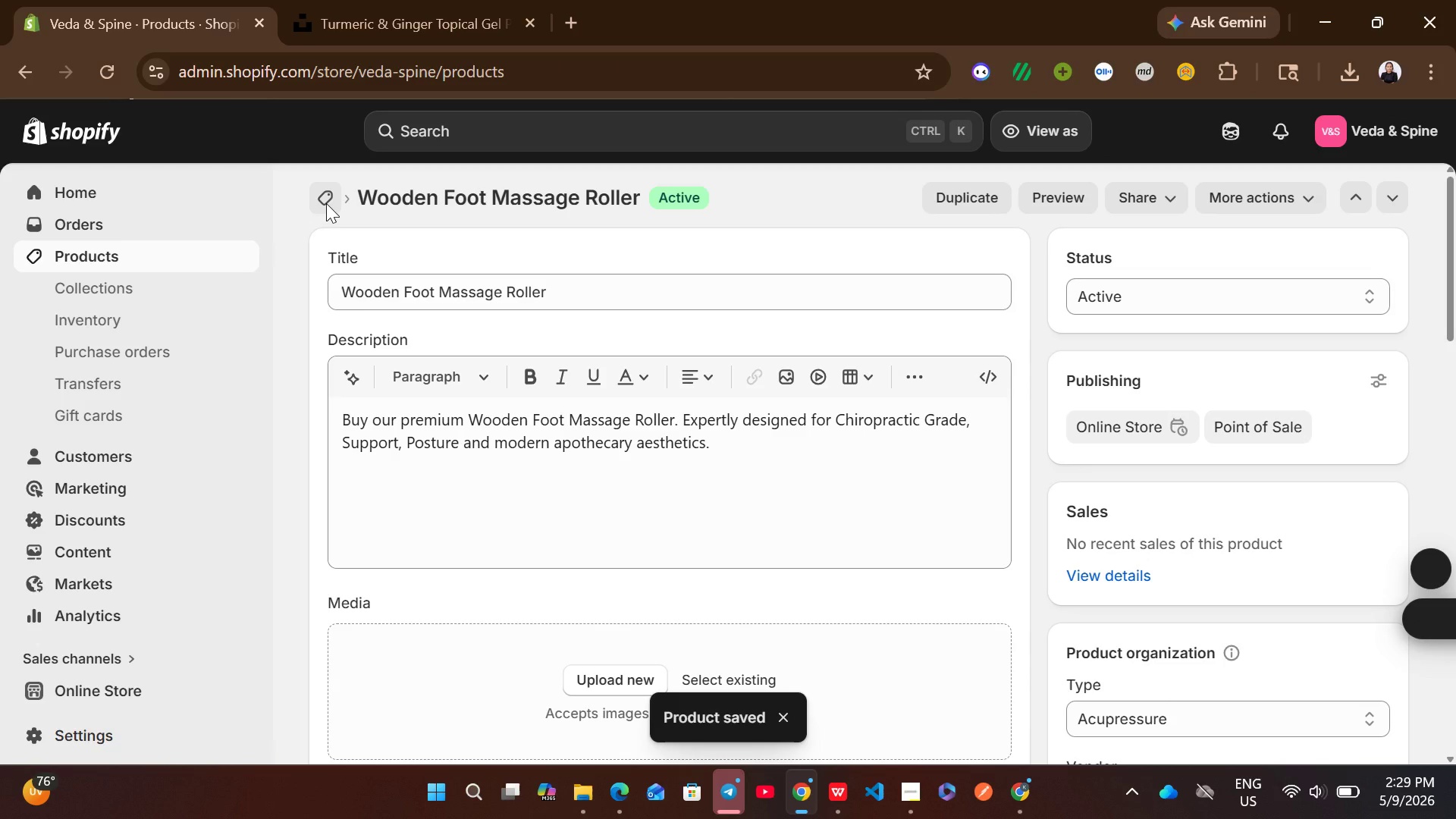 
left_click([886, 561])
 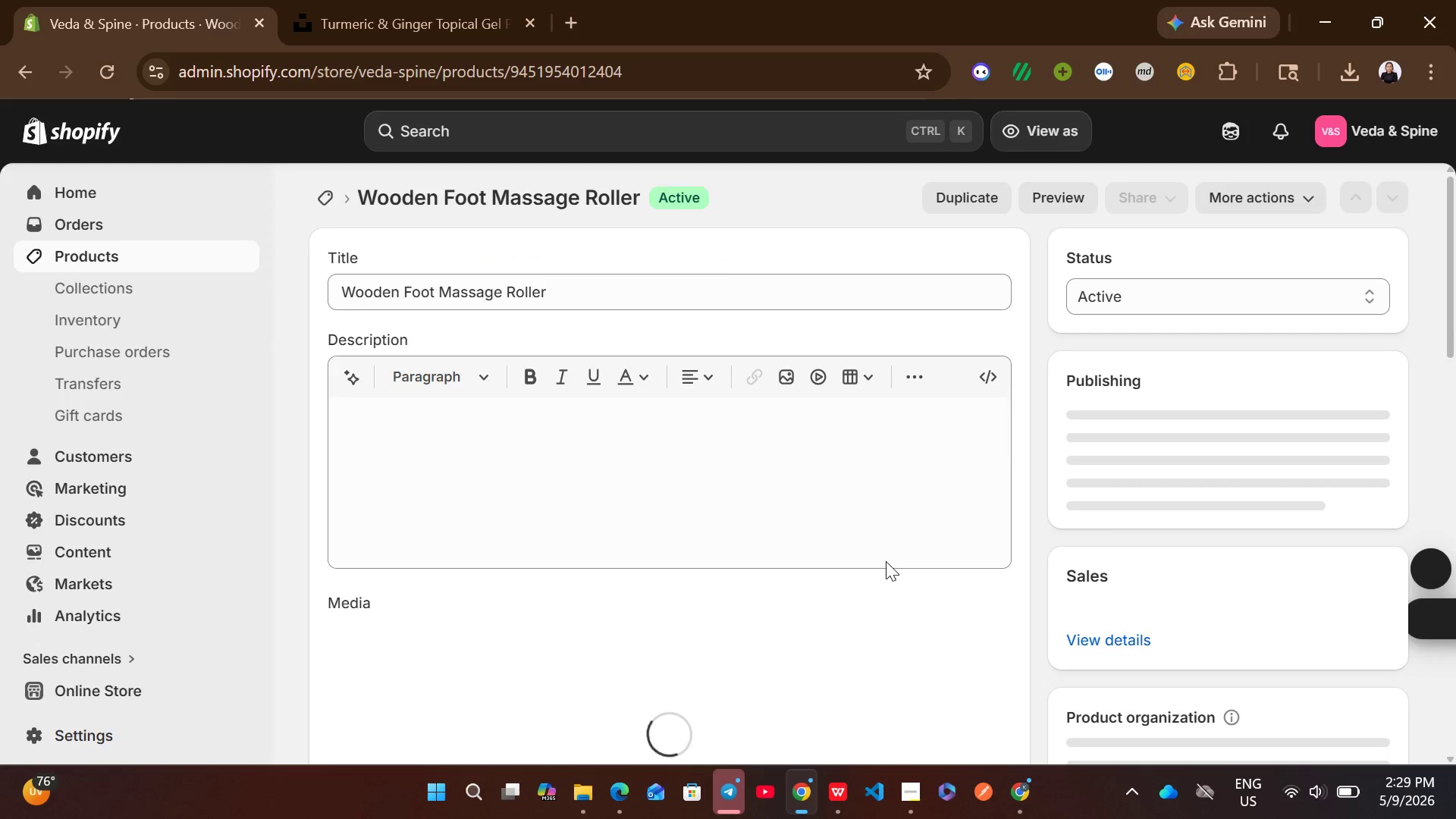 
left_click([821, 531])
 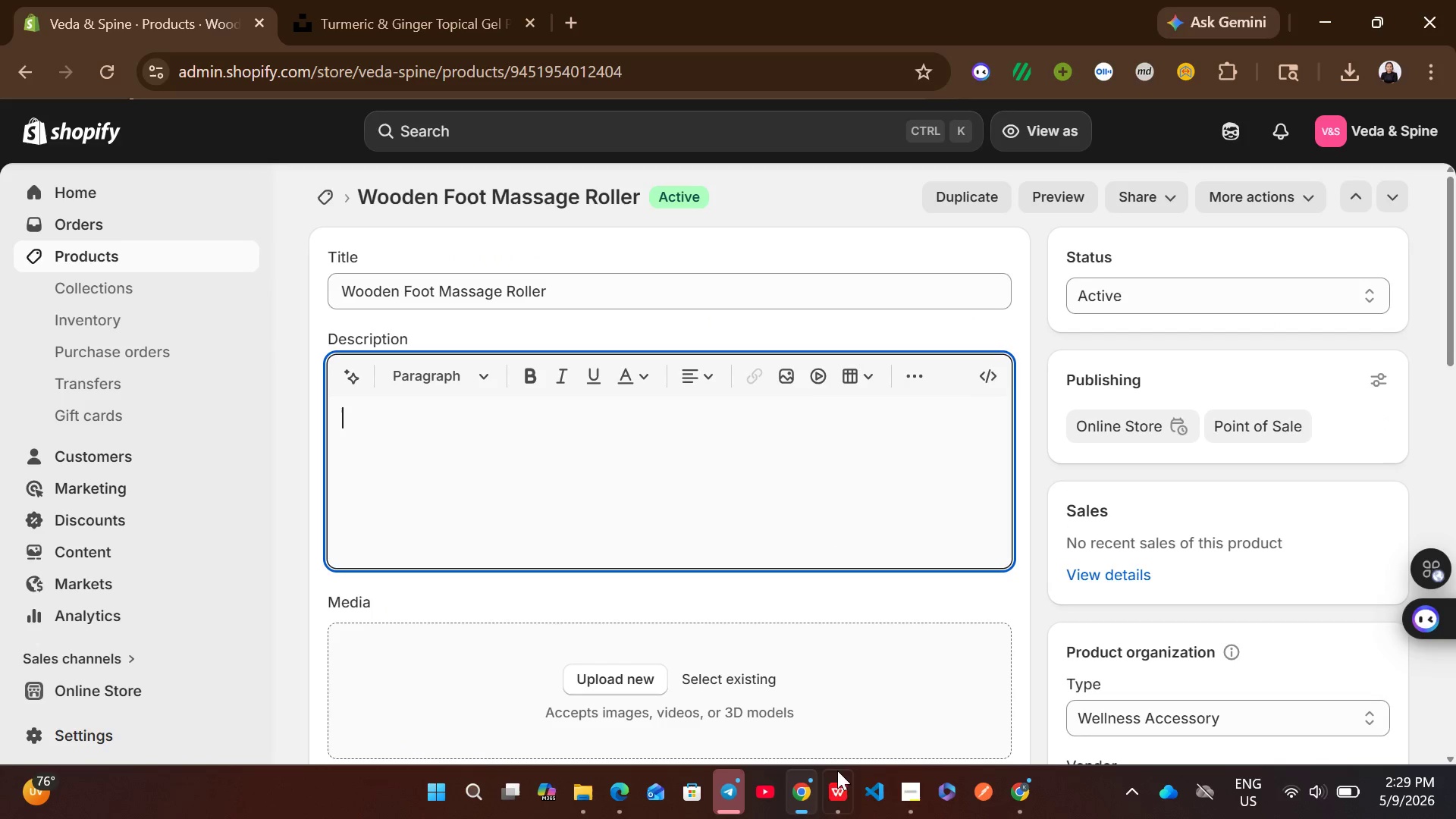 
left_click([830, 784])
 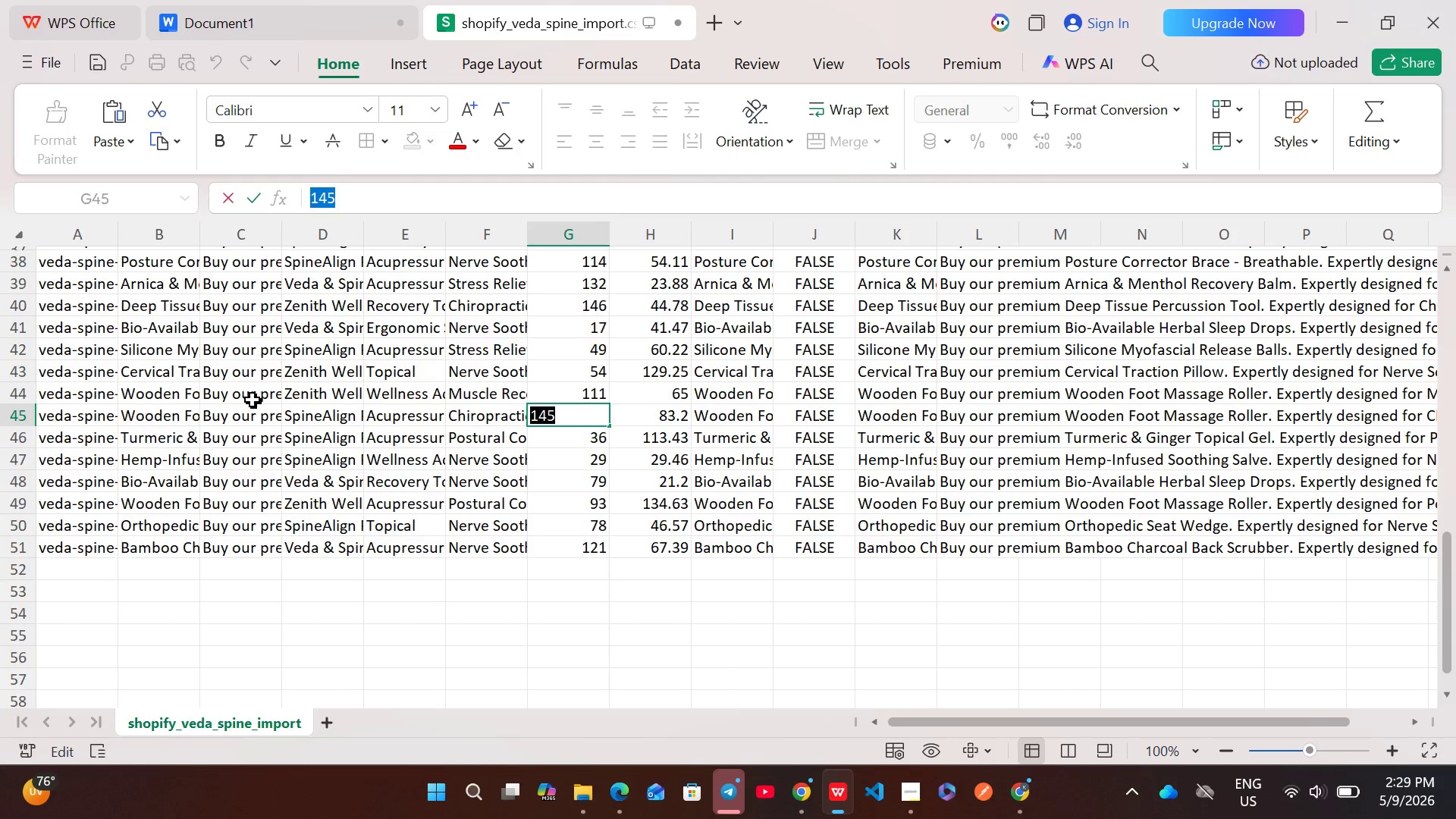 
double_click([248, 395])
 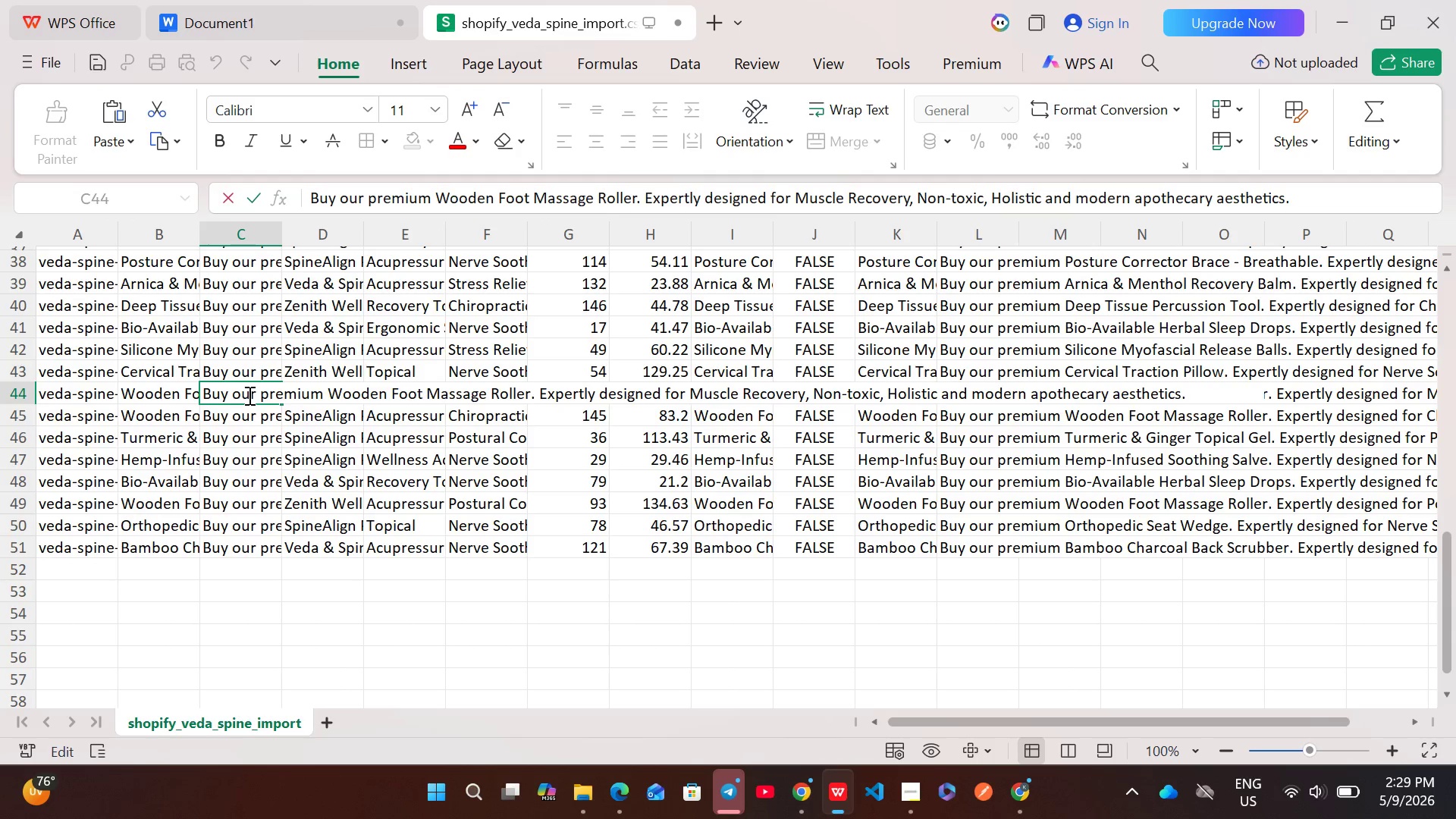 
key(Control+A)
 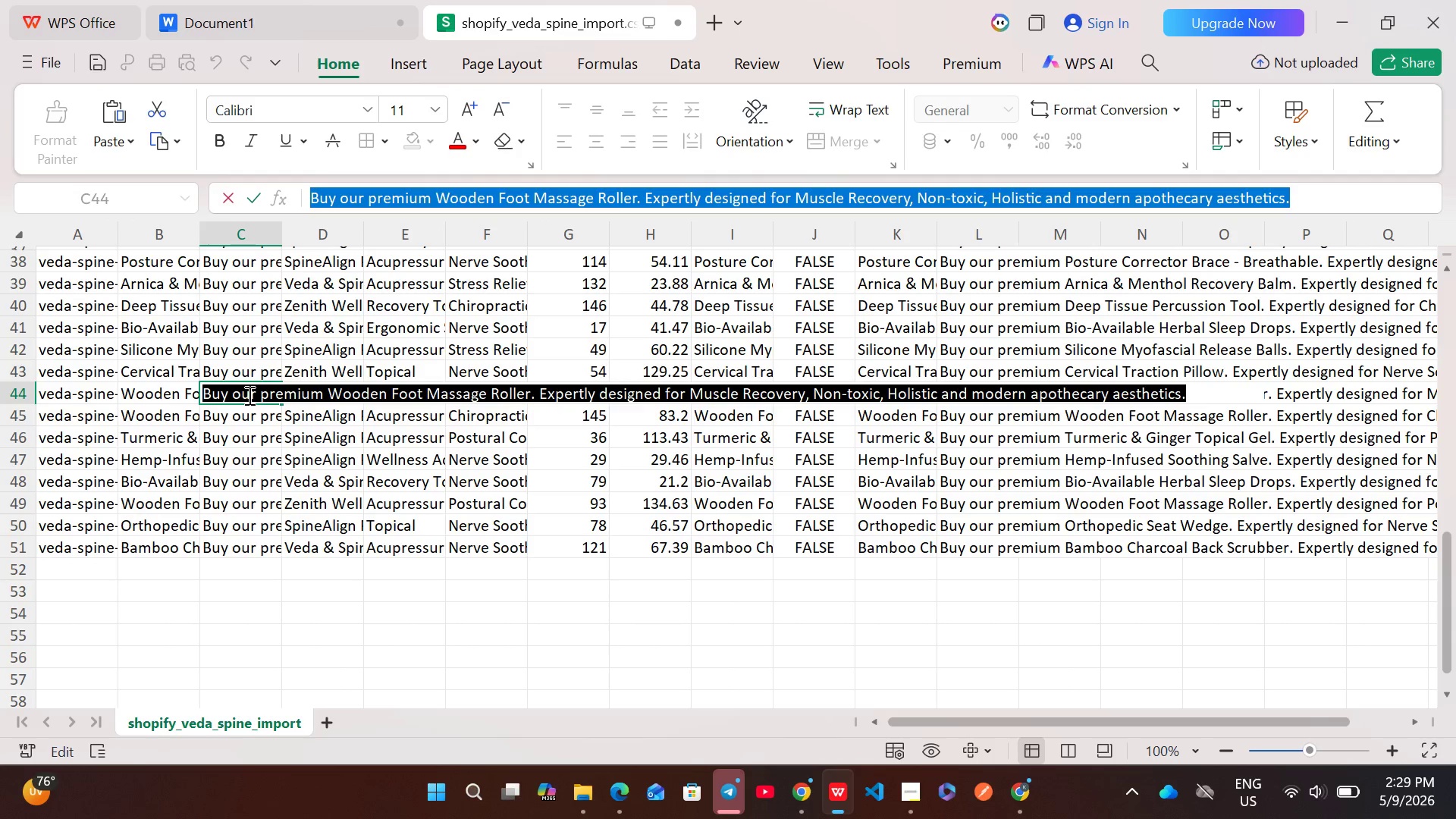 
key(Control+C)
 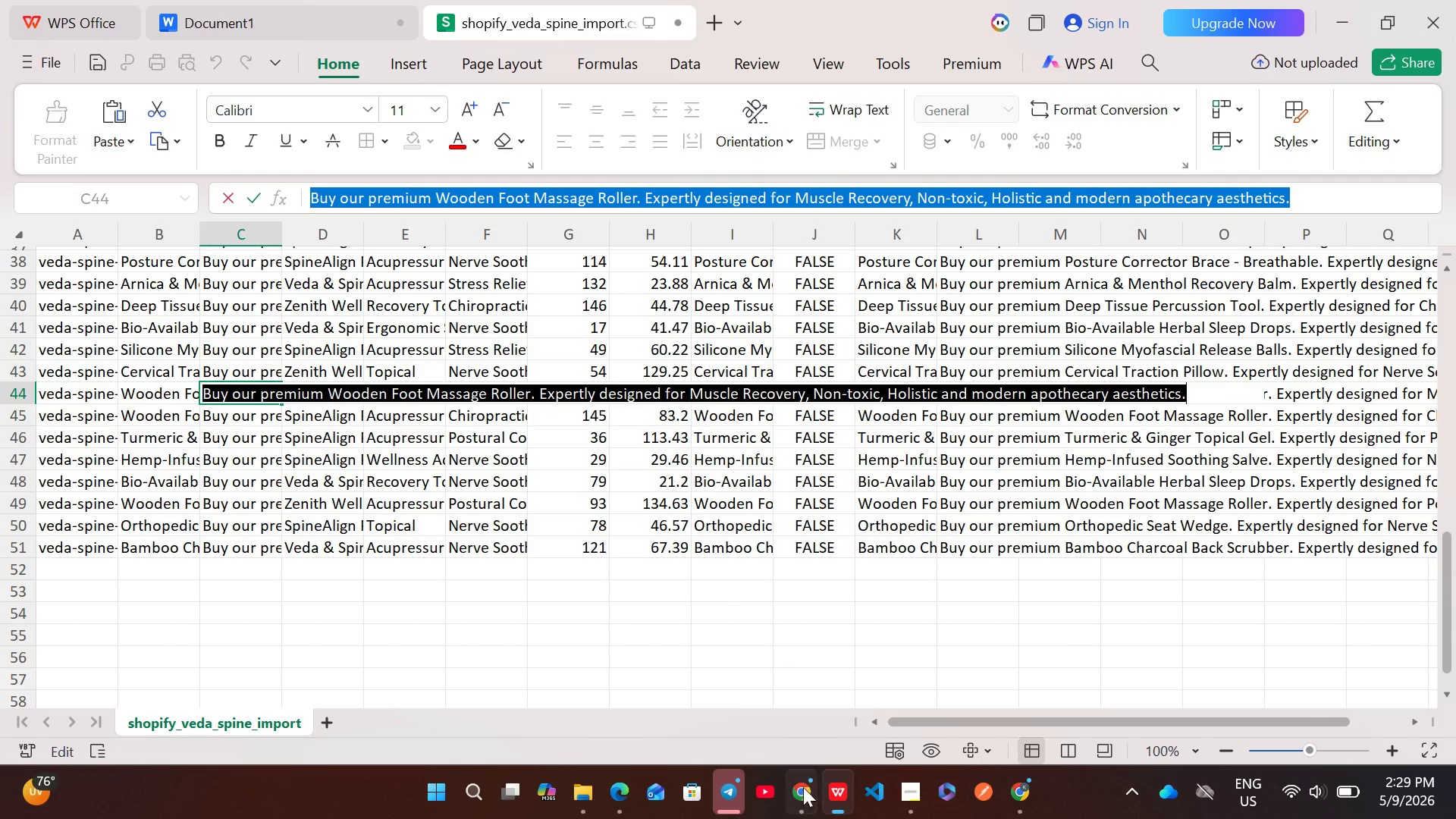 
left_click([800, 800])
 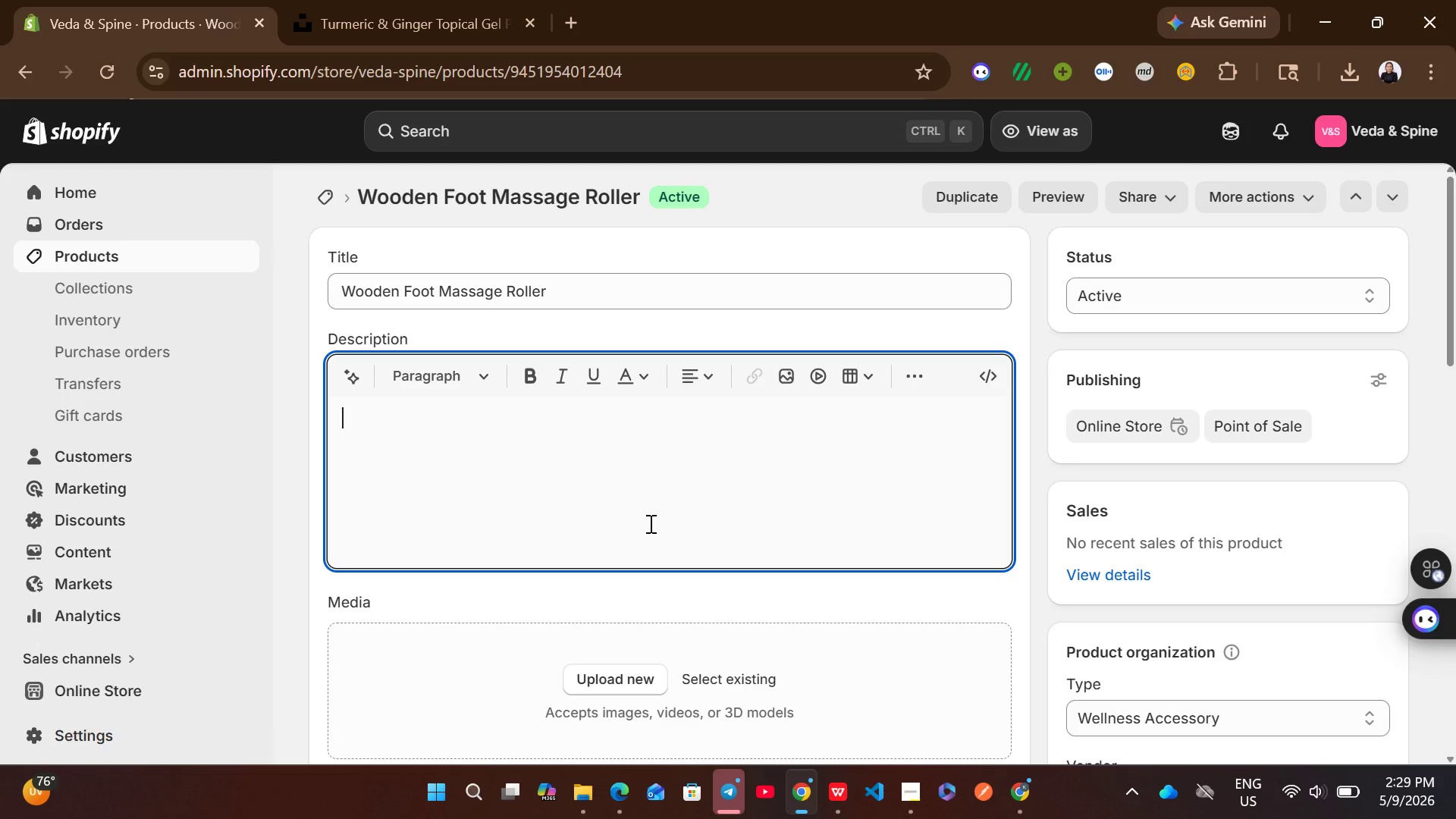 
key(Control+V)
 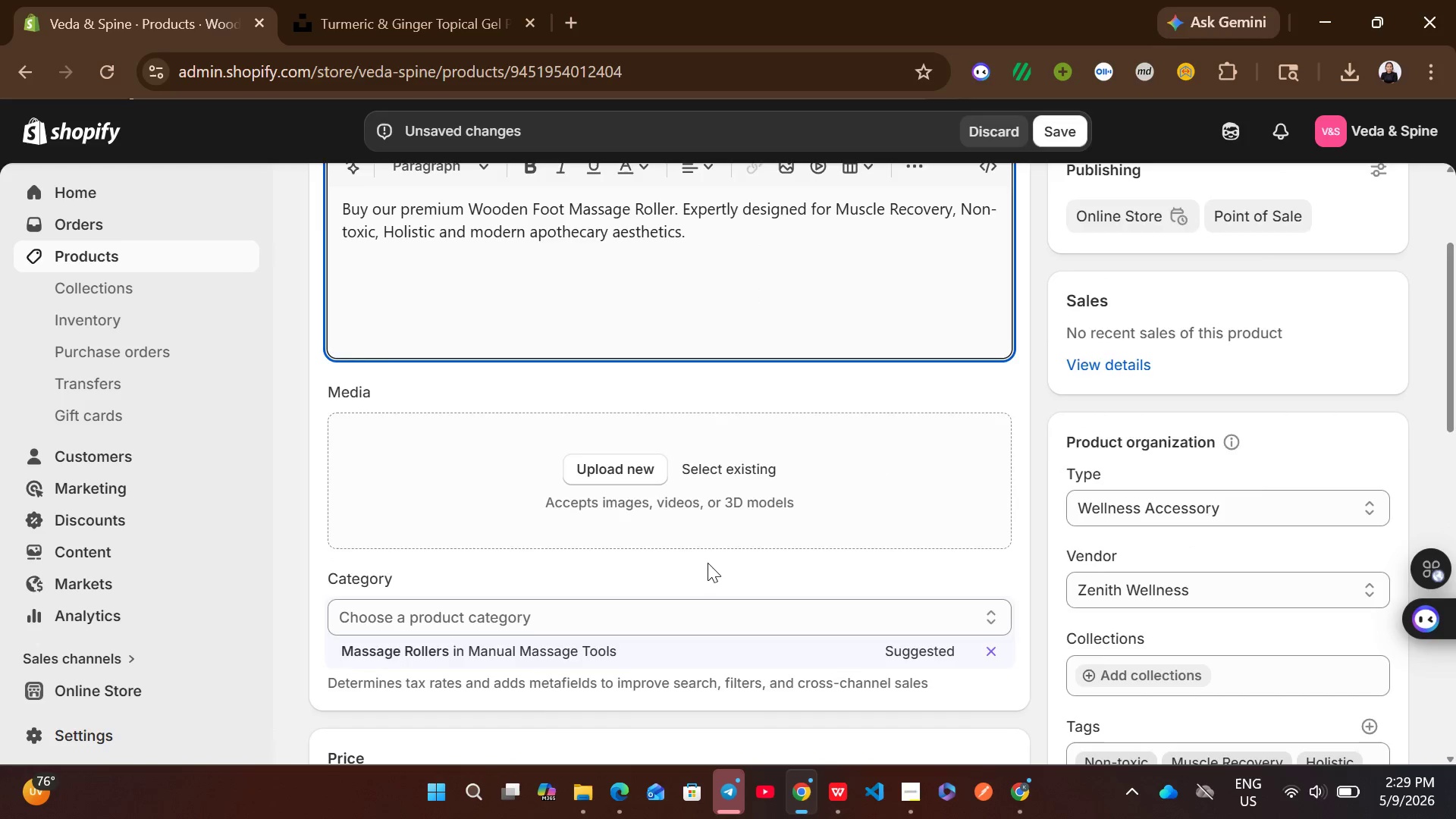 
left_click([560, 275])
 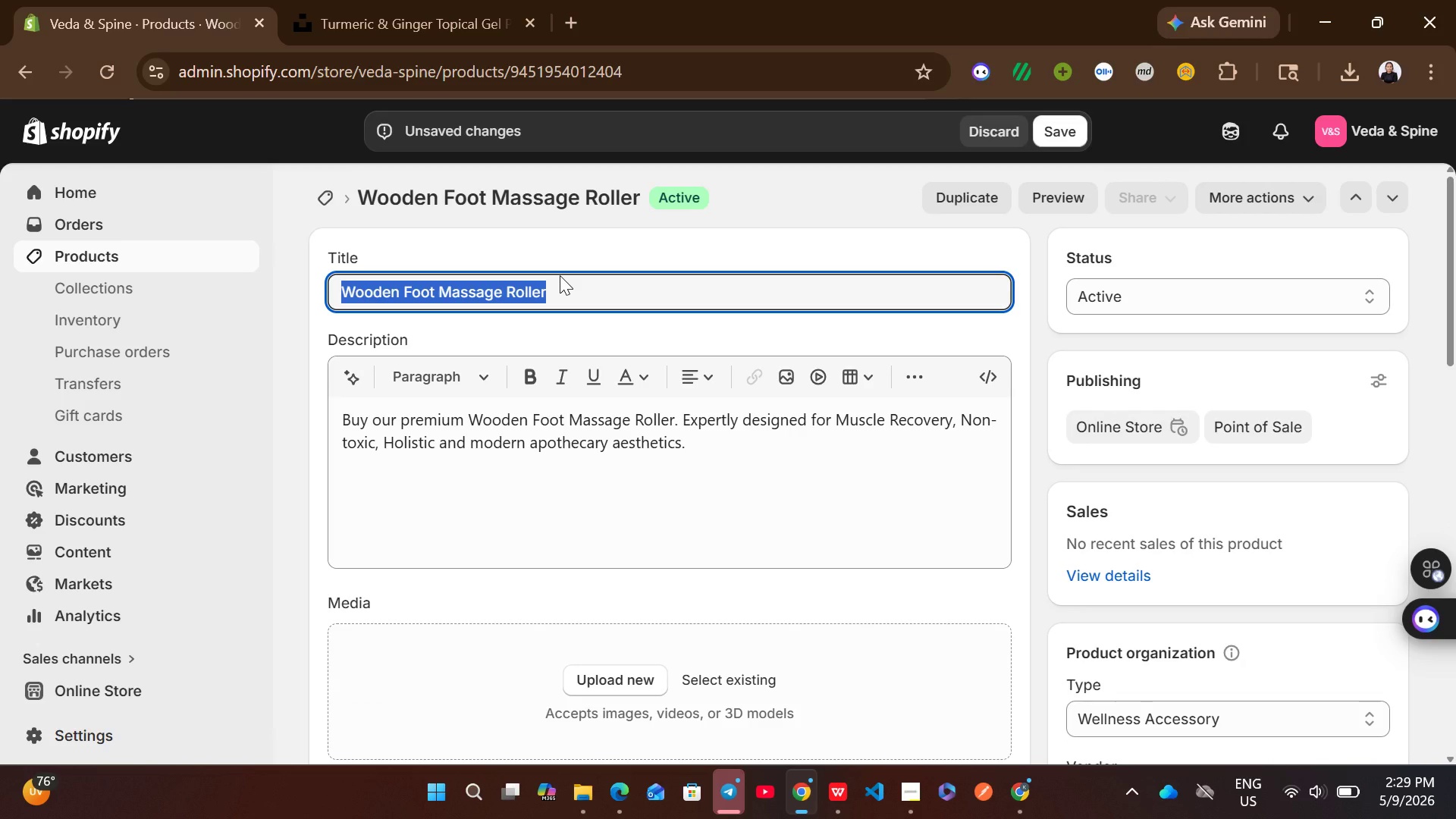 
key(Control+C)
 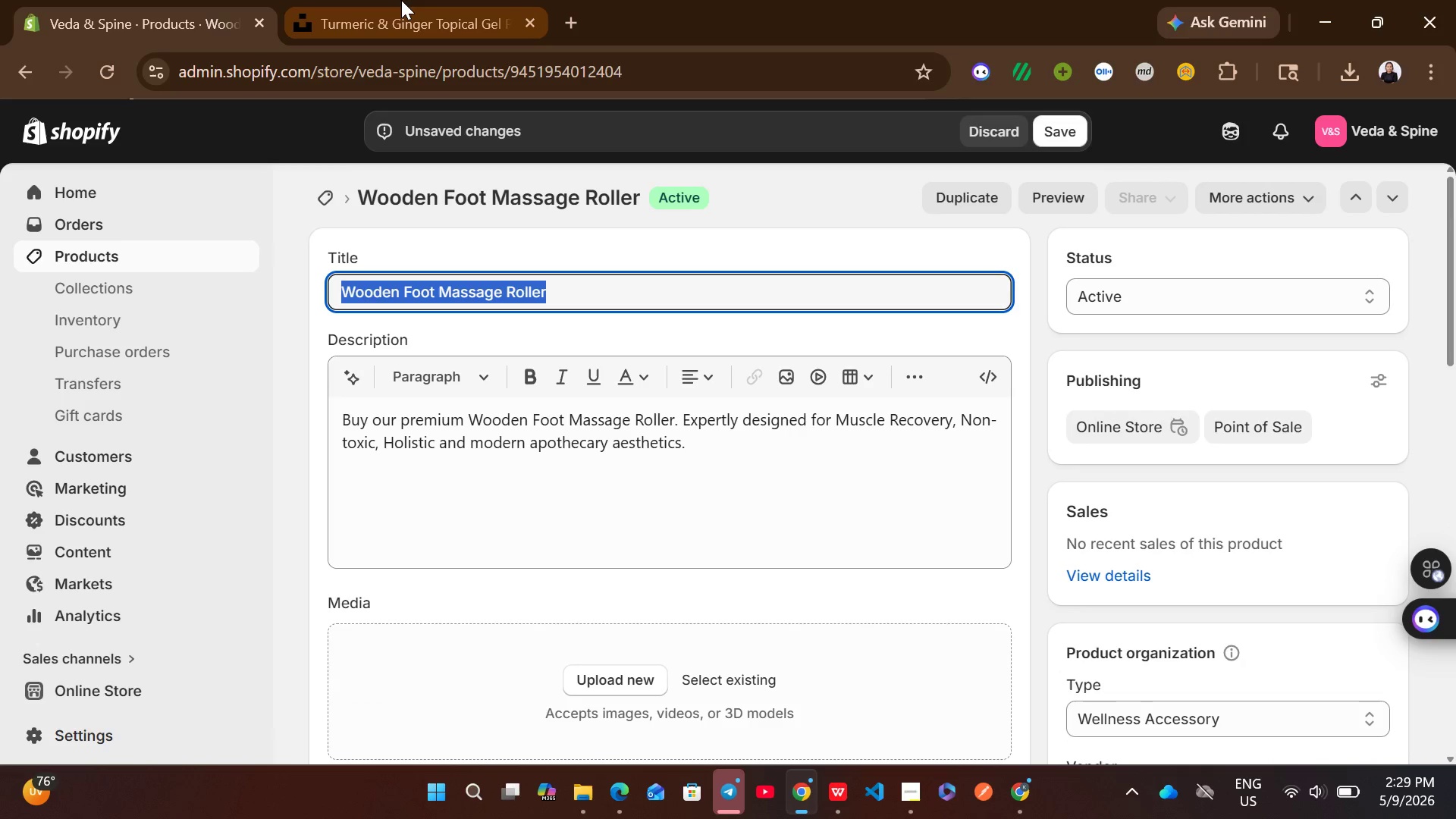 
left_click([401, 0])
 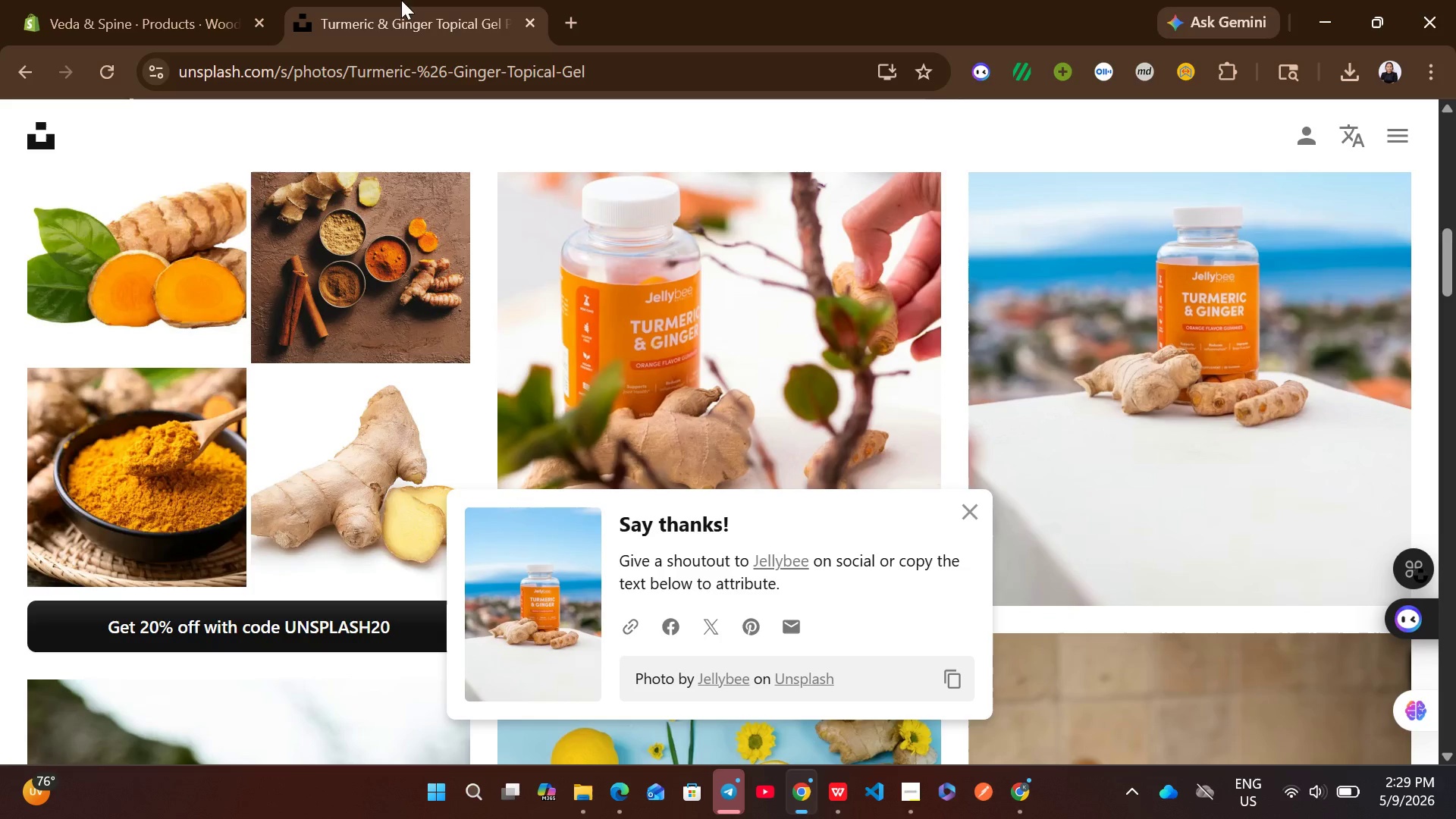 
mouse_move([490, 246])
 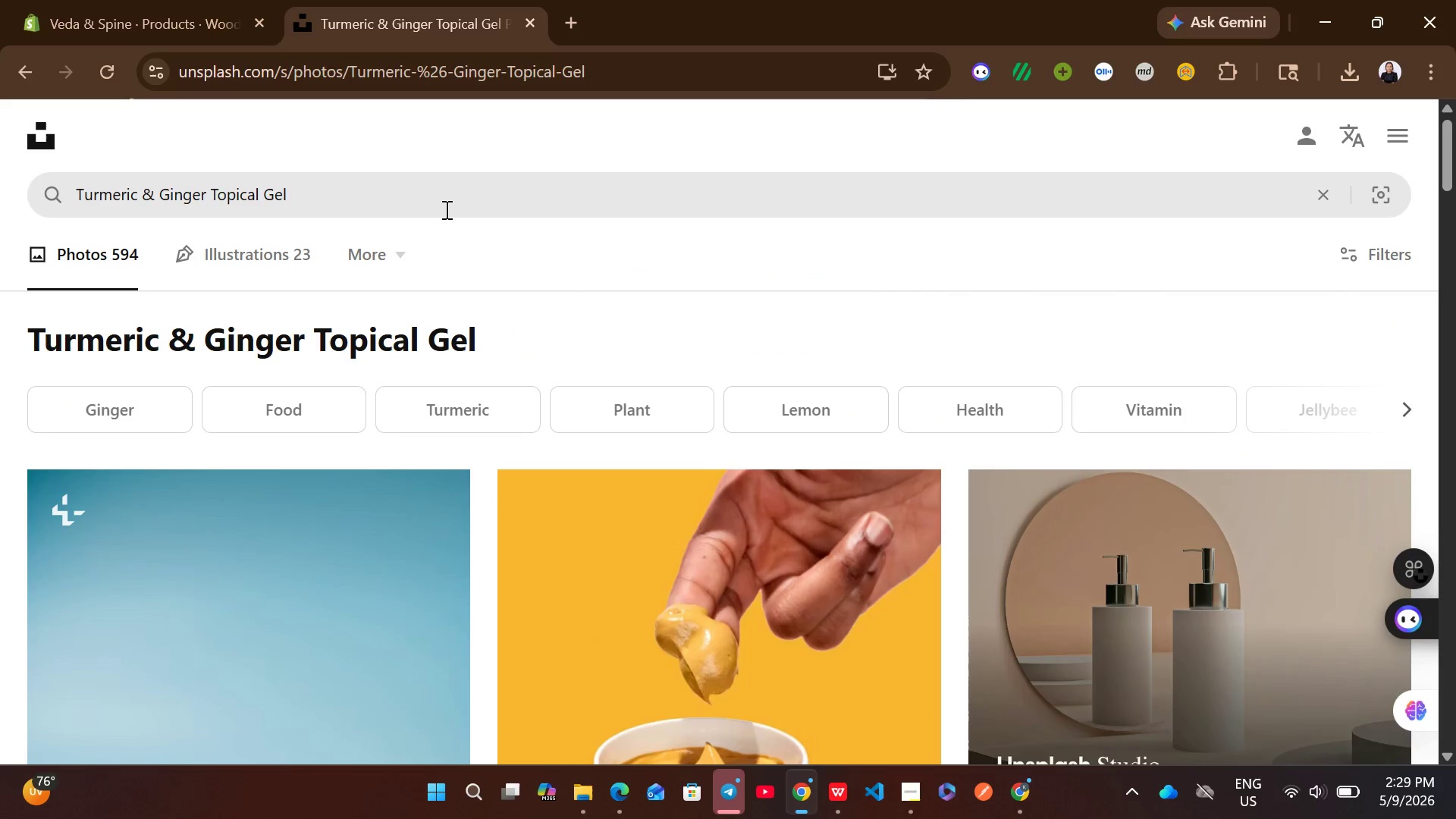 
left_click([445, 209])
 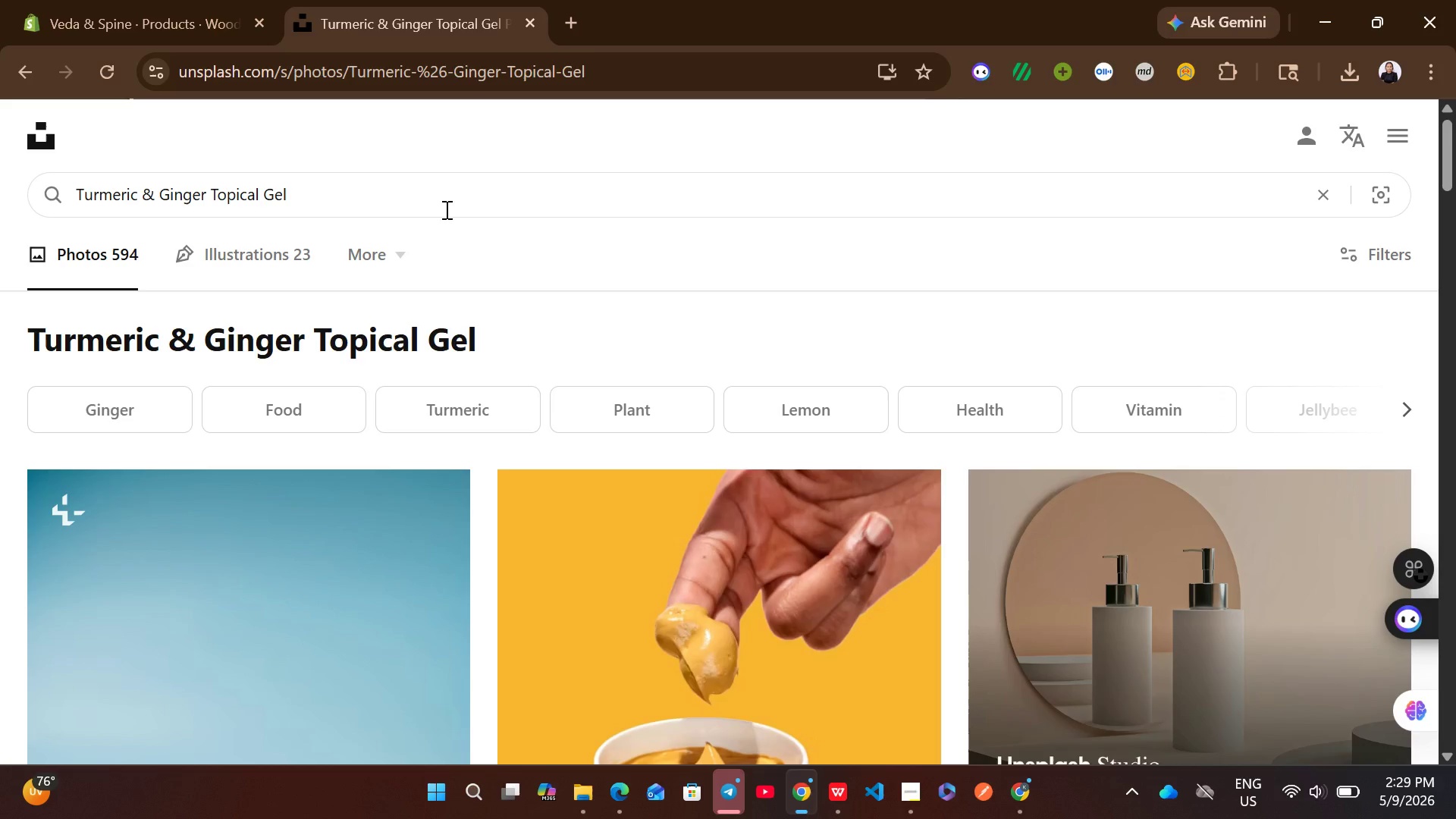 
key(Control+A)
 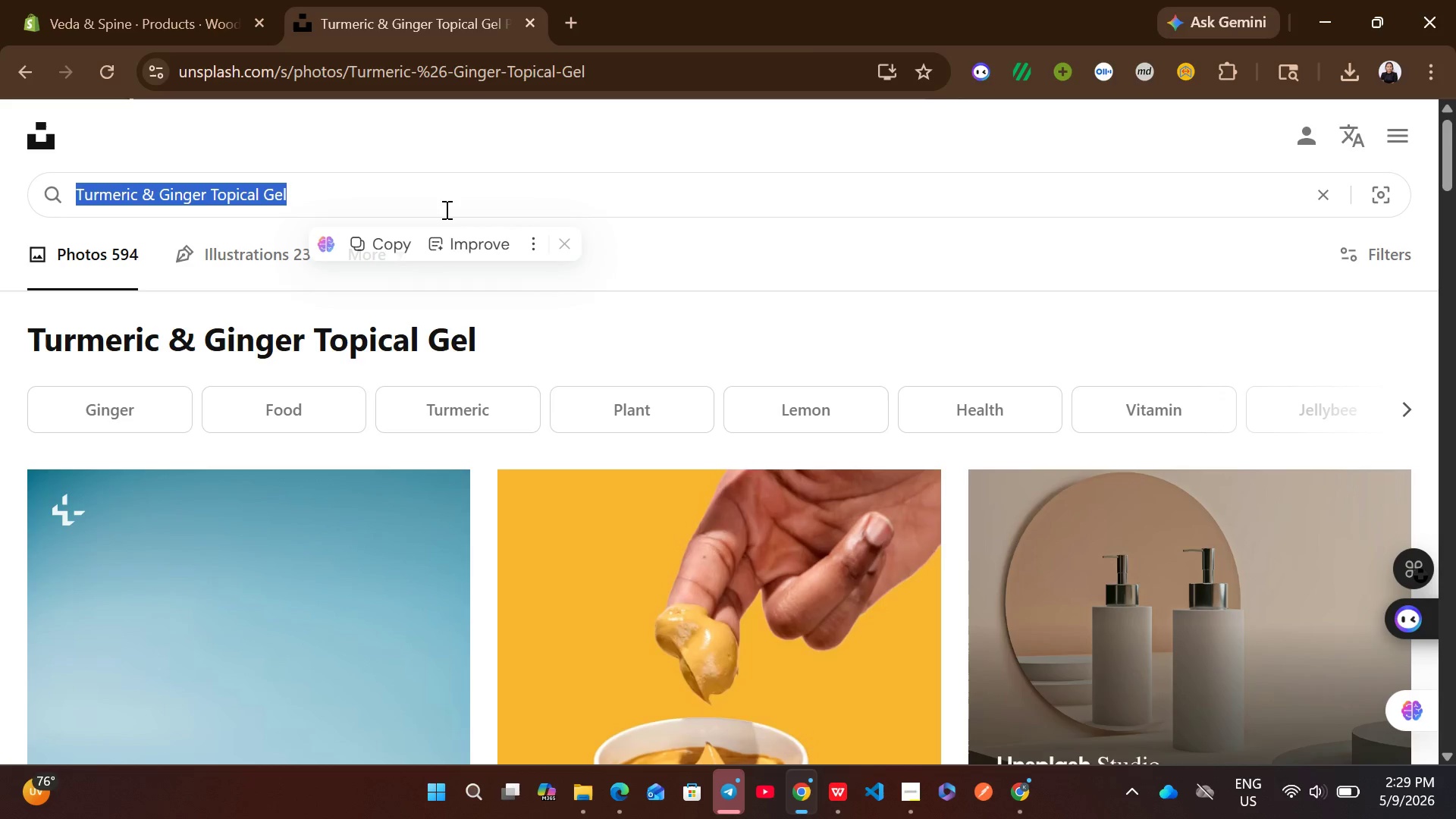 
key(Control+V)
 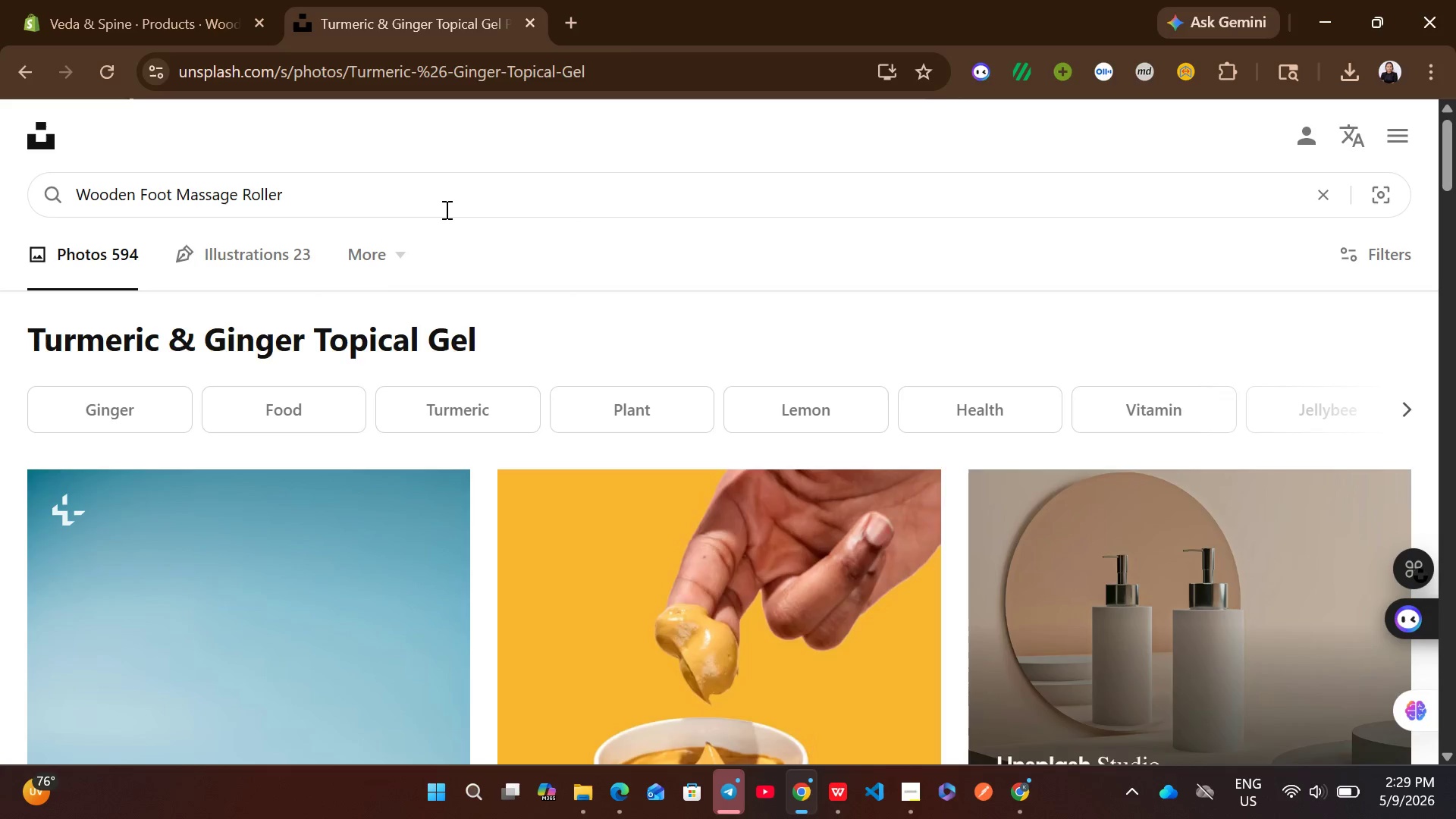 
key(Enter)
 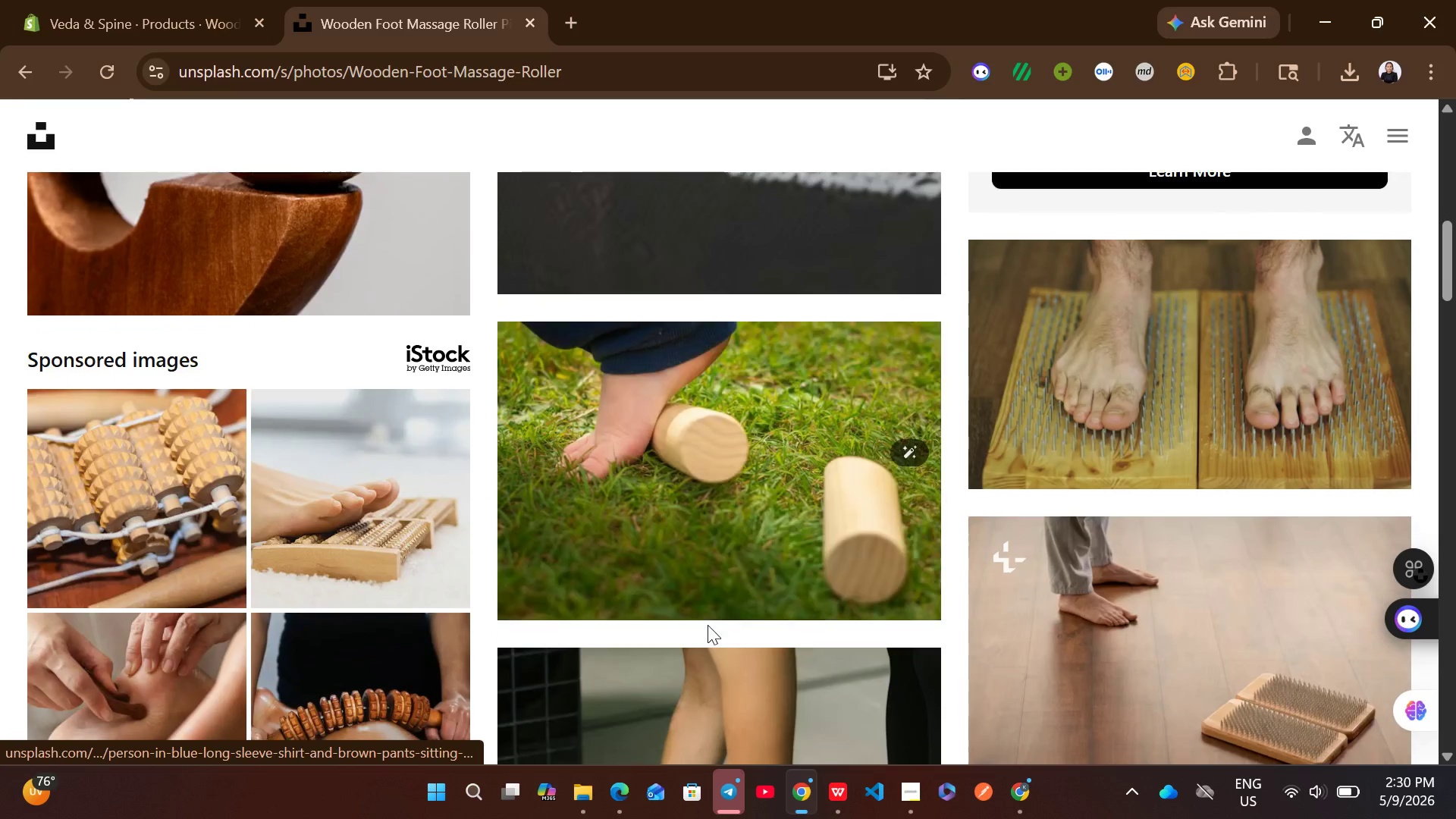 
wait(6.05)
 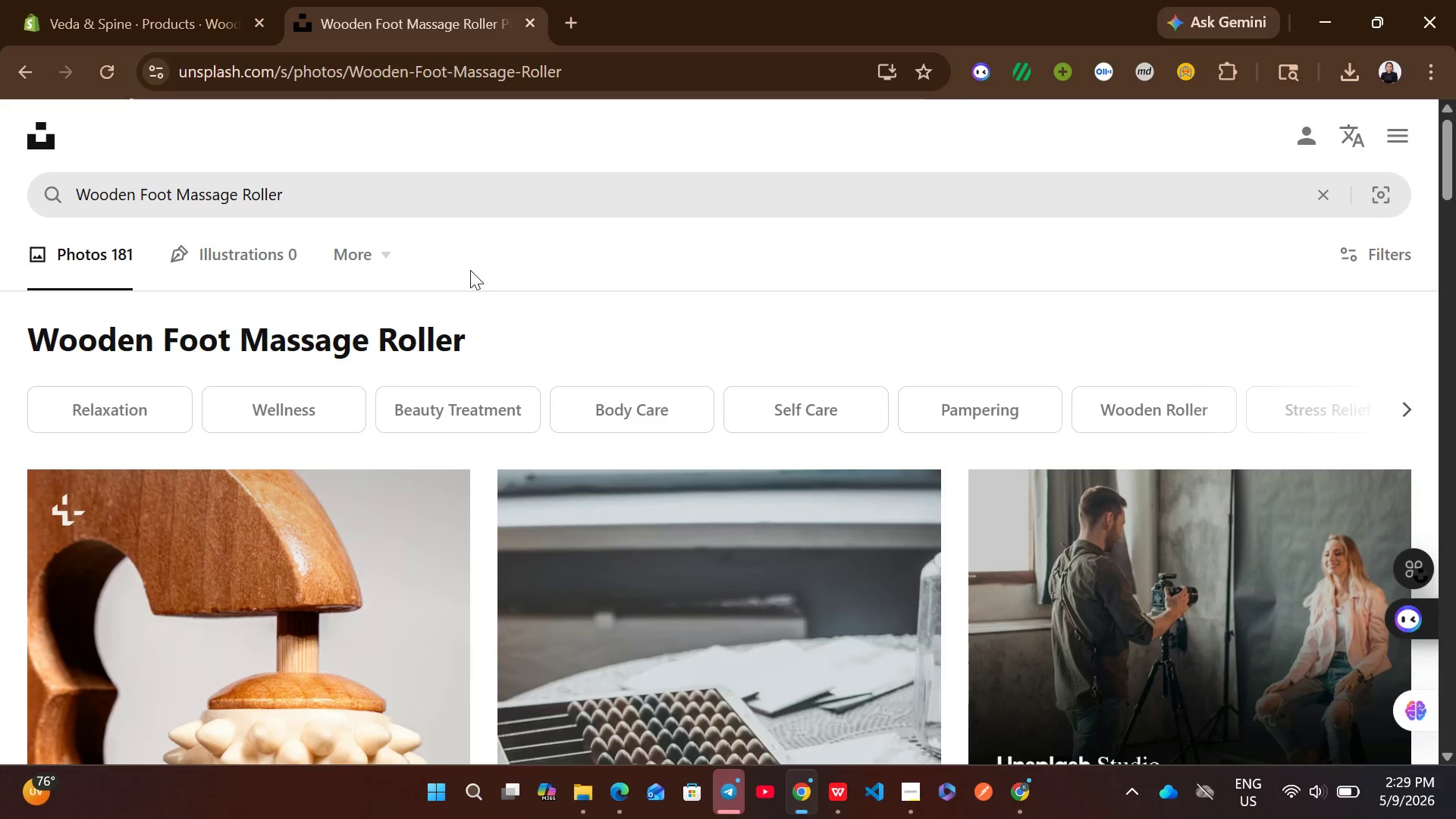 
left_click([888, 583])
 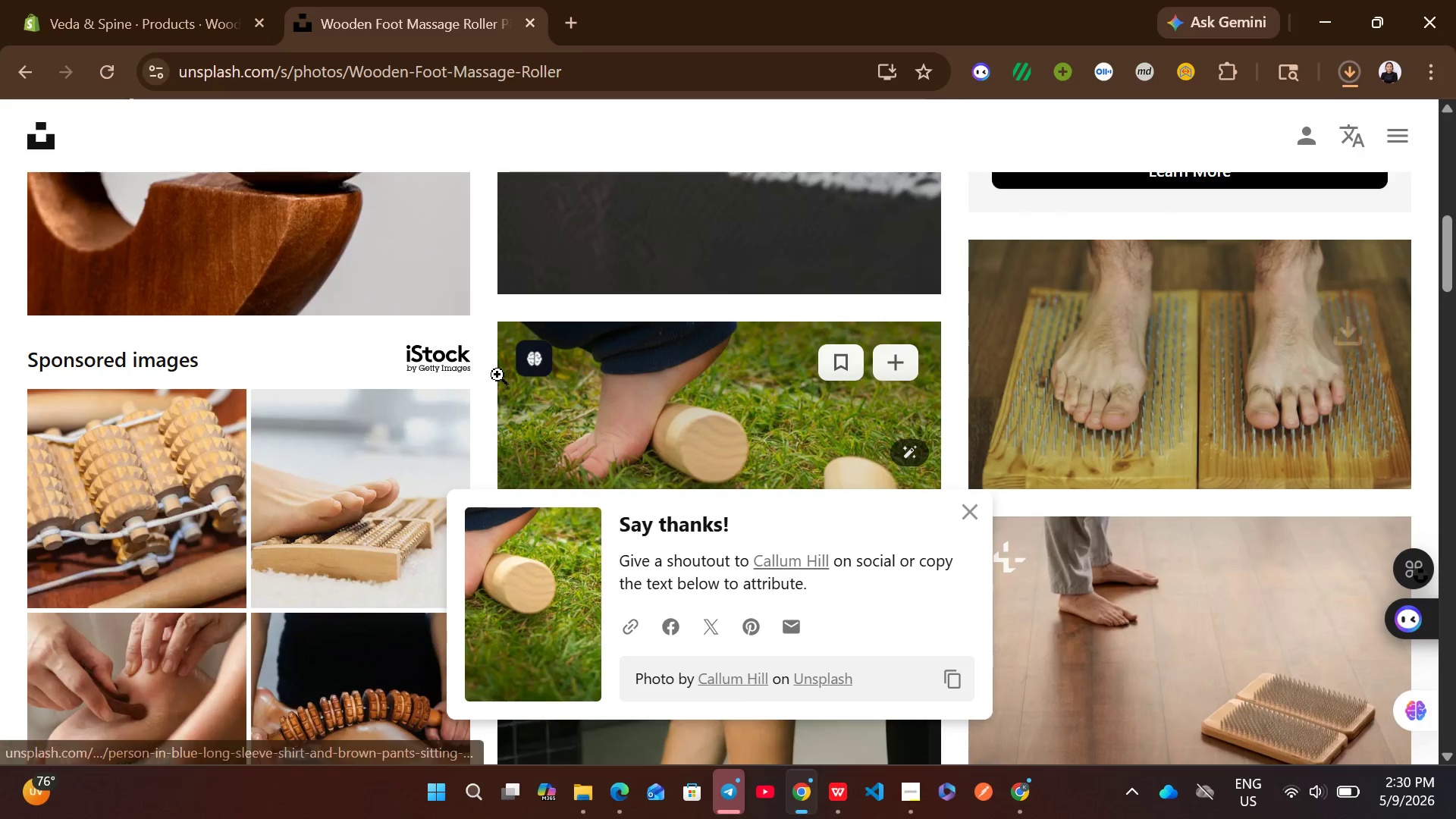 
left_click([216, 0])
 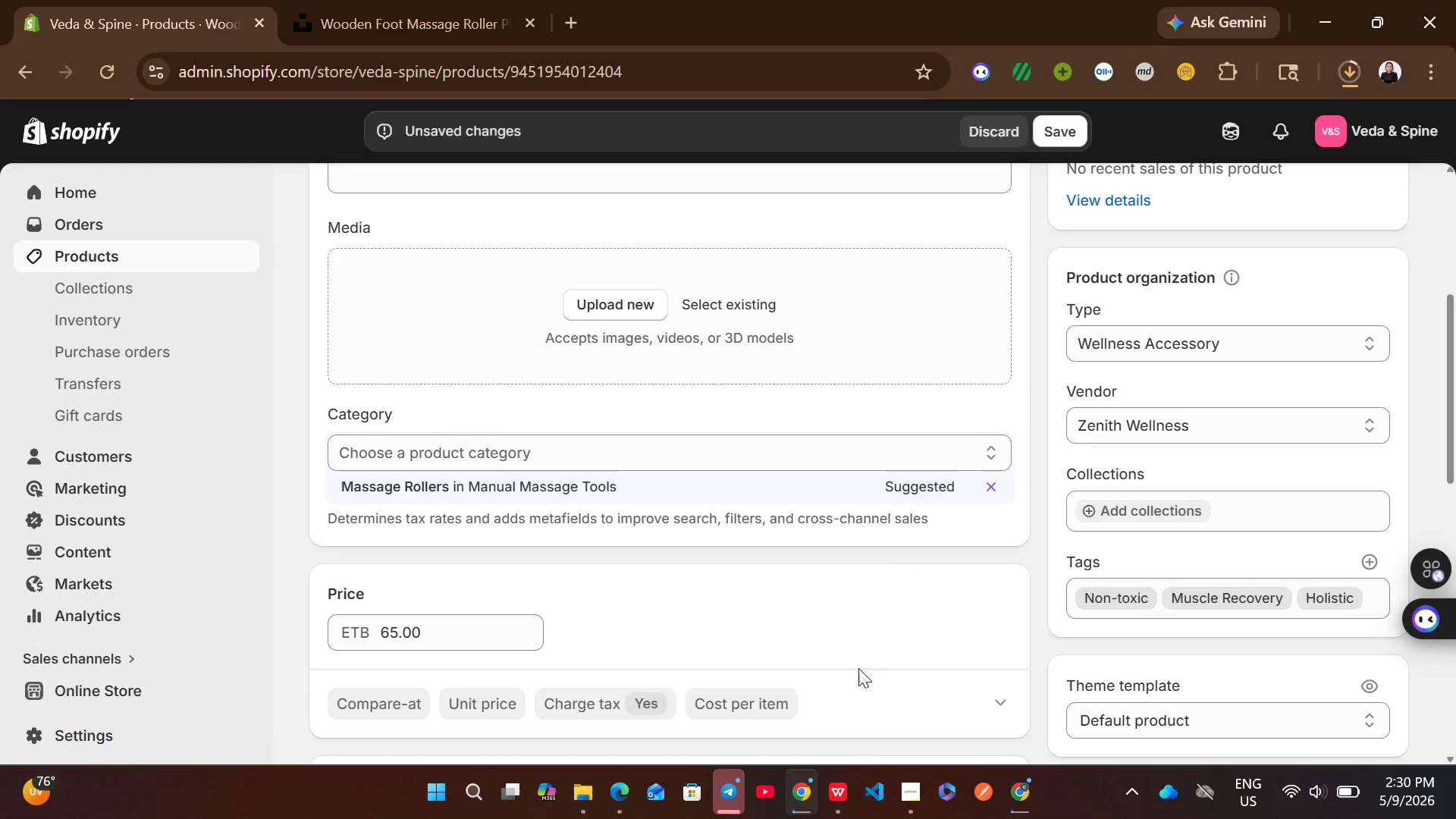 
left_click([830, 785])
 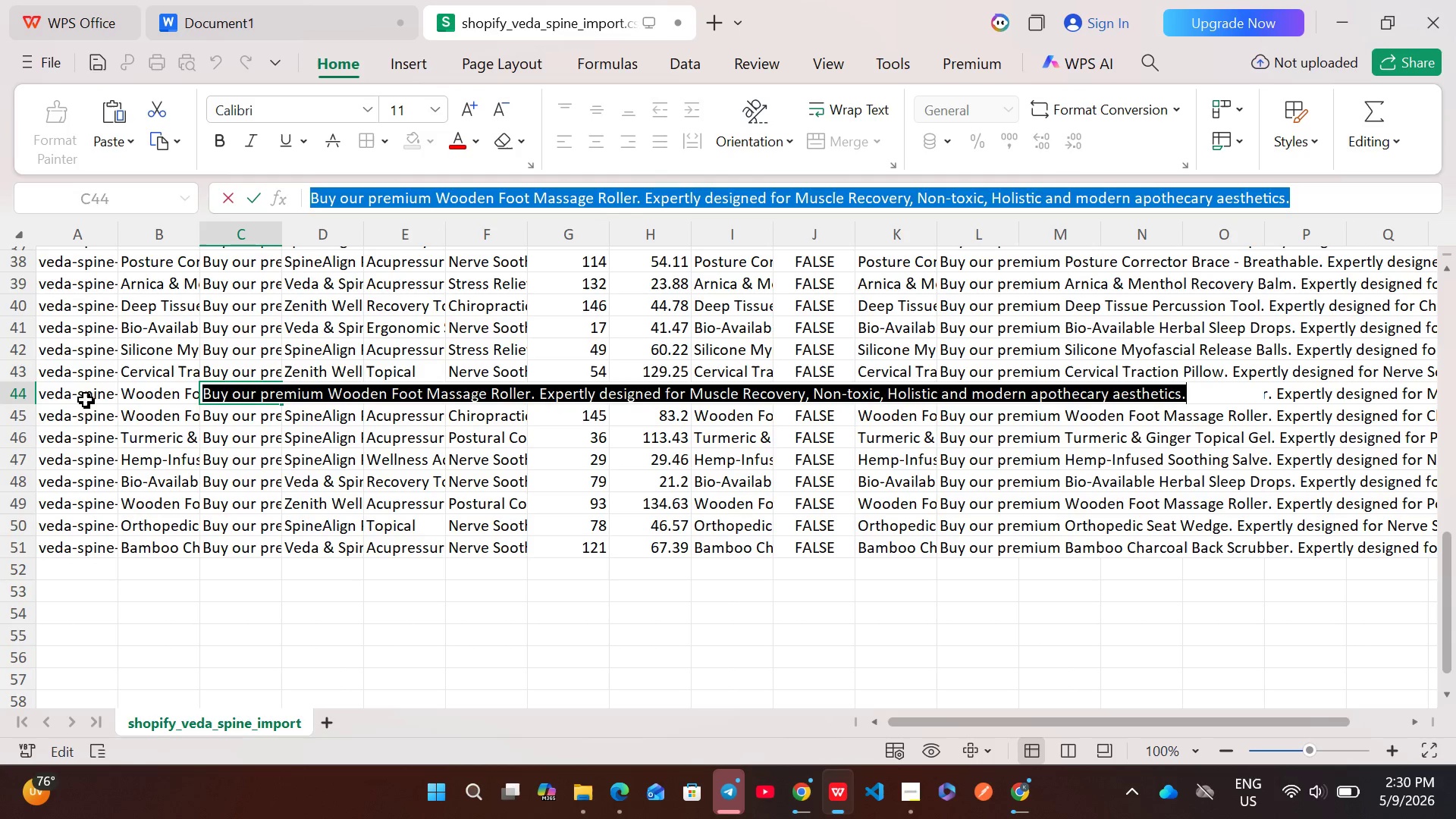 
left_click([17, 394])
 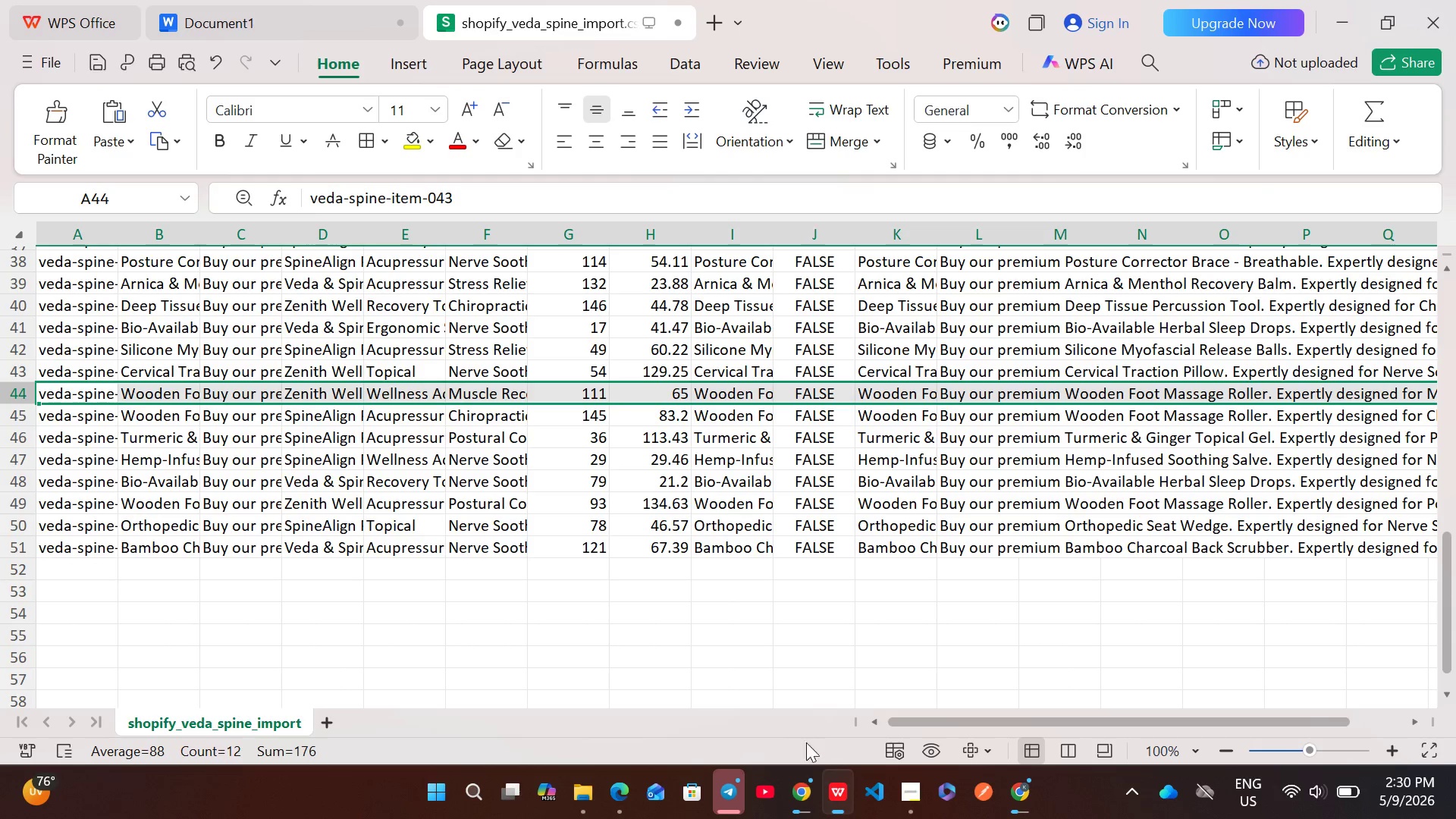 
left_click([805, 792])
 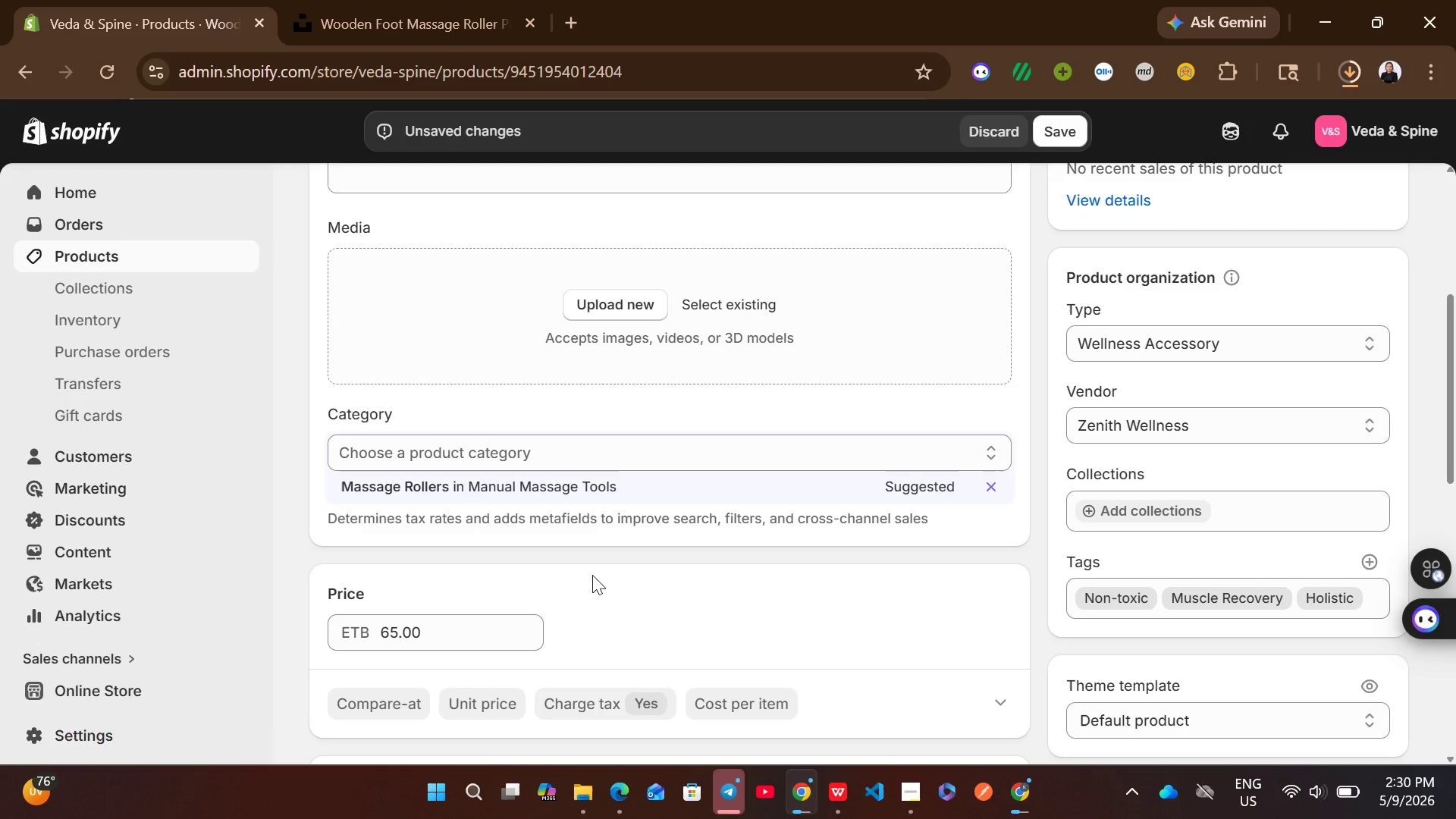 
left_click([579, 484])
 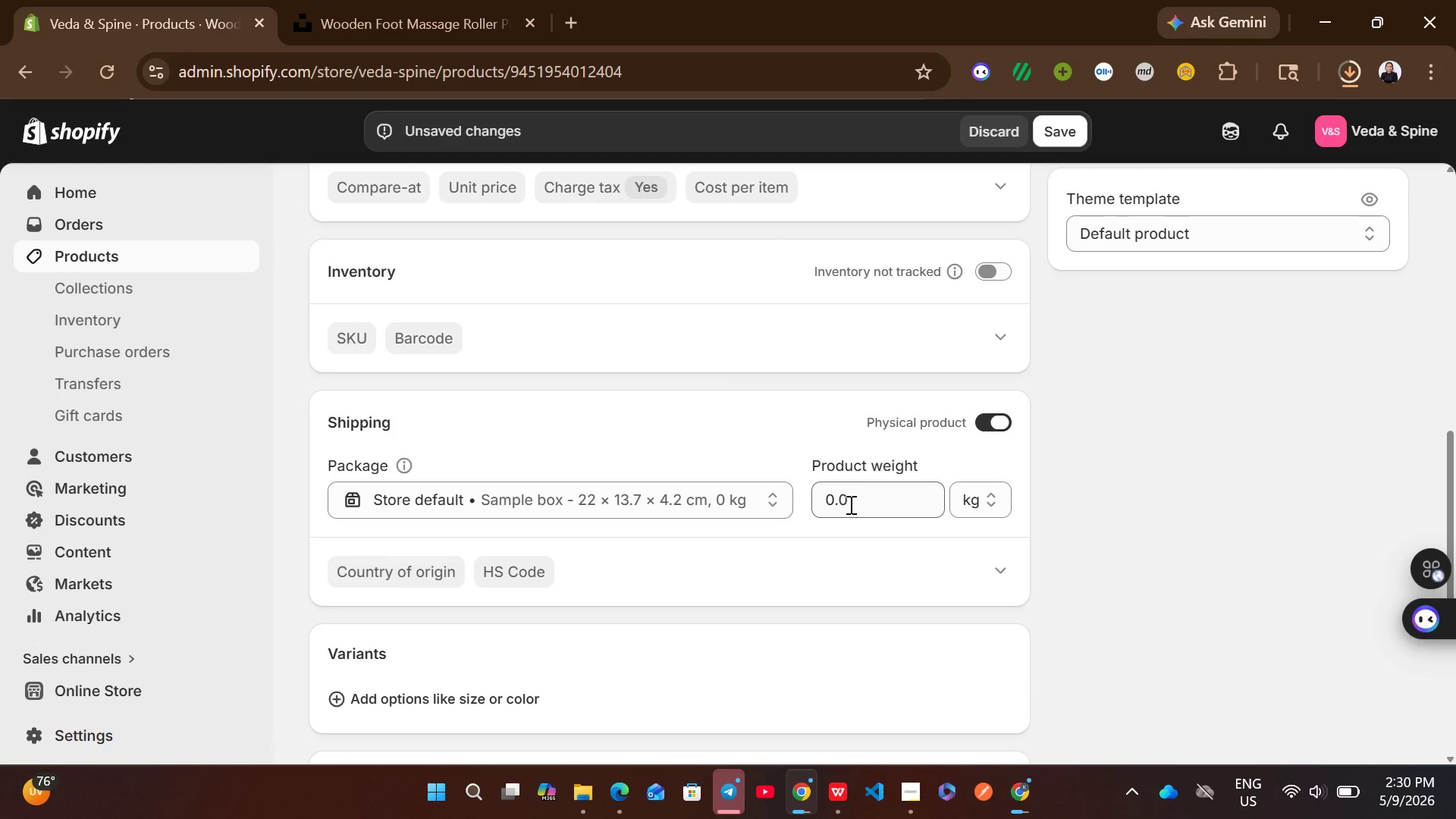 
left_click([993, 265])
 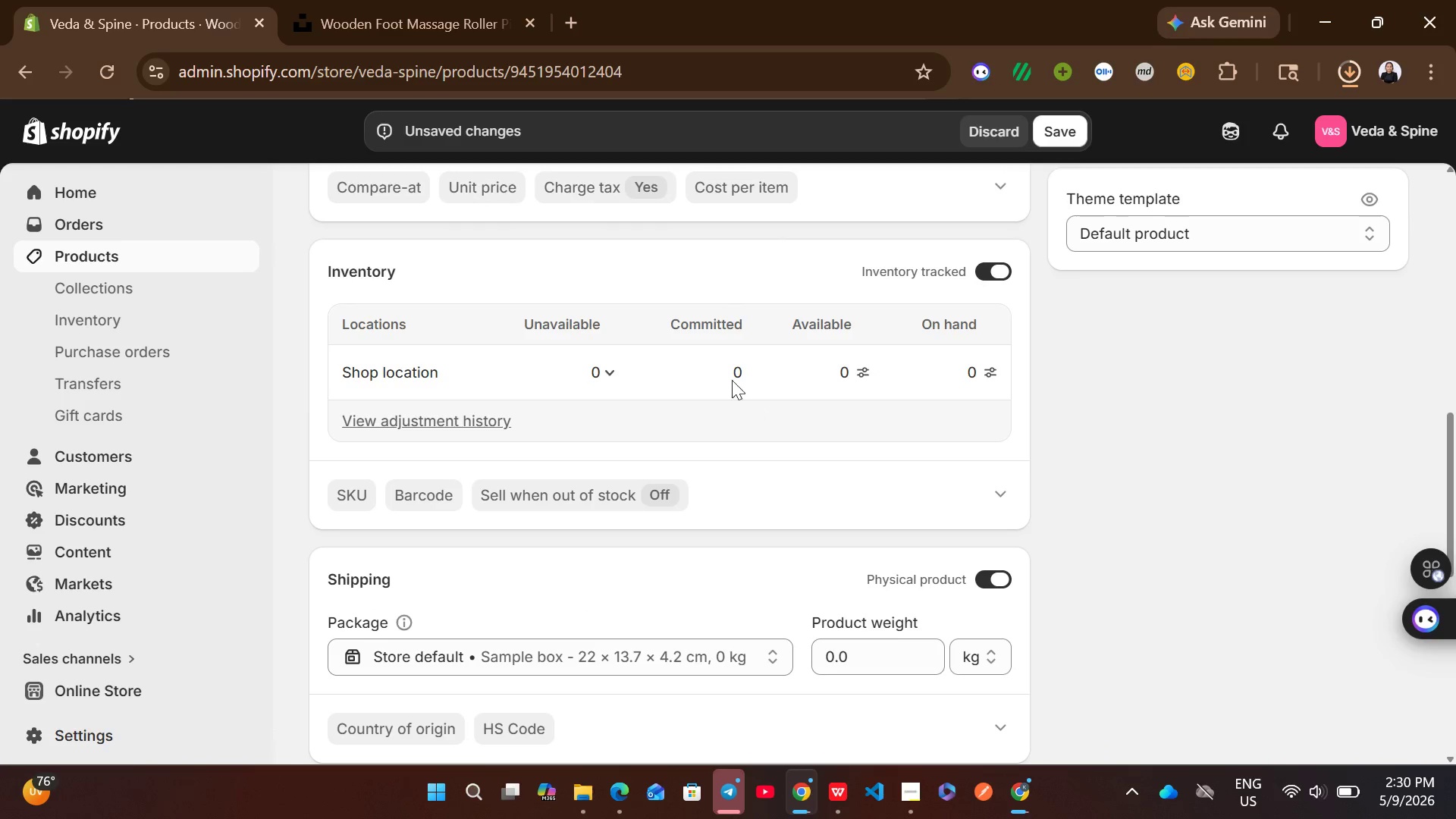 
left_click([820, 372])
 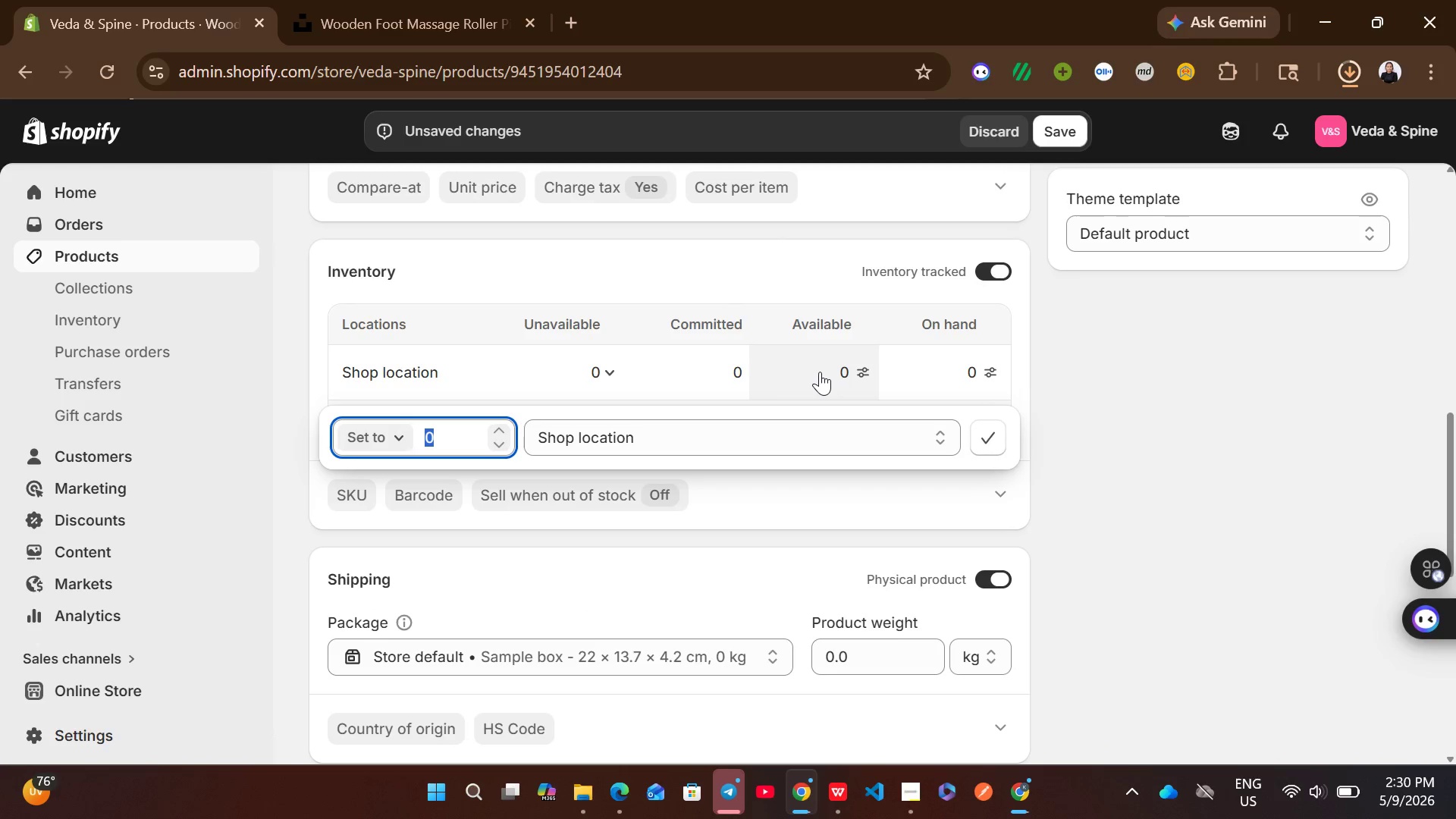 
type(111)
 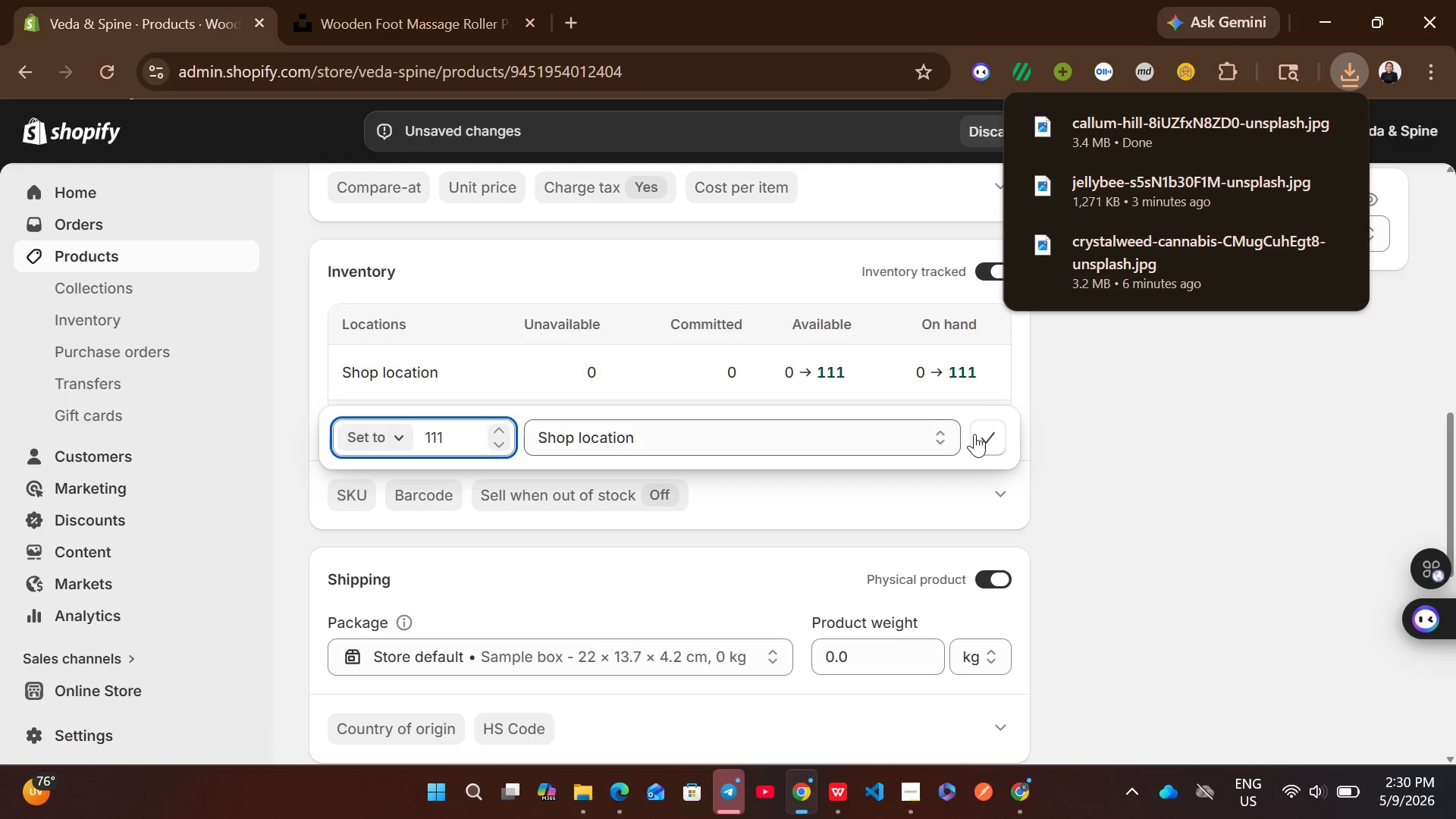 
left_click([982, 435])
 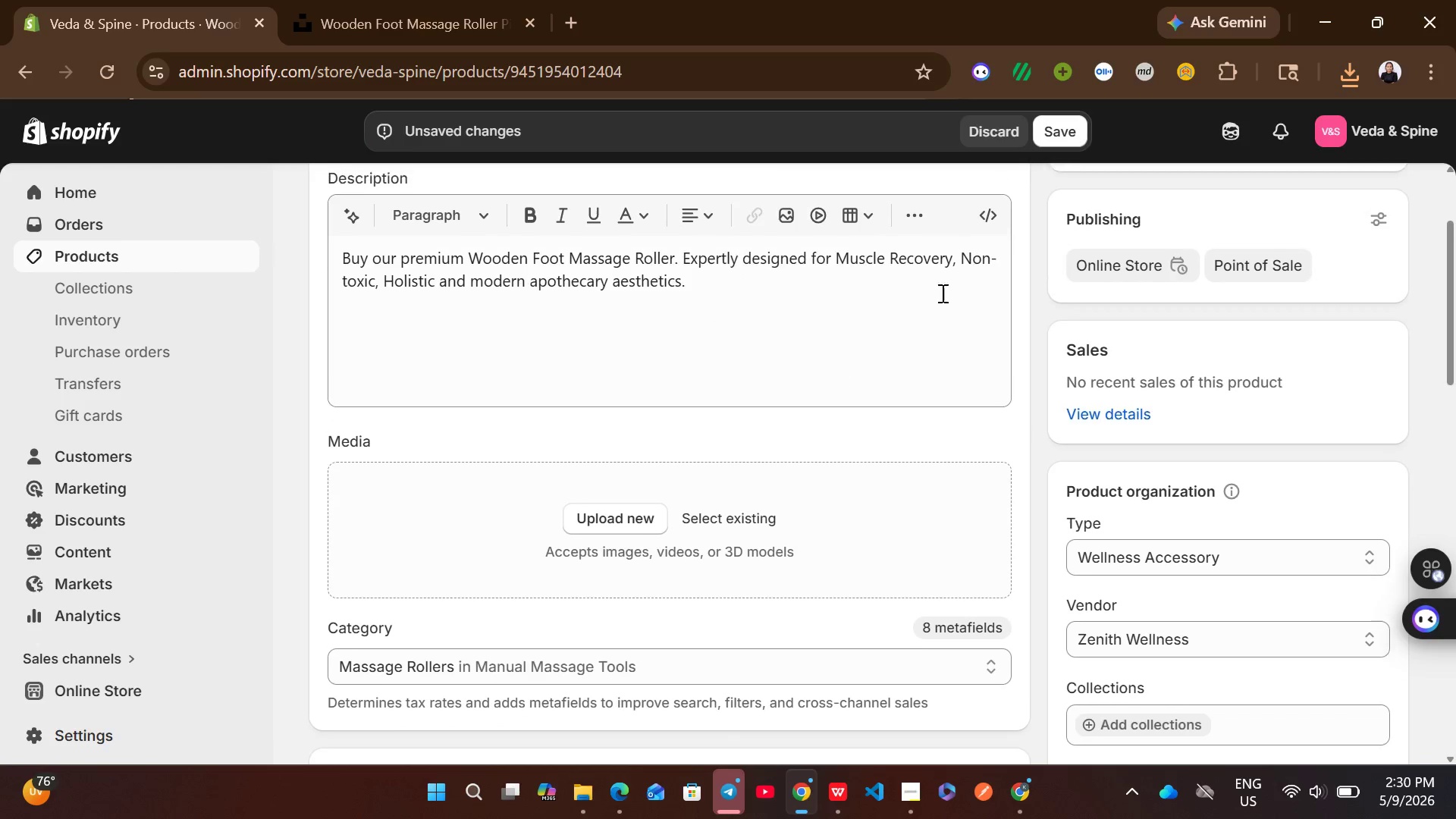 
left_click([1354, 67])
 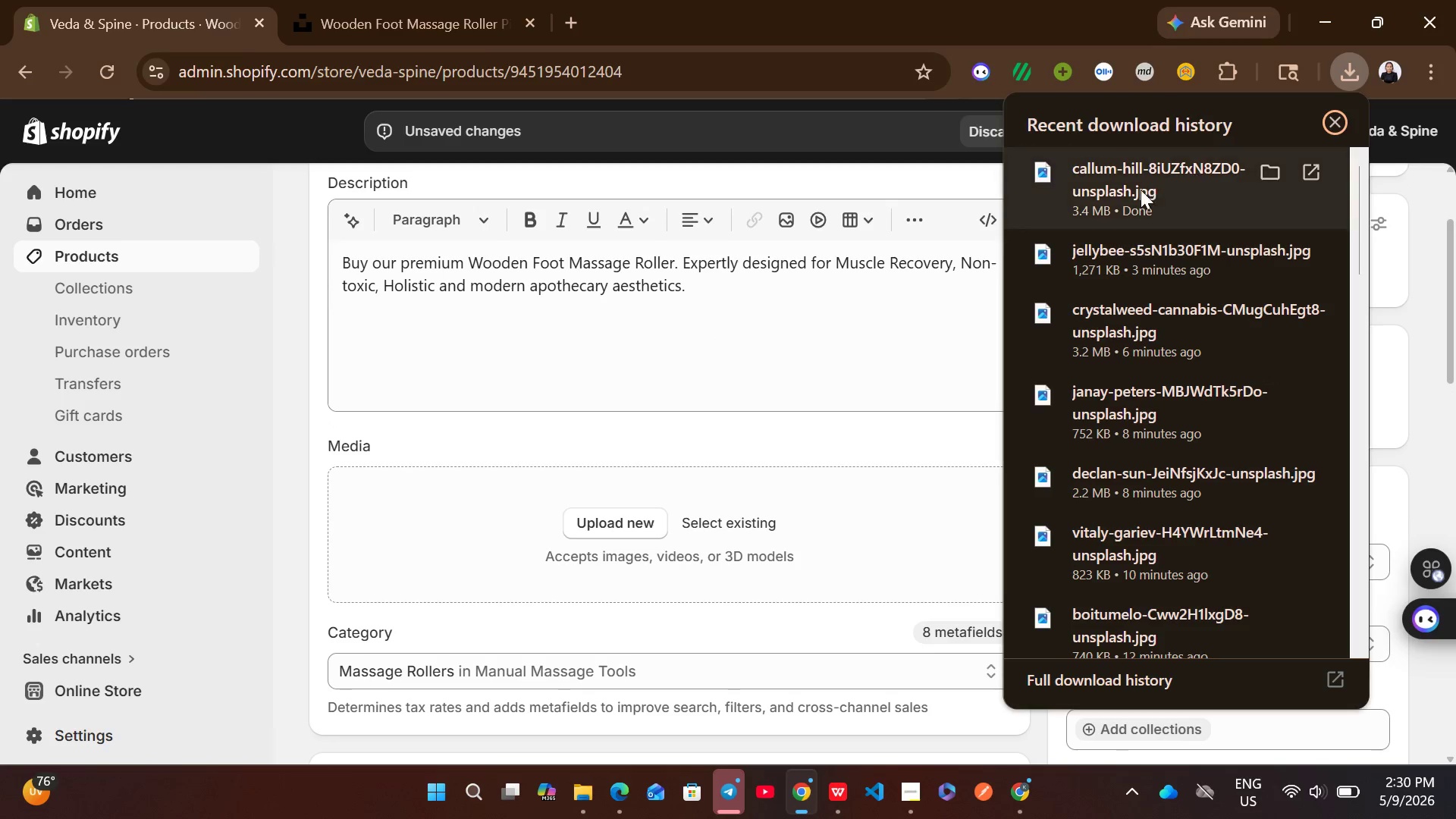 
left_click_drag(start_coordinate=[1125, 191], to_coordinate=[790, 519])
 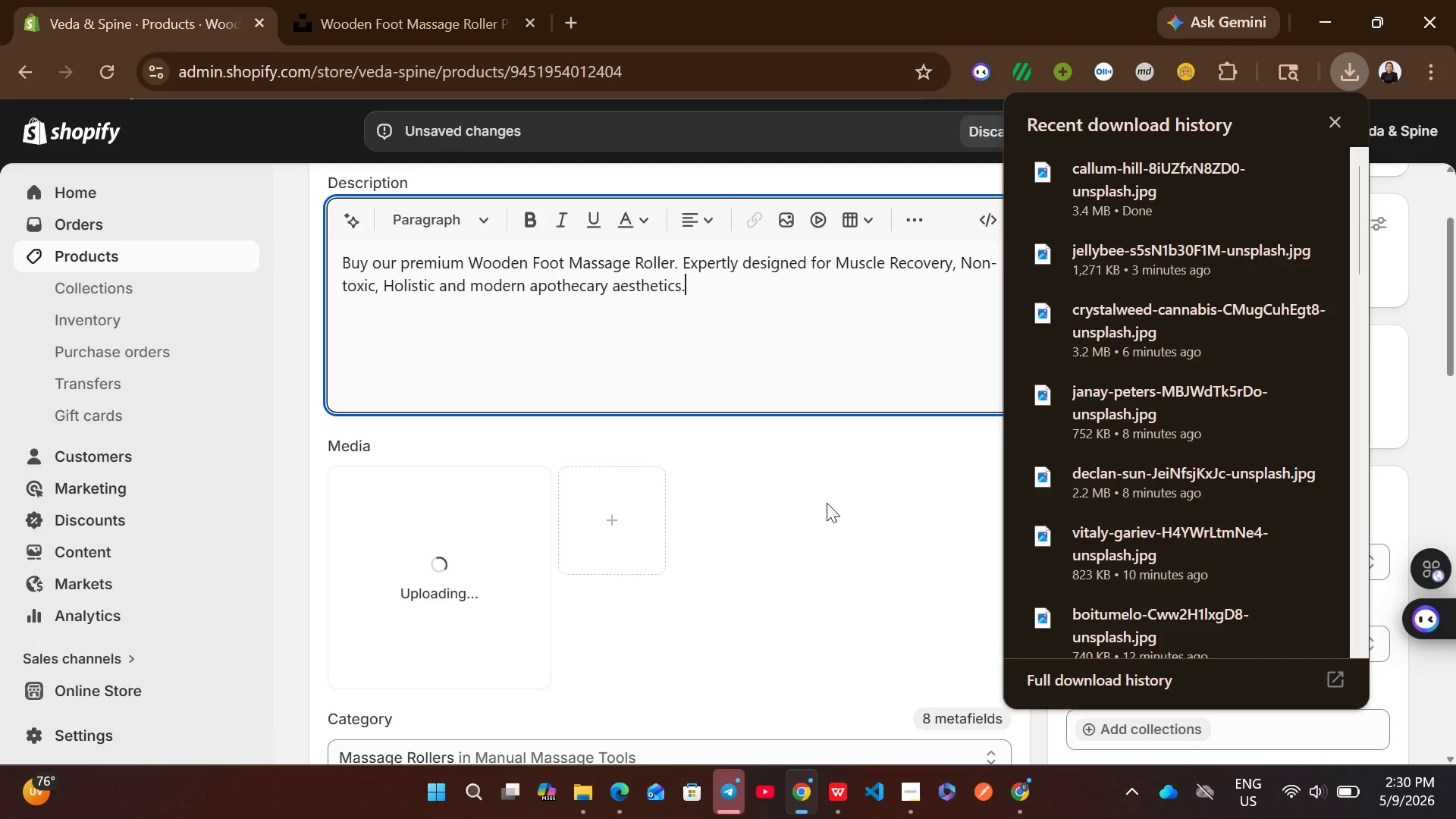 
left_click([868, 422])
 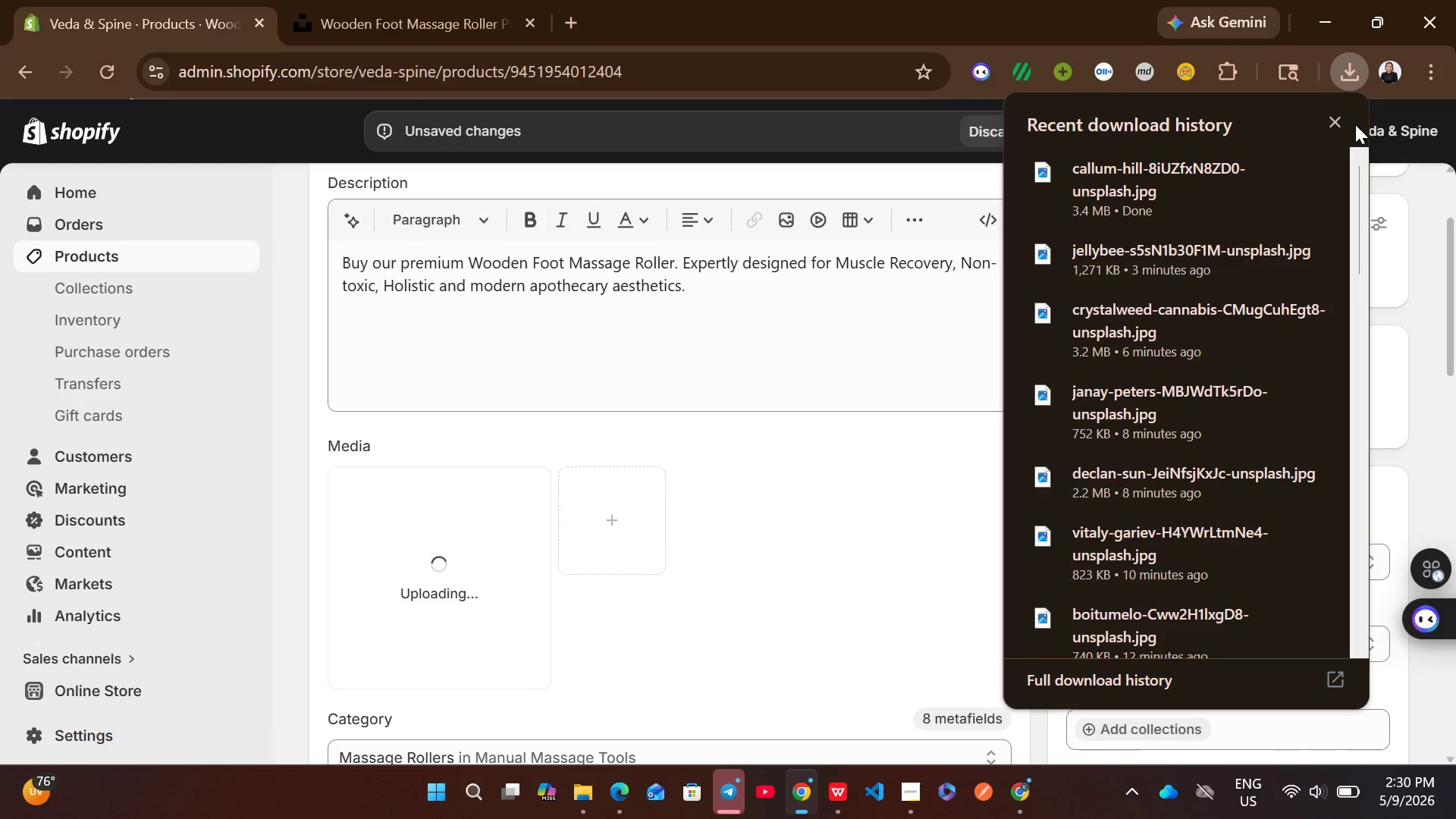 
left_click([1336, 124])
 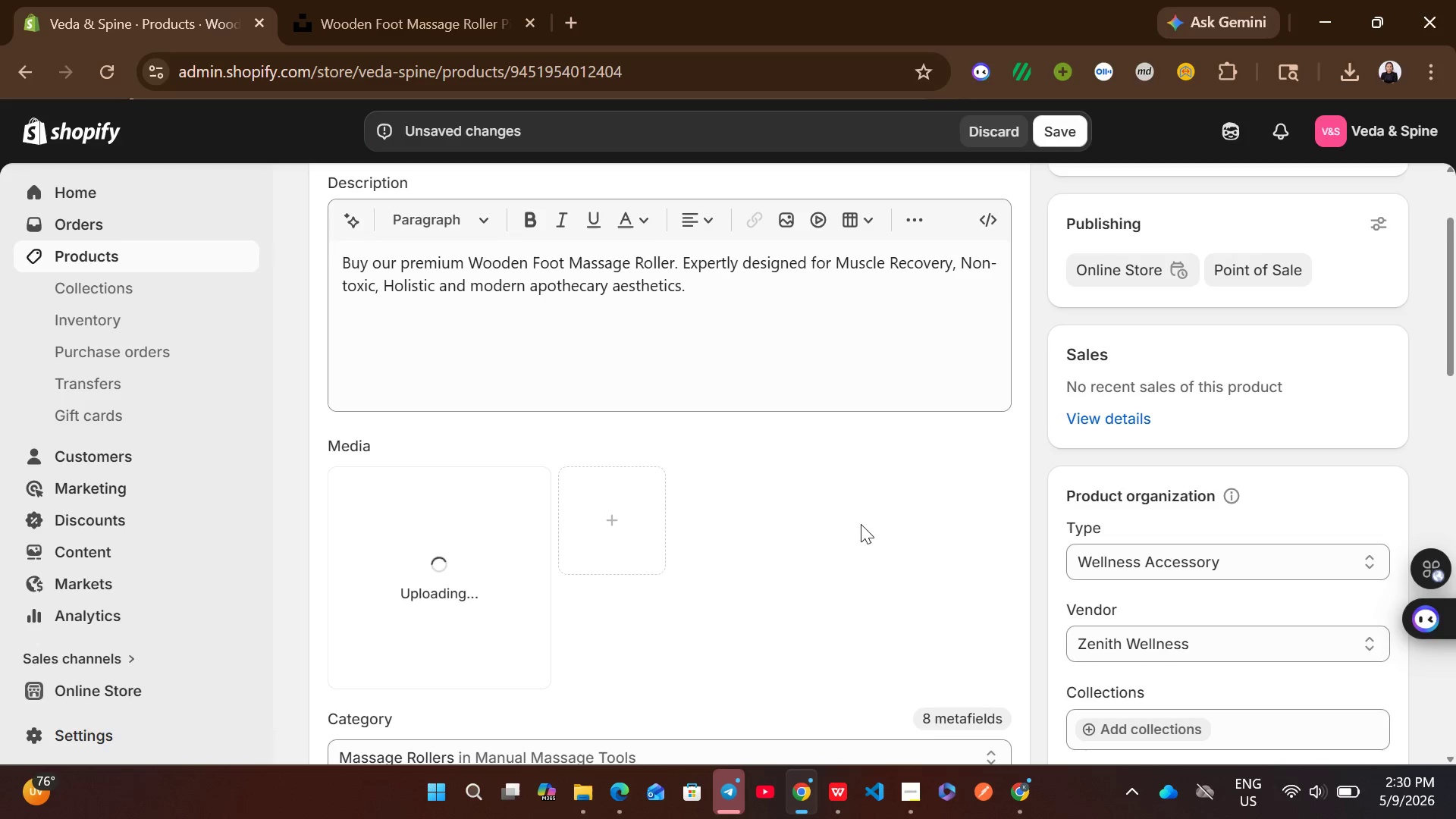 
wait(18.06)
 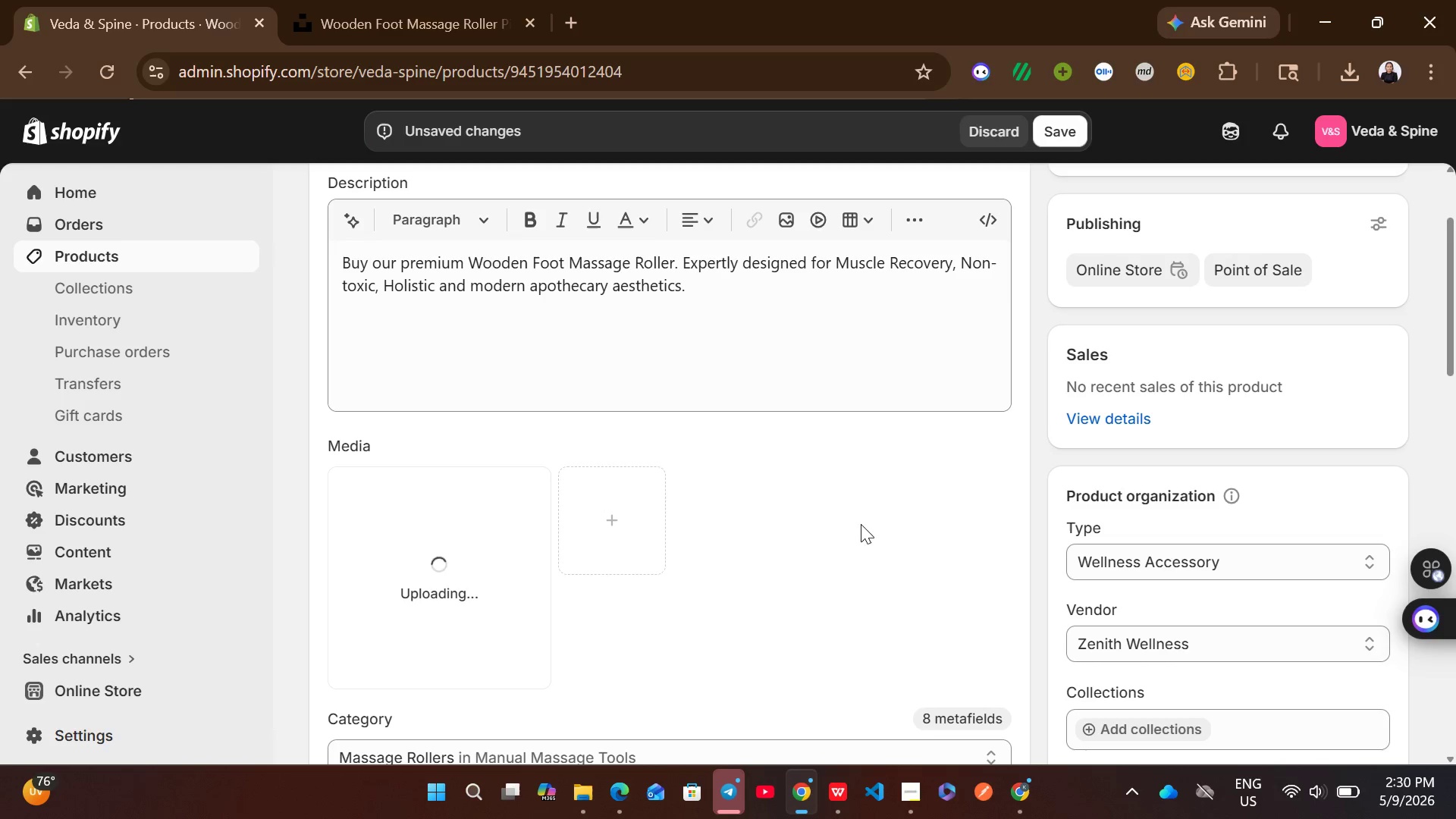 
left_click([429, 630])
 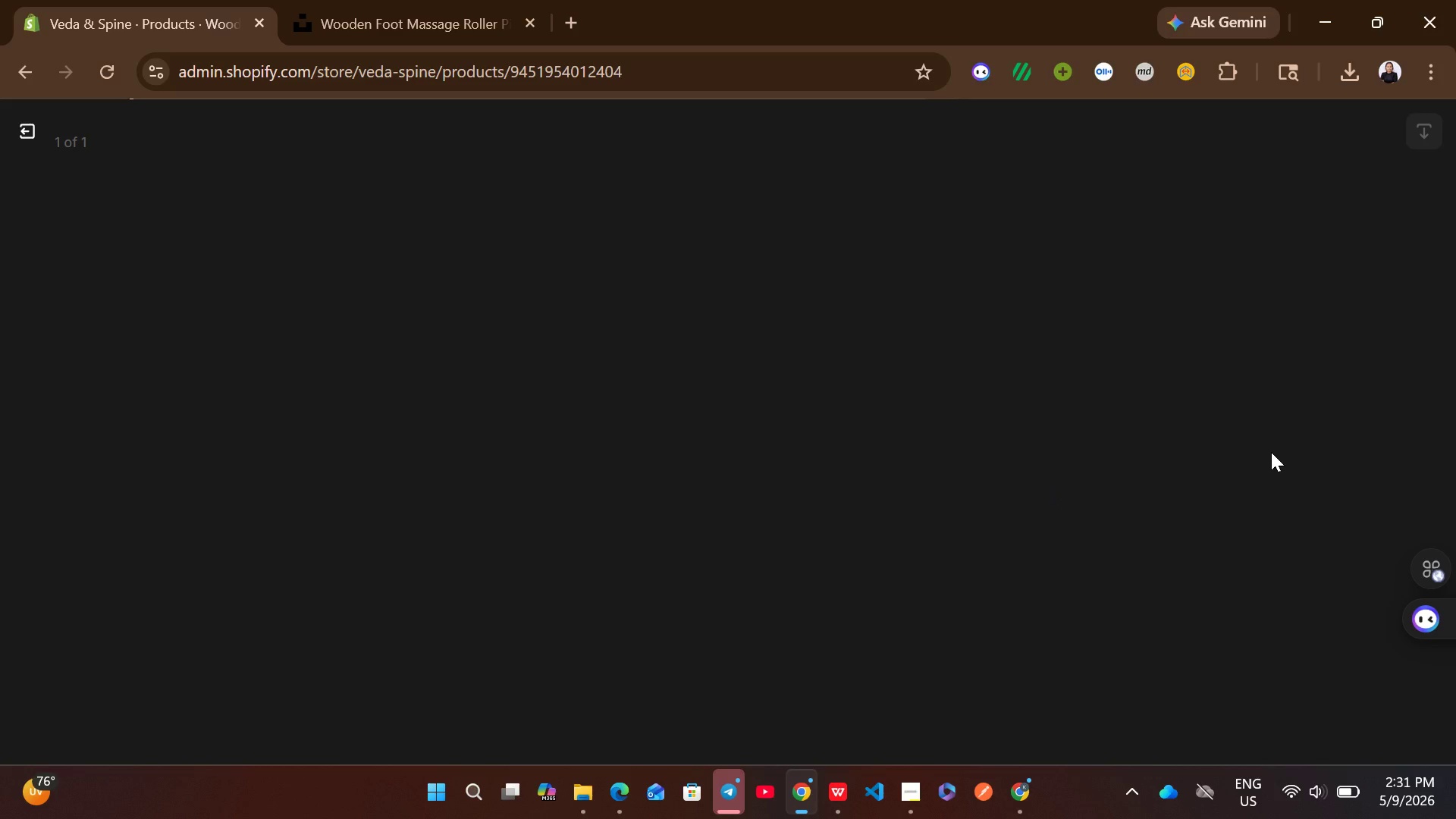 
wait(7.84)
 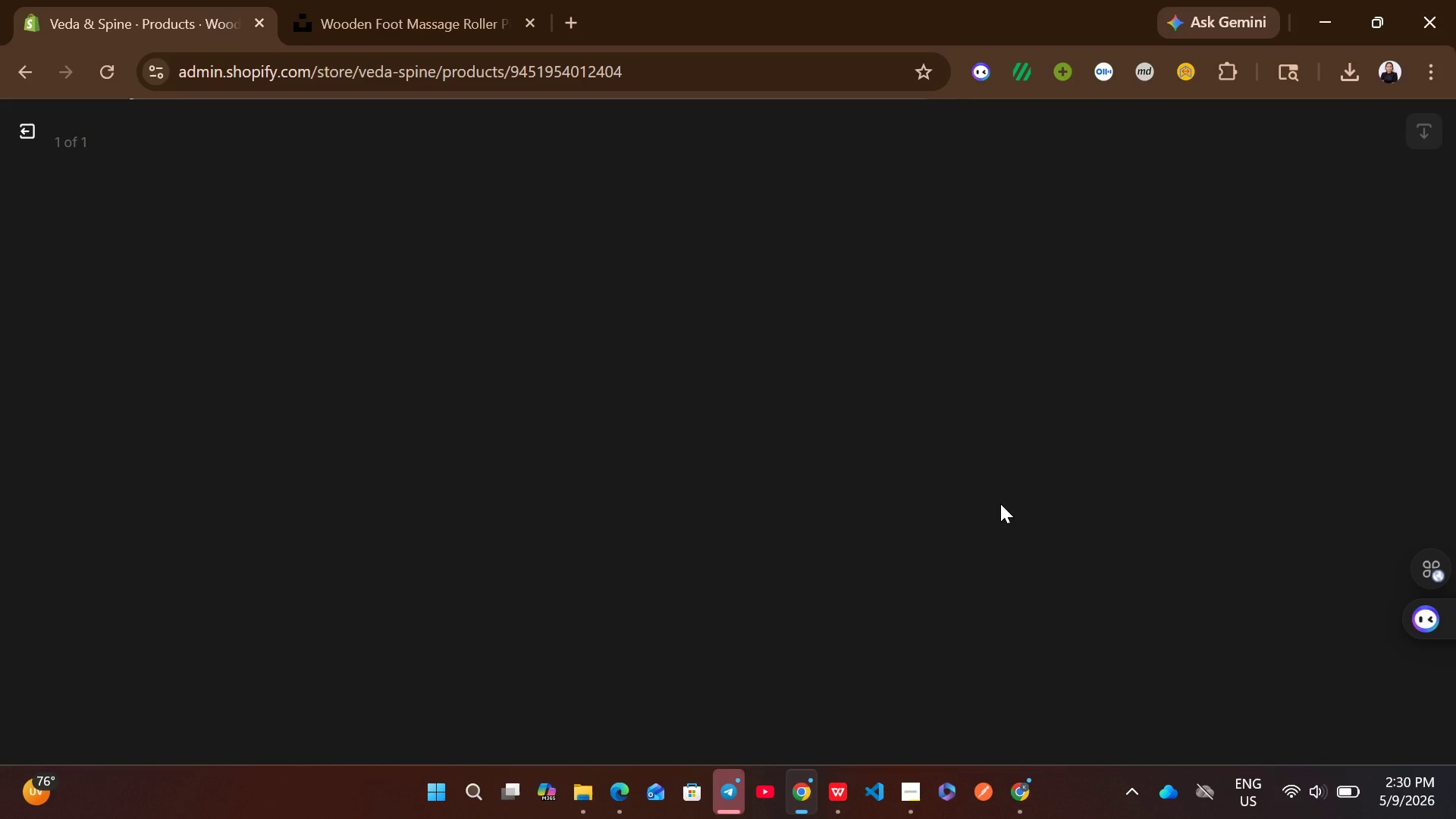 
mouse_move([1285, 438])
 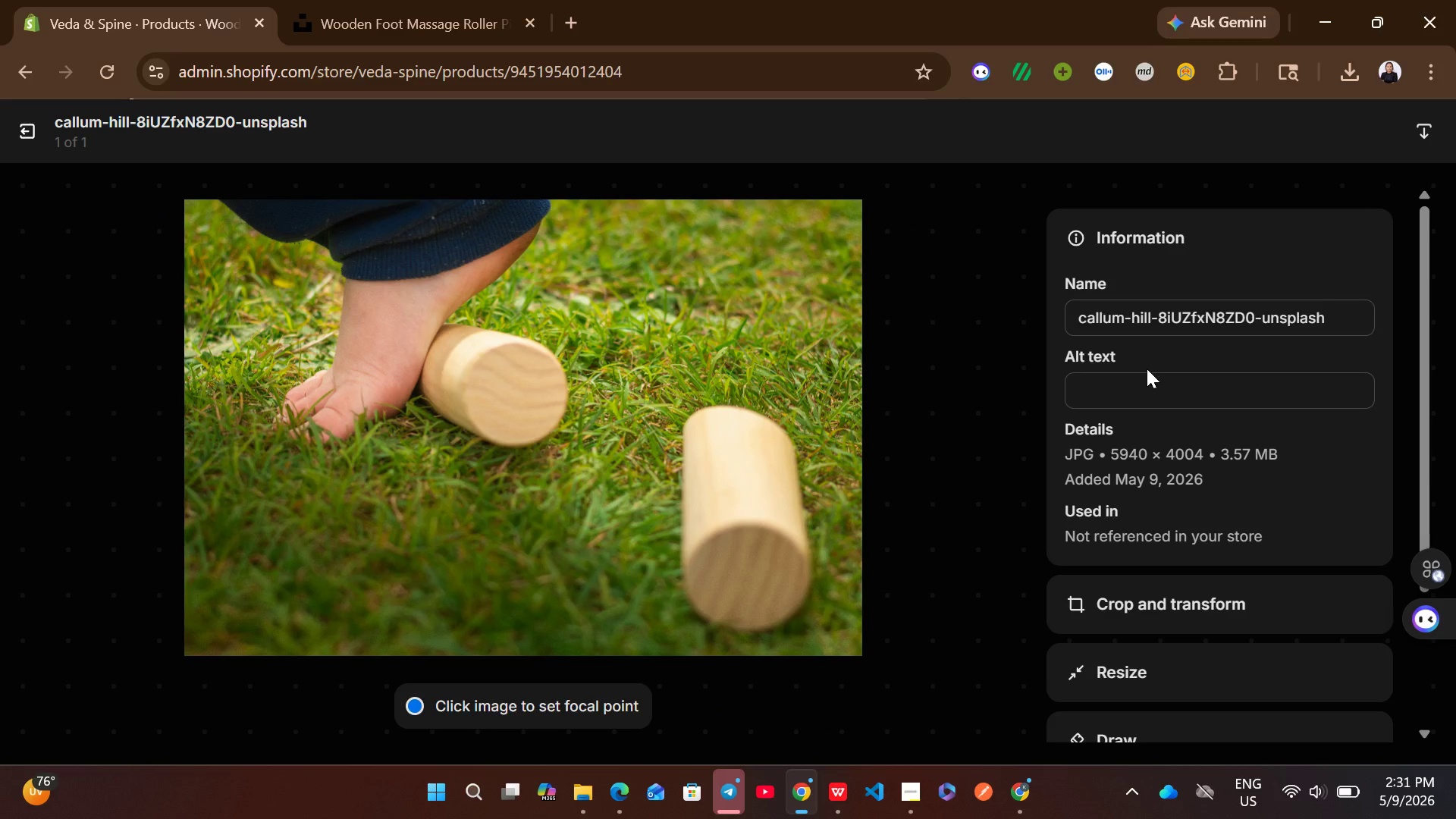 
left_click_drag(start_coordinate=[1147, 369], to_coordinate=[1141, 379])
 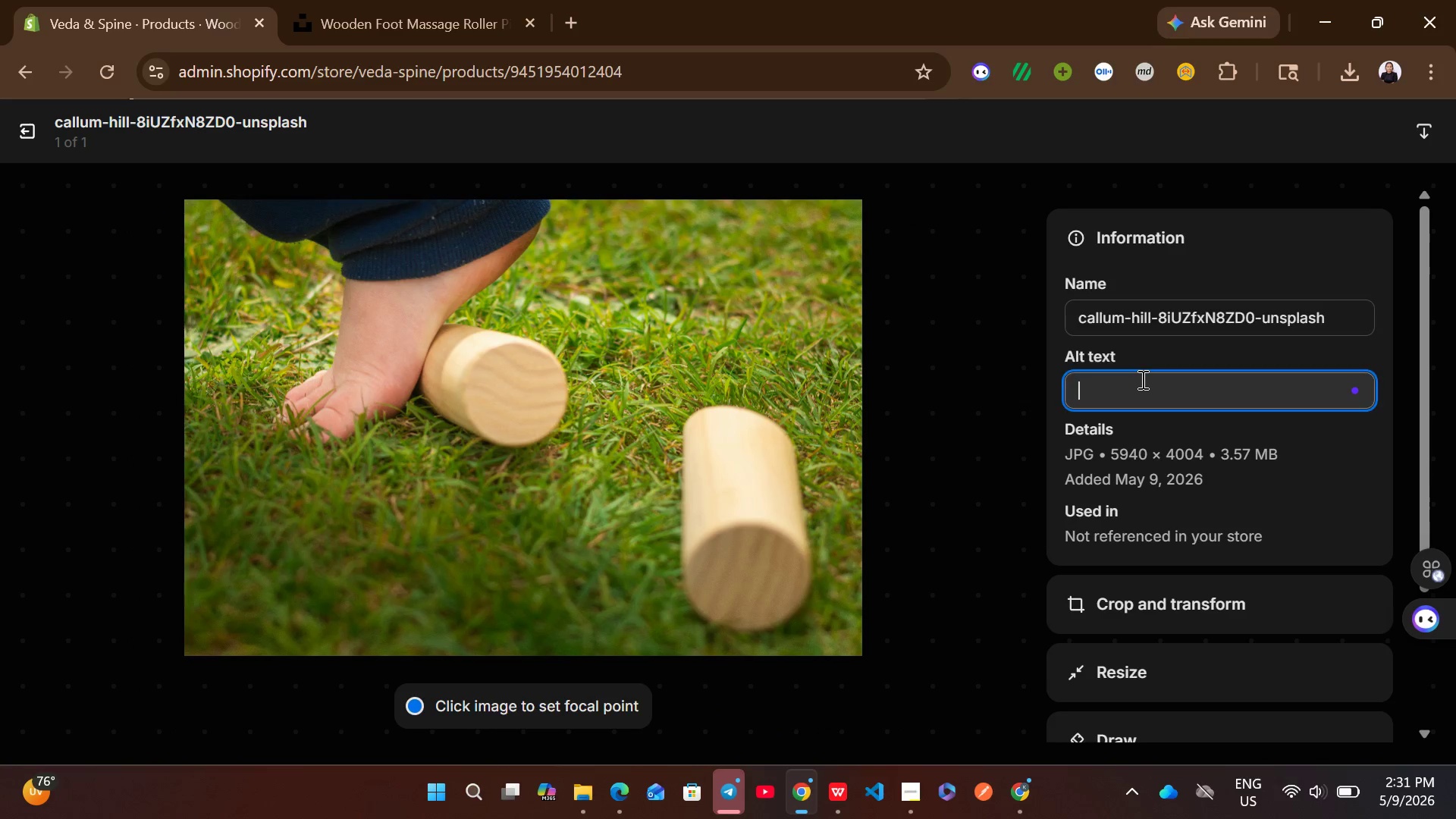 
left_click([1141, 379])
 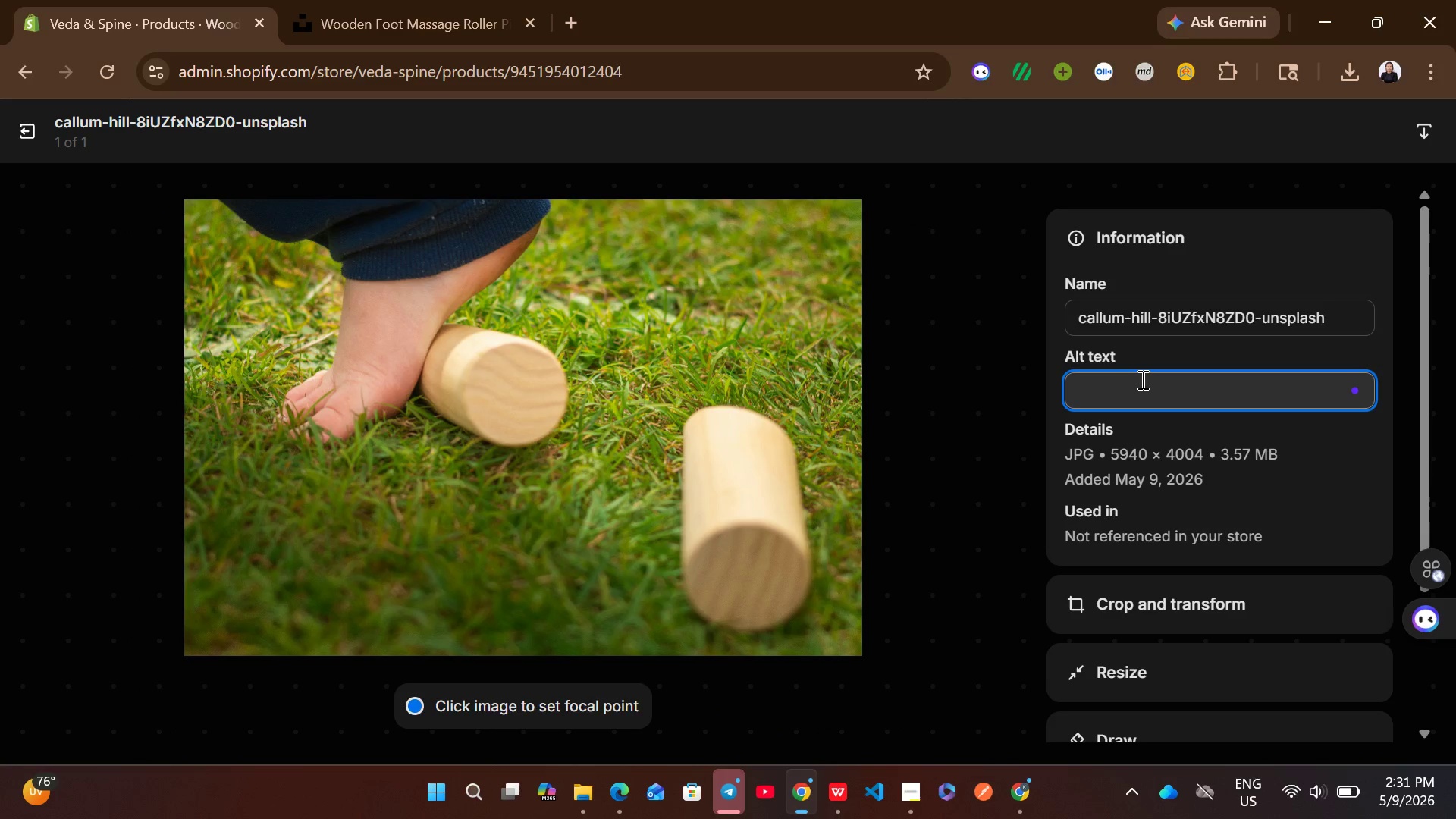 
key(Control+V)
 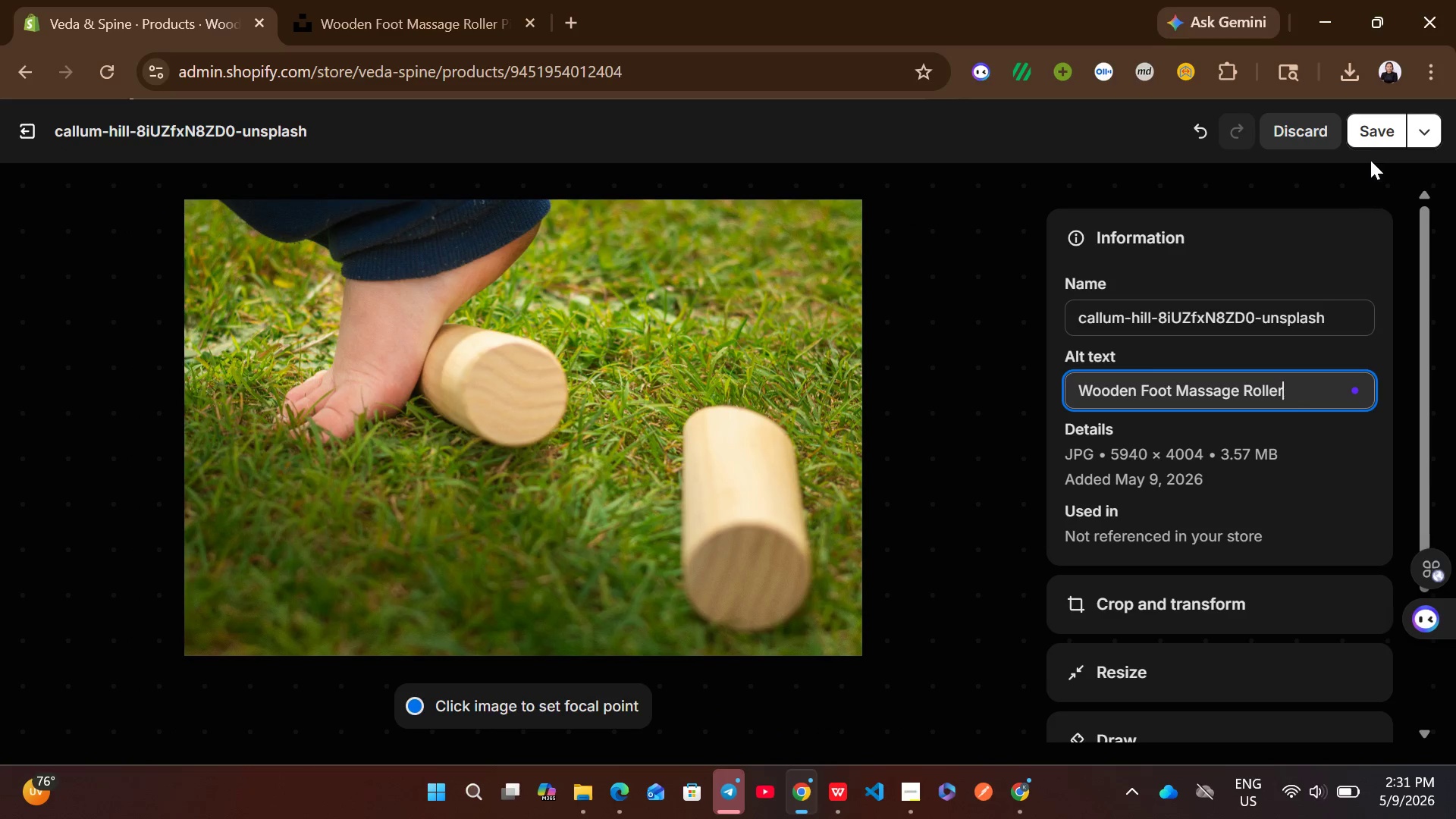 
left_click([1367, 136])
 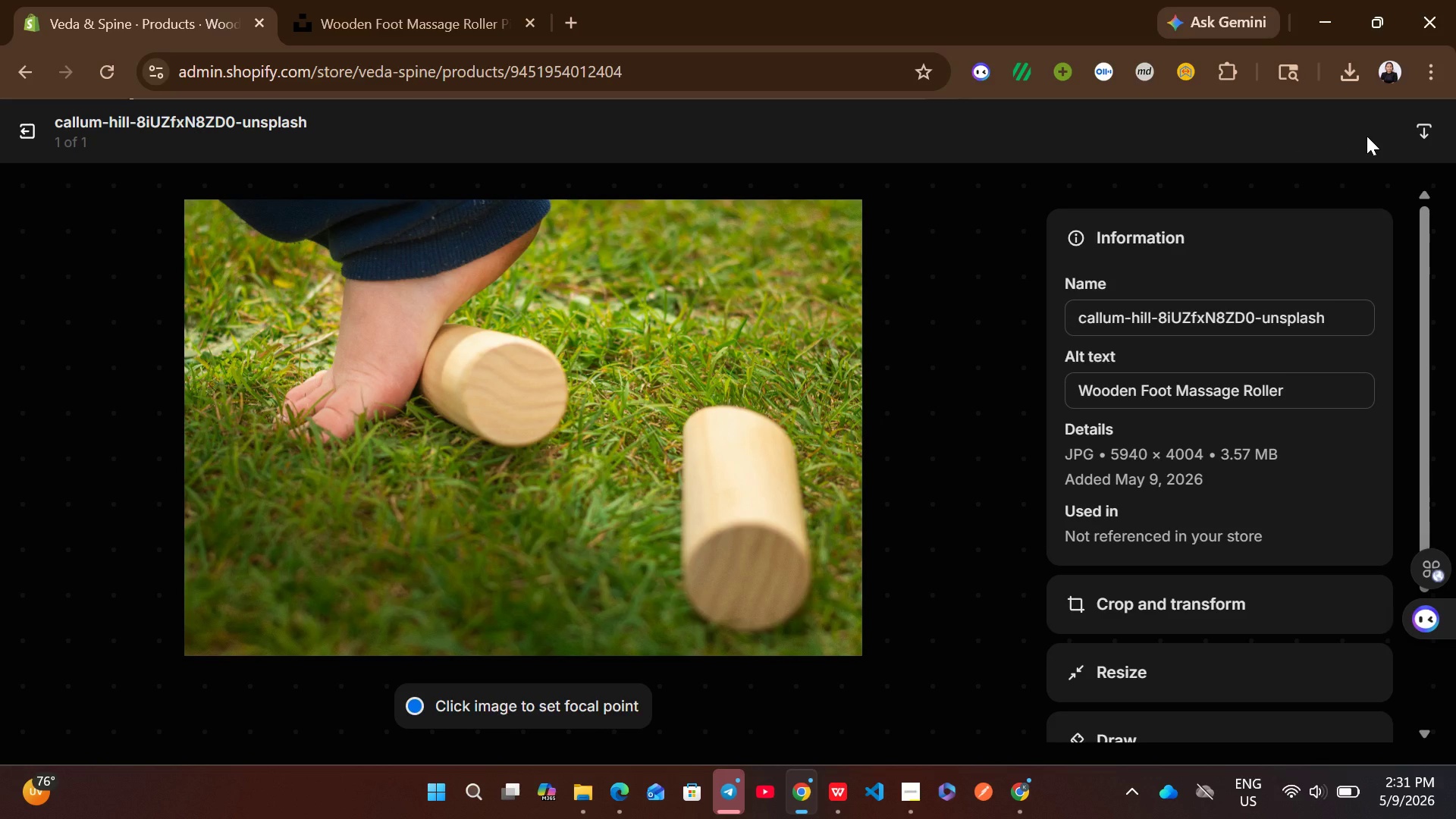 
wait(6.83)
 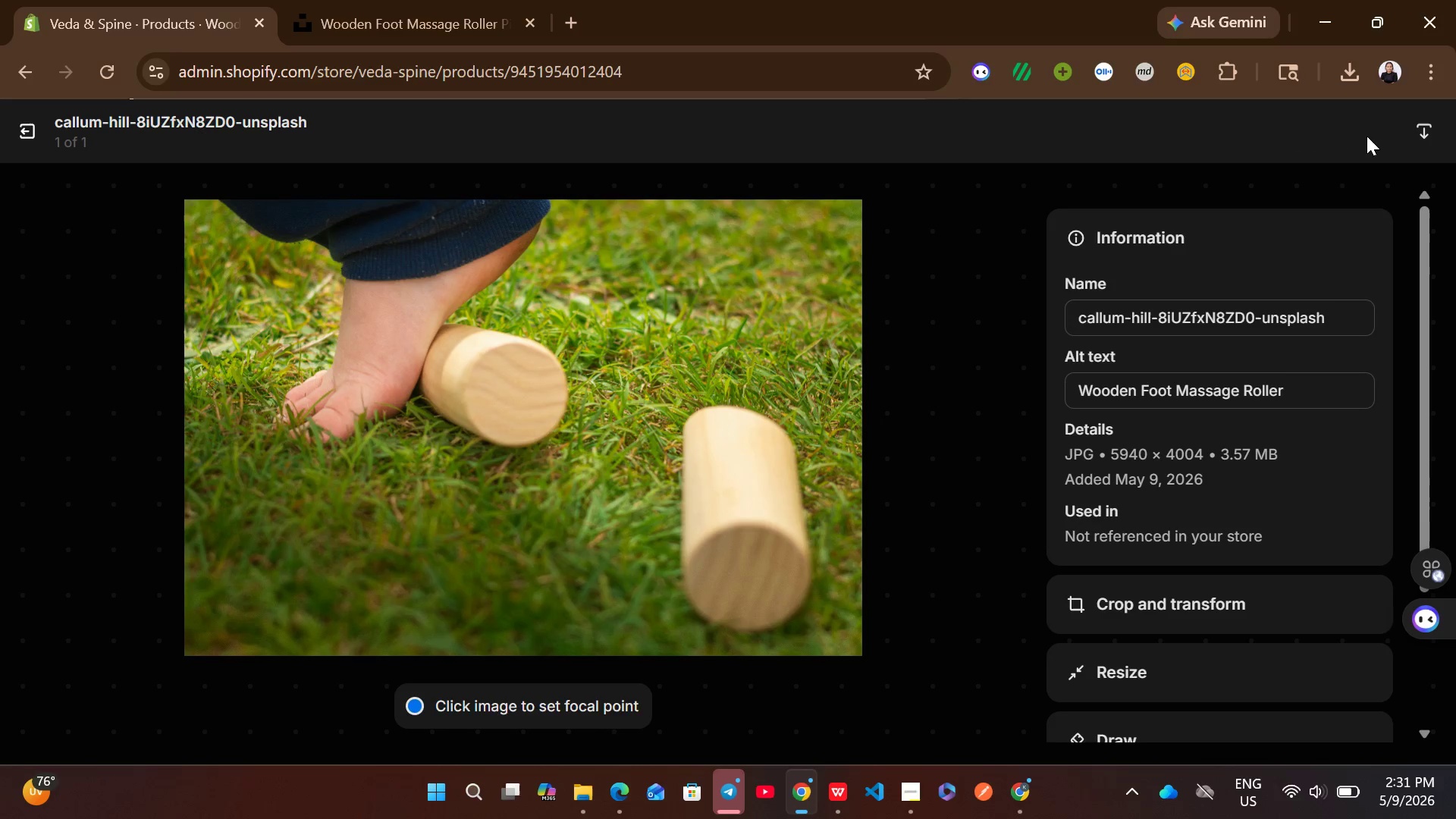 
left_click([45, 143])
 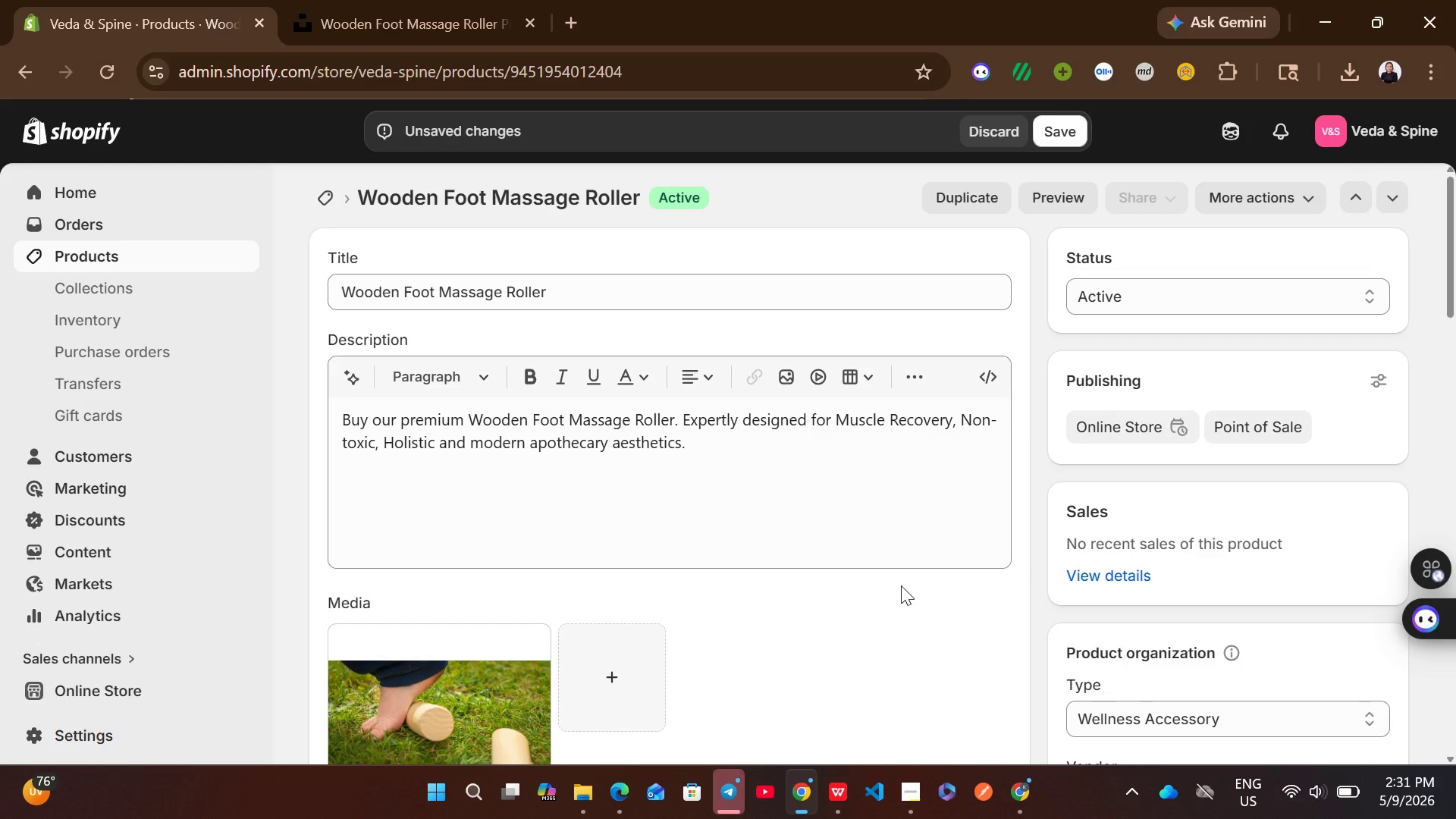 
left_click([1054, 128])
 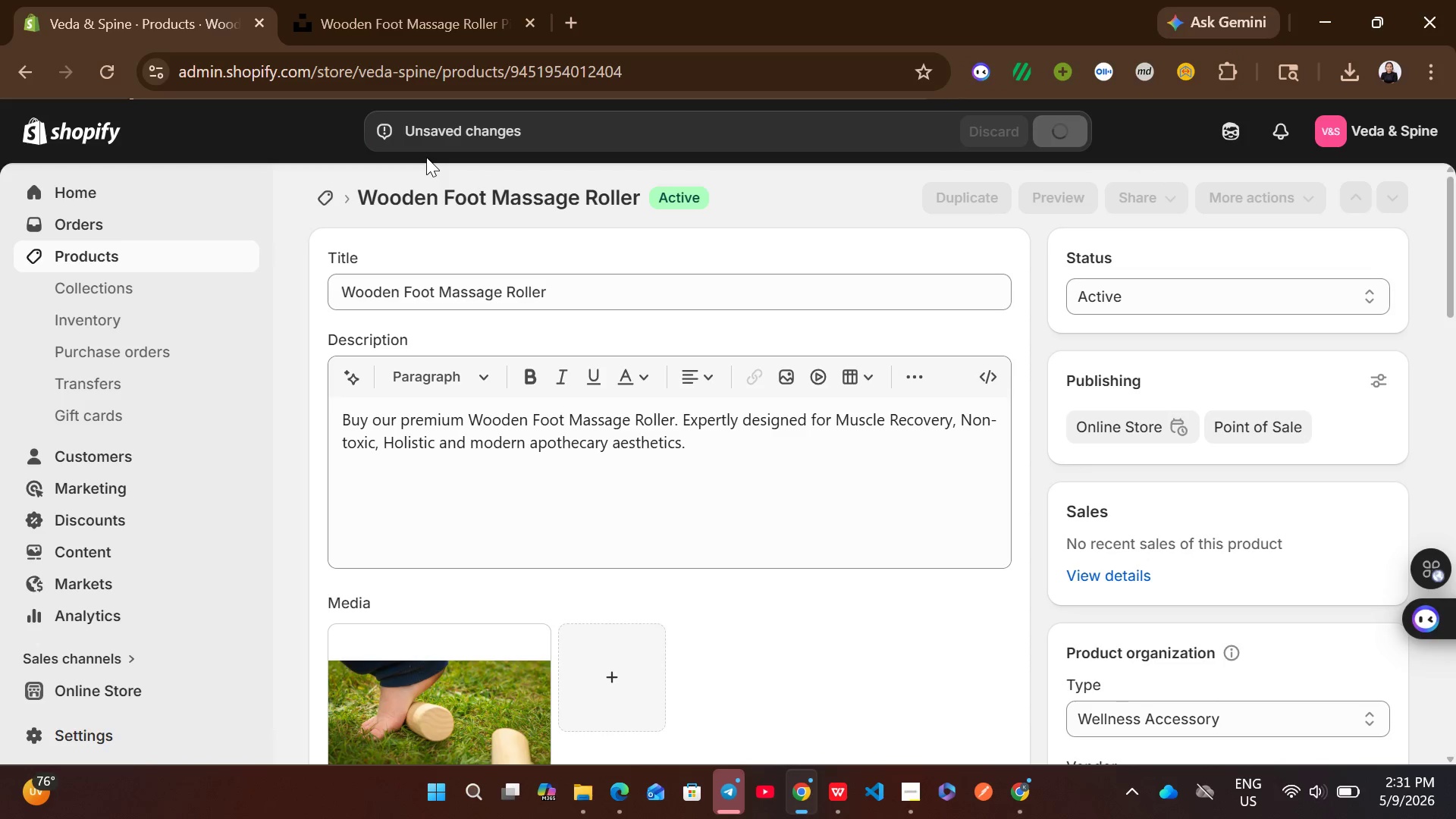 
wait(8.42)
 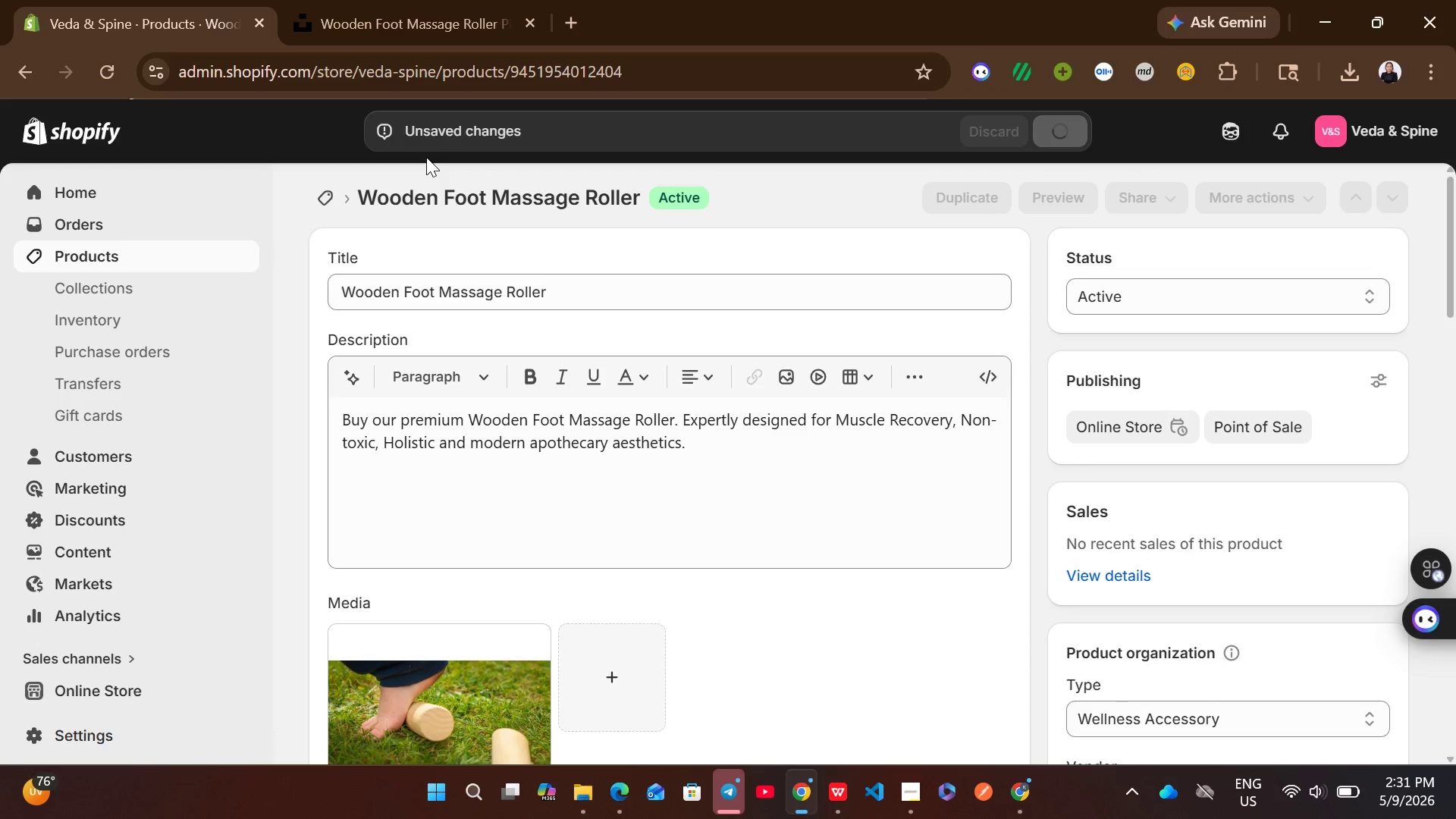 
left_click([320, 209])
 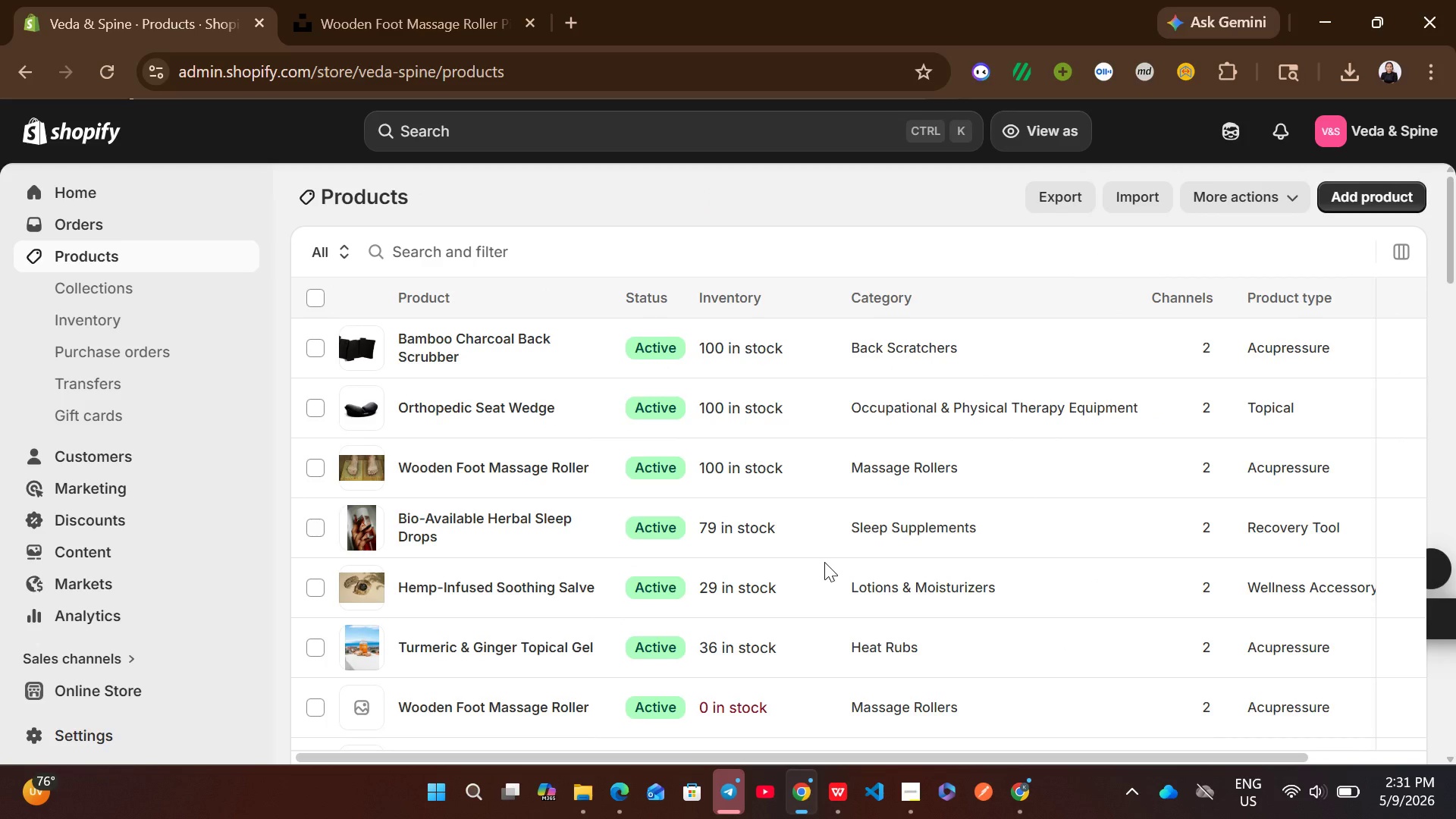 
wait(8.81)
 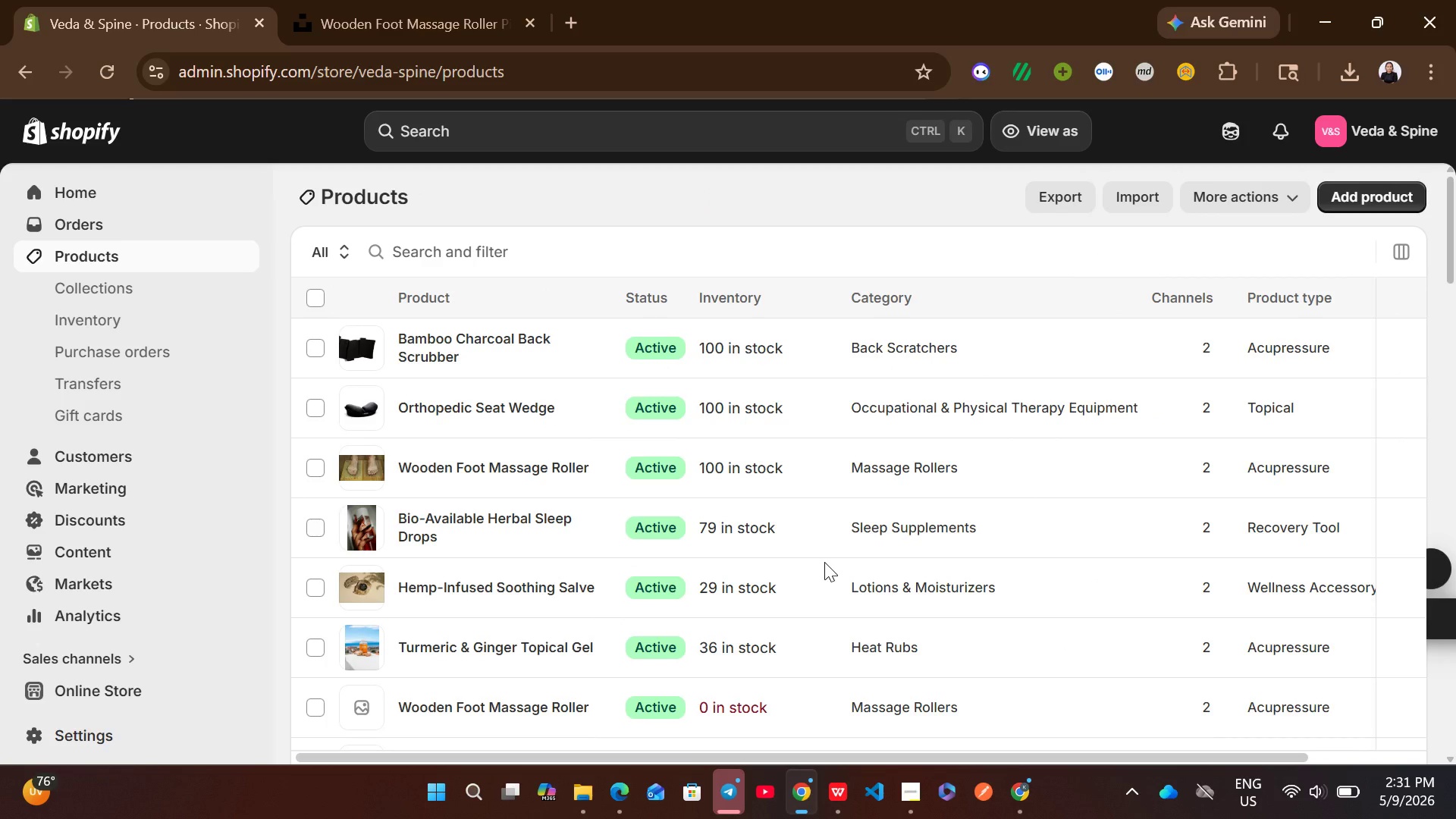 
left_click([671, 482])
 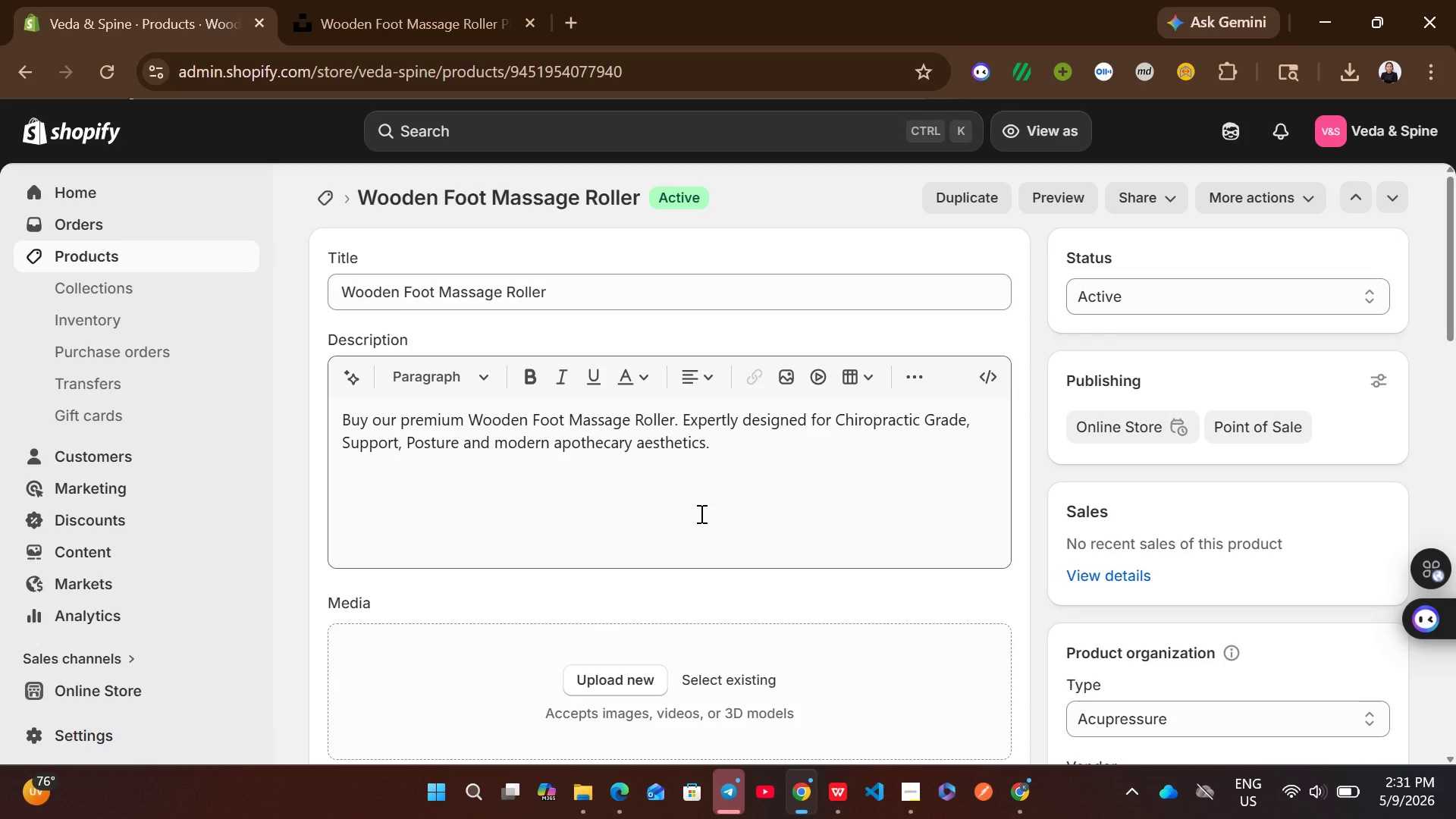 
wait(5.66)
 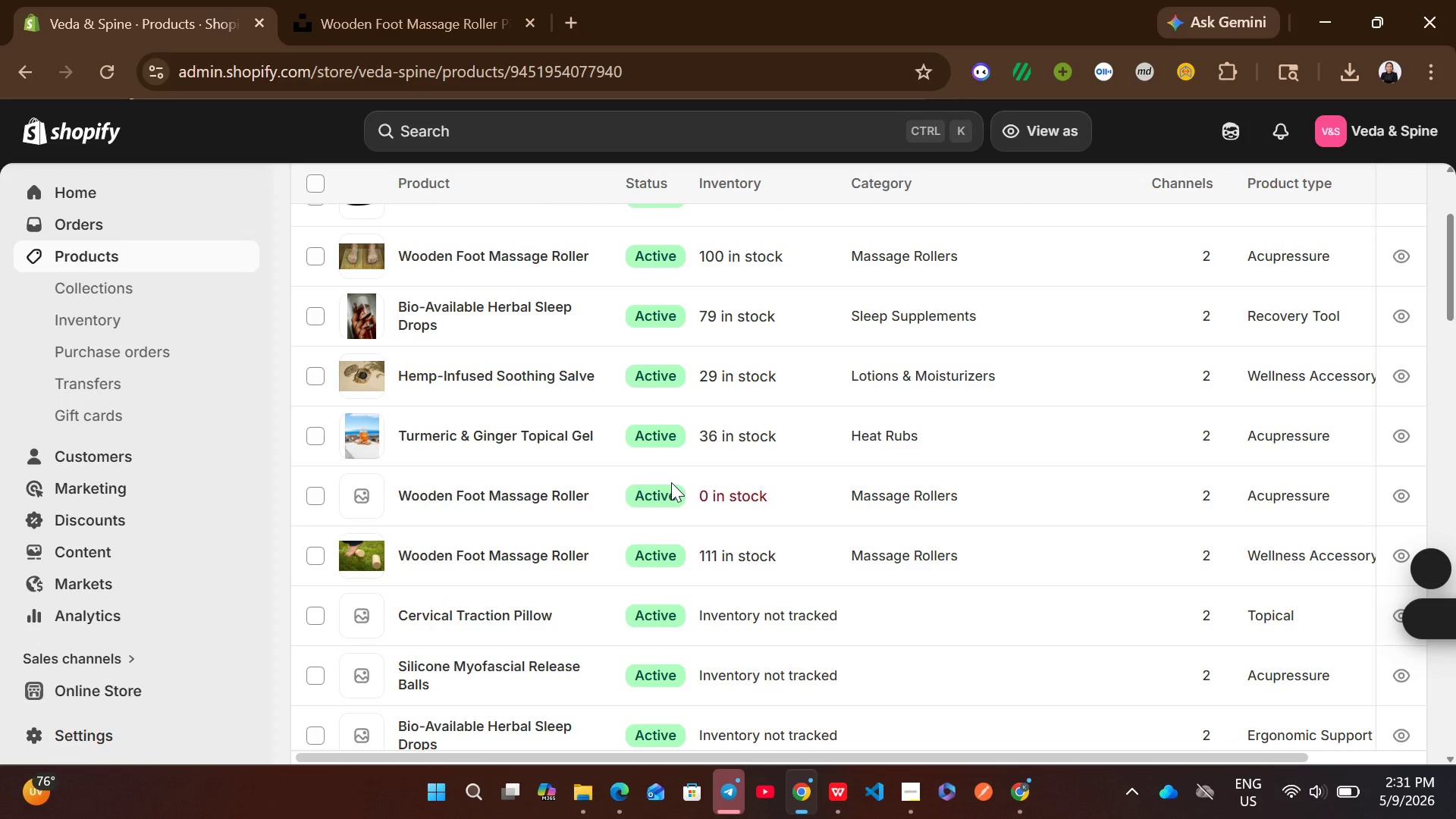 
left_click([508, 238])
 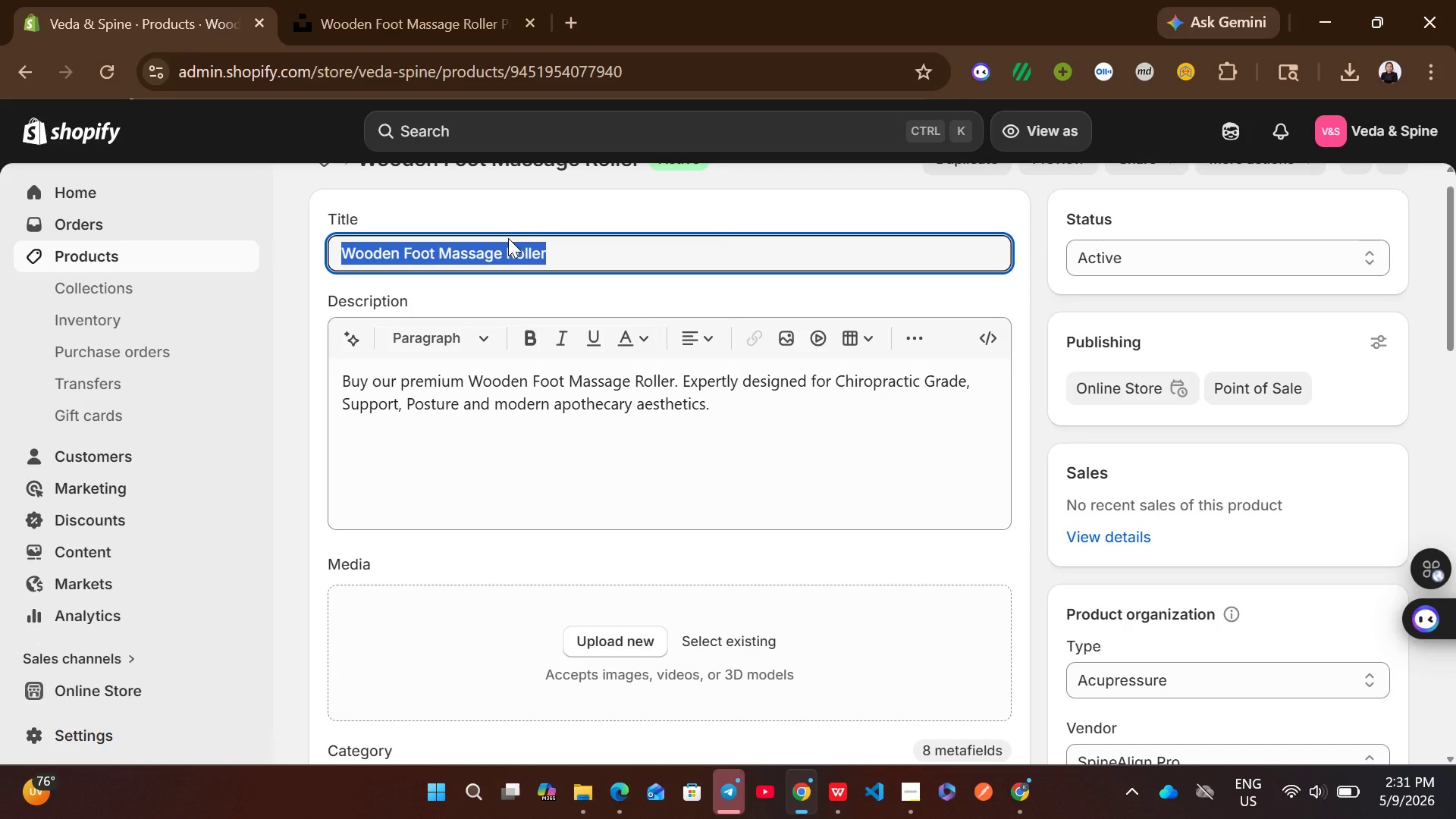 
key(Control+C)
 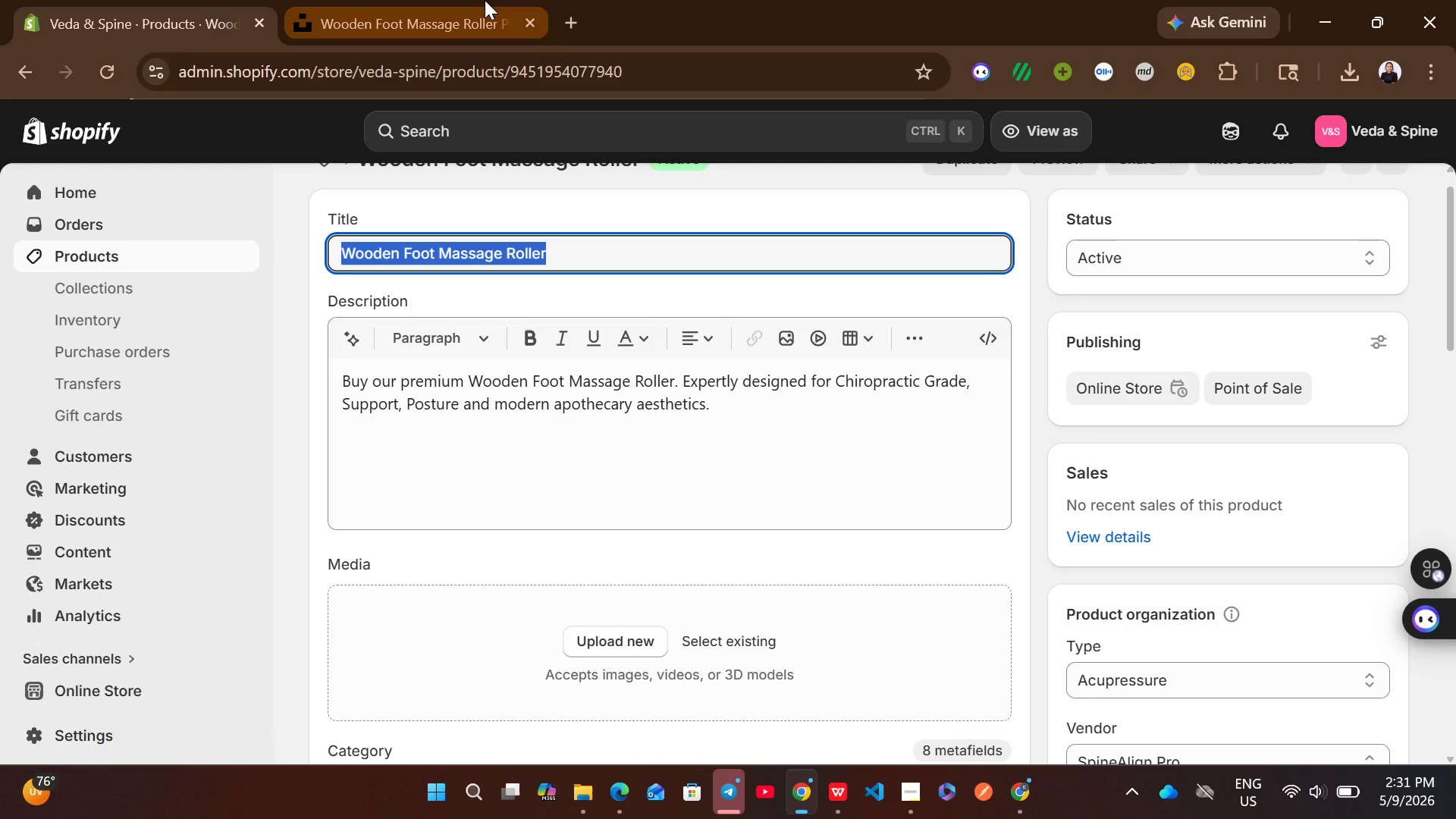 
left_click([444, 0])
 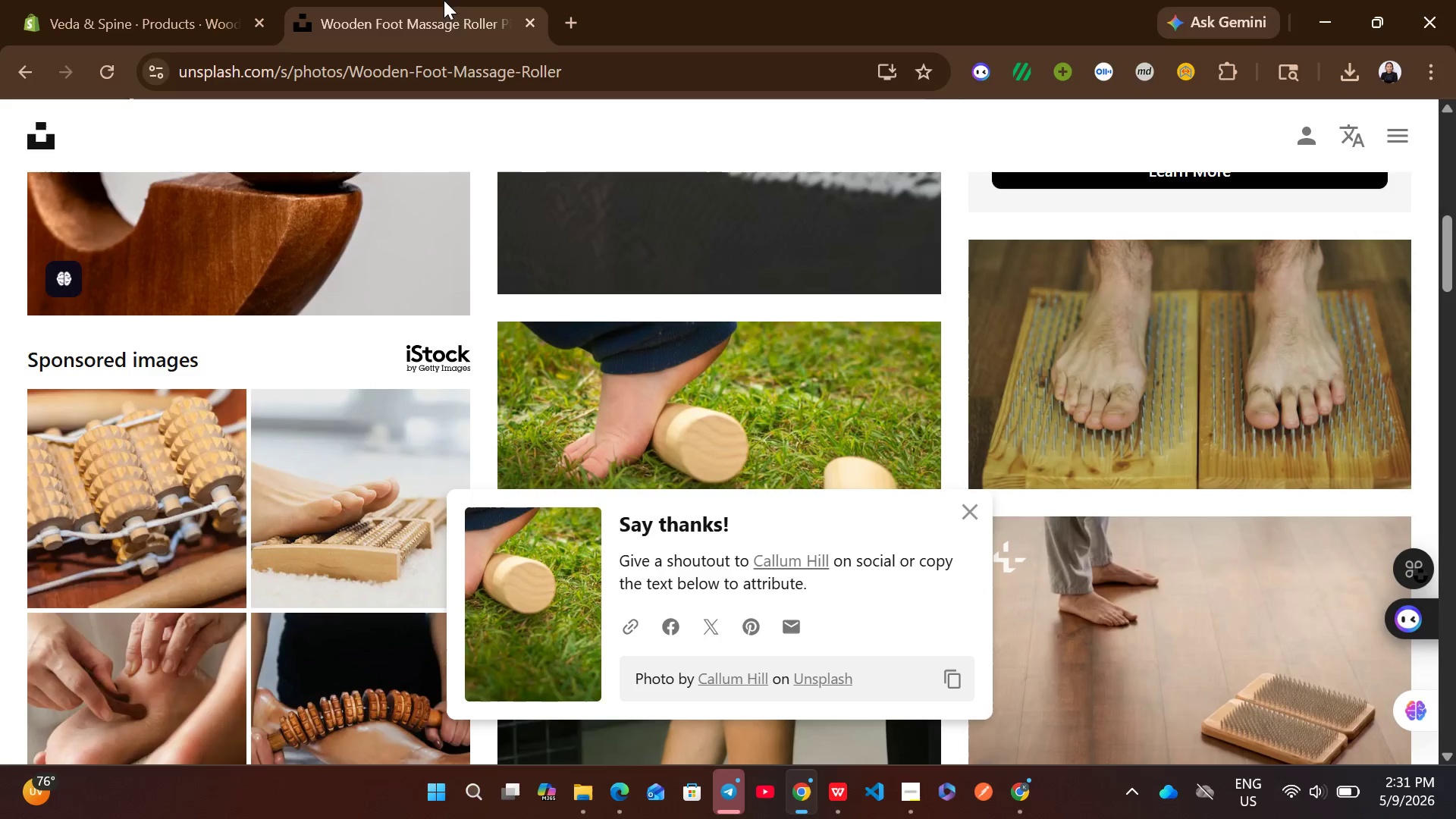 
mouse_move([522, 276])
 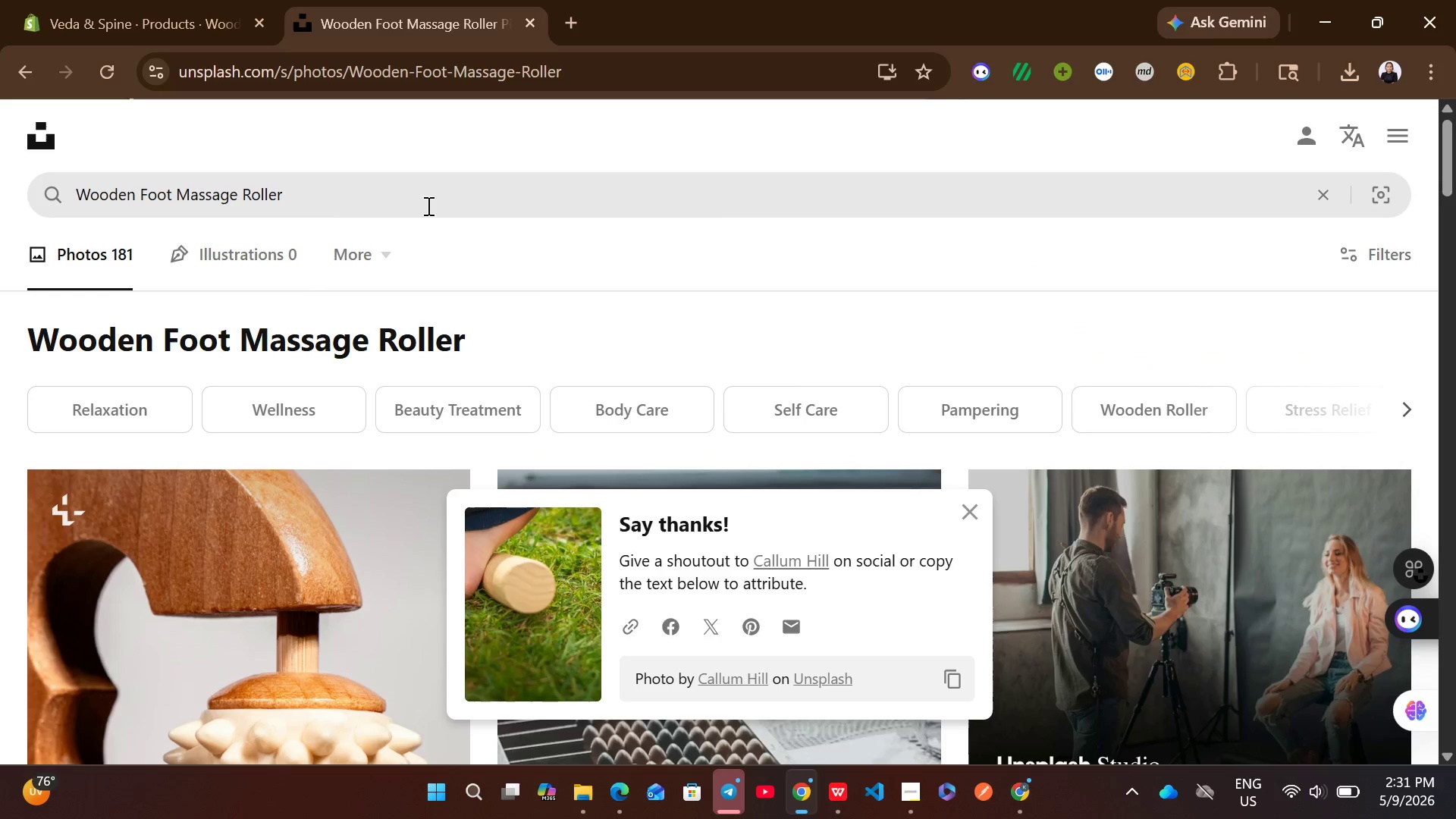 
left_click([427, 206])
 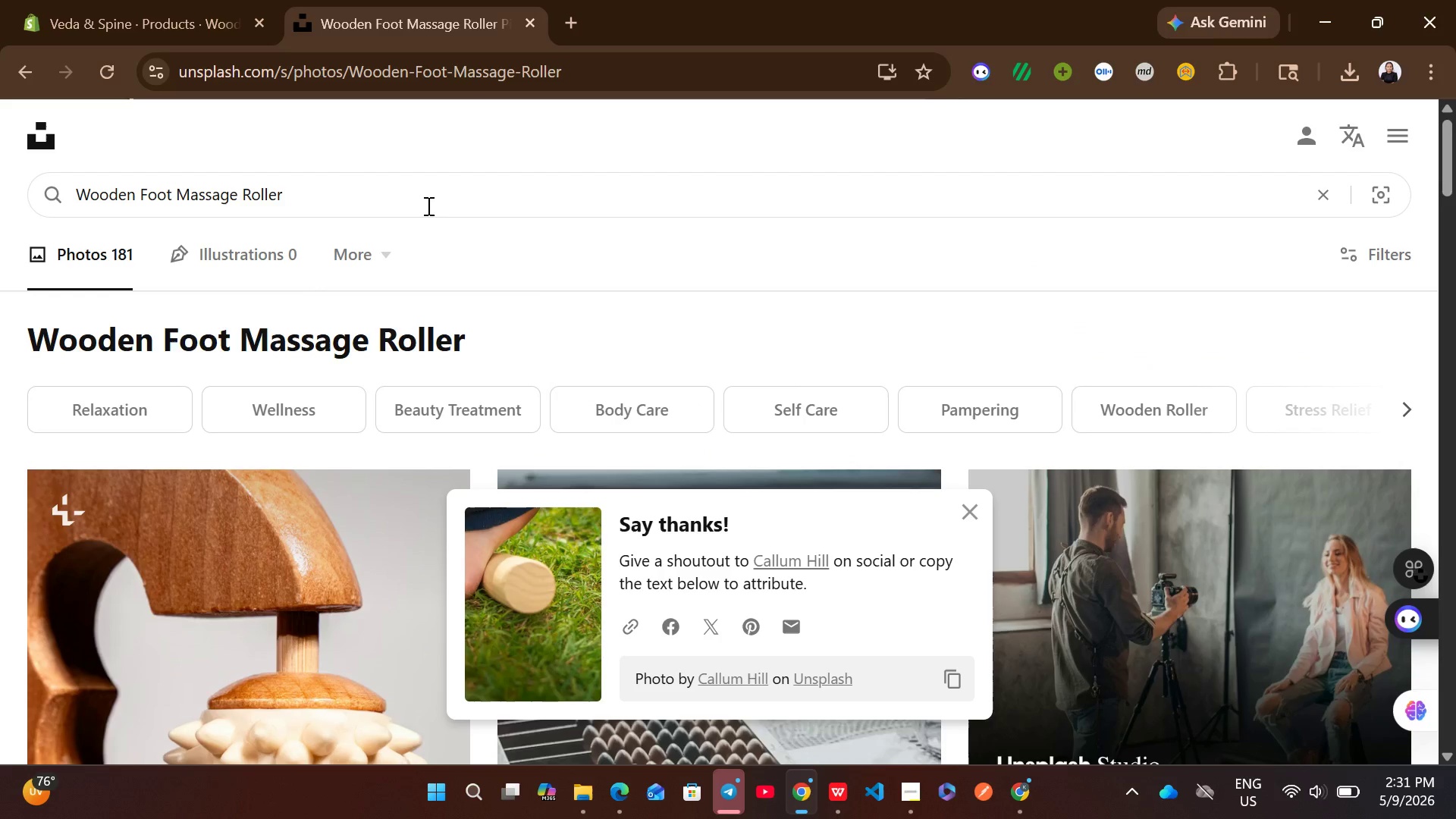 
key(Control+A)
 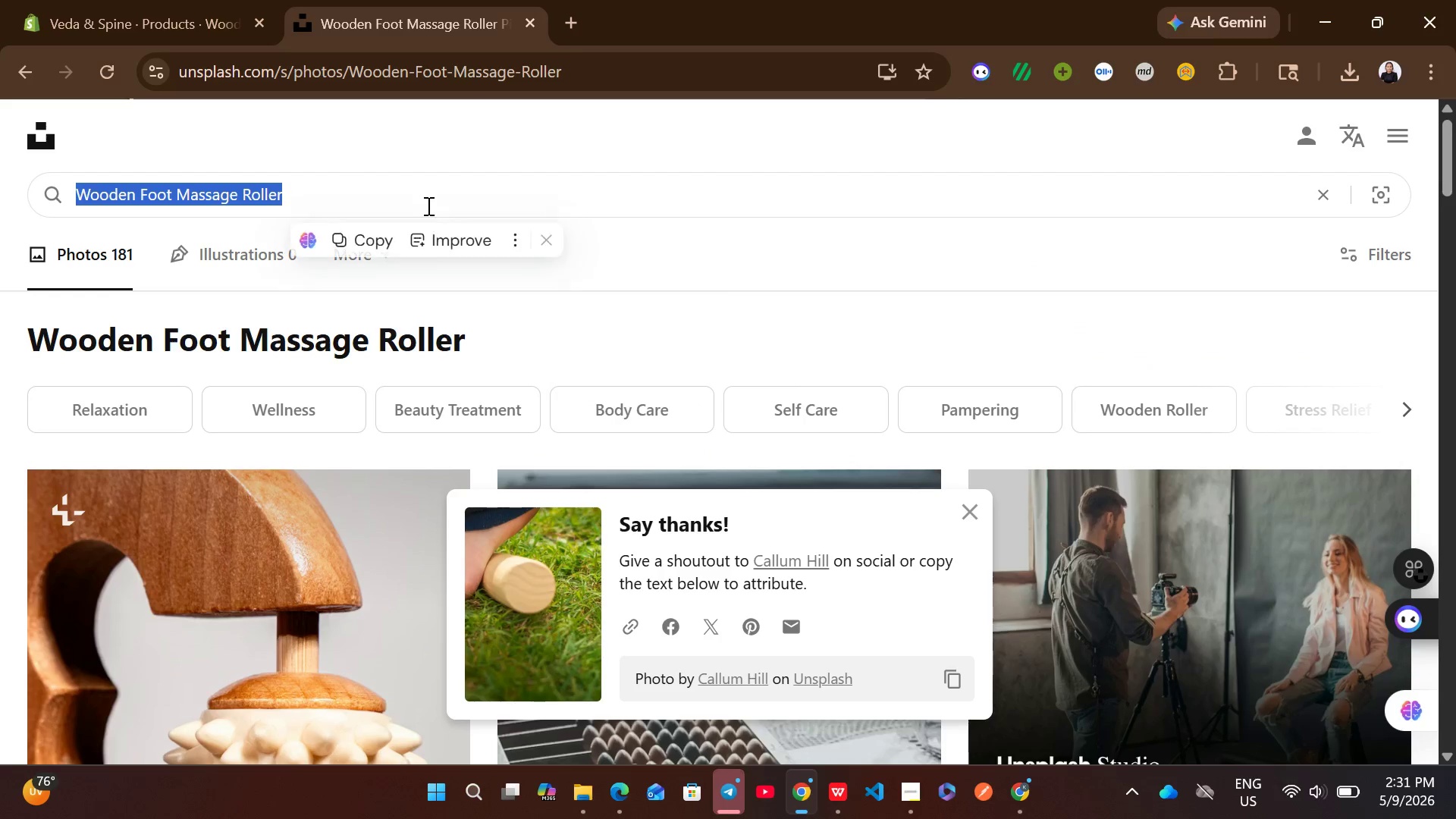 
key(Control+V)
 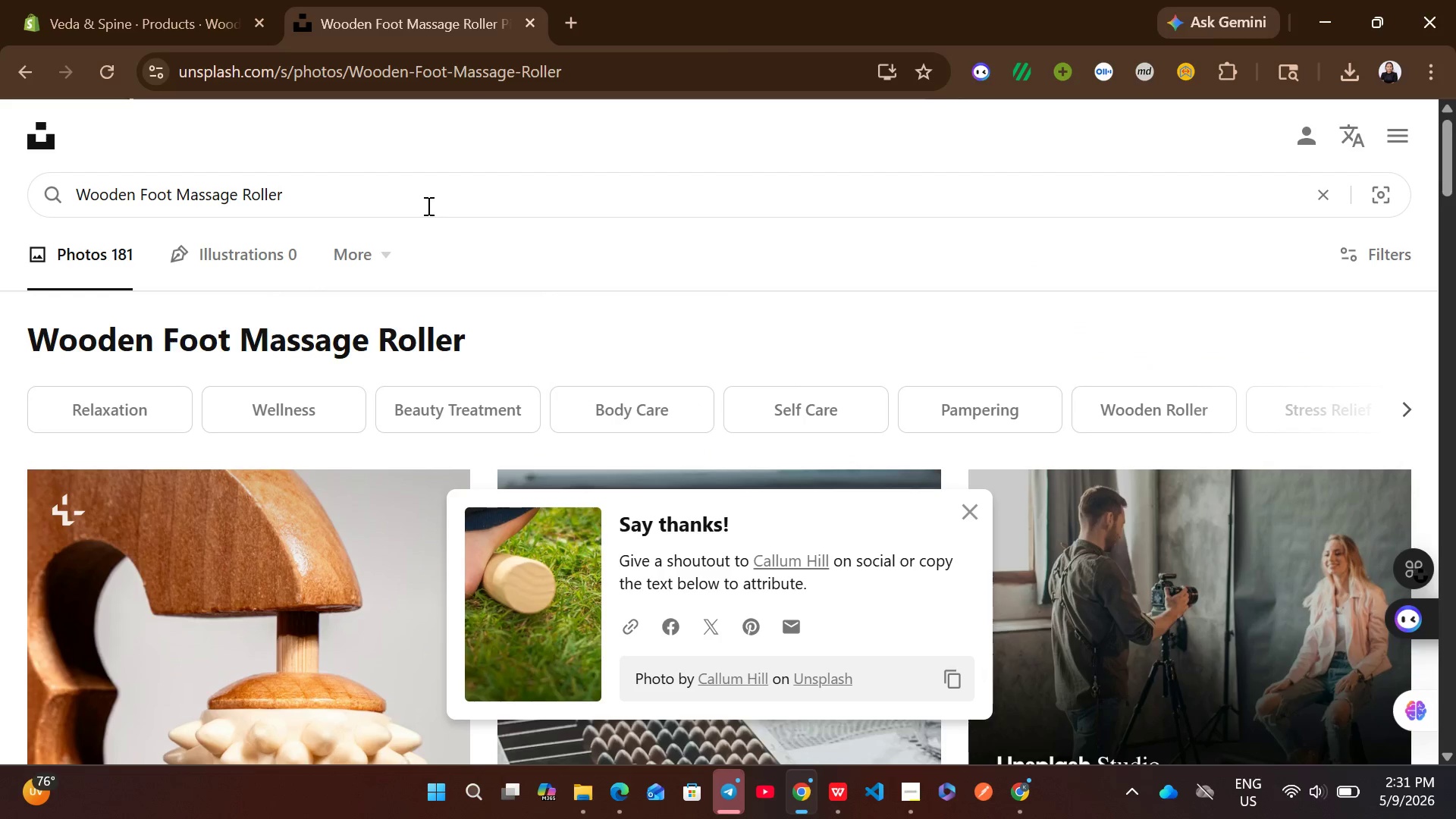 
key(Enter)
 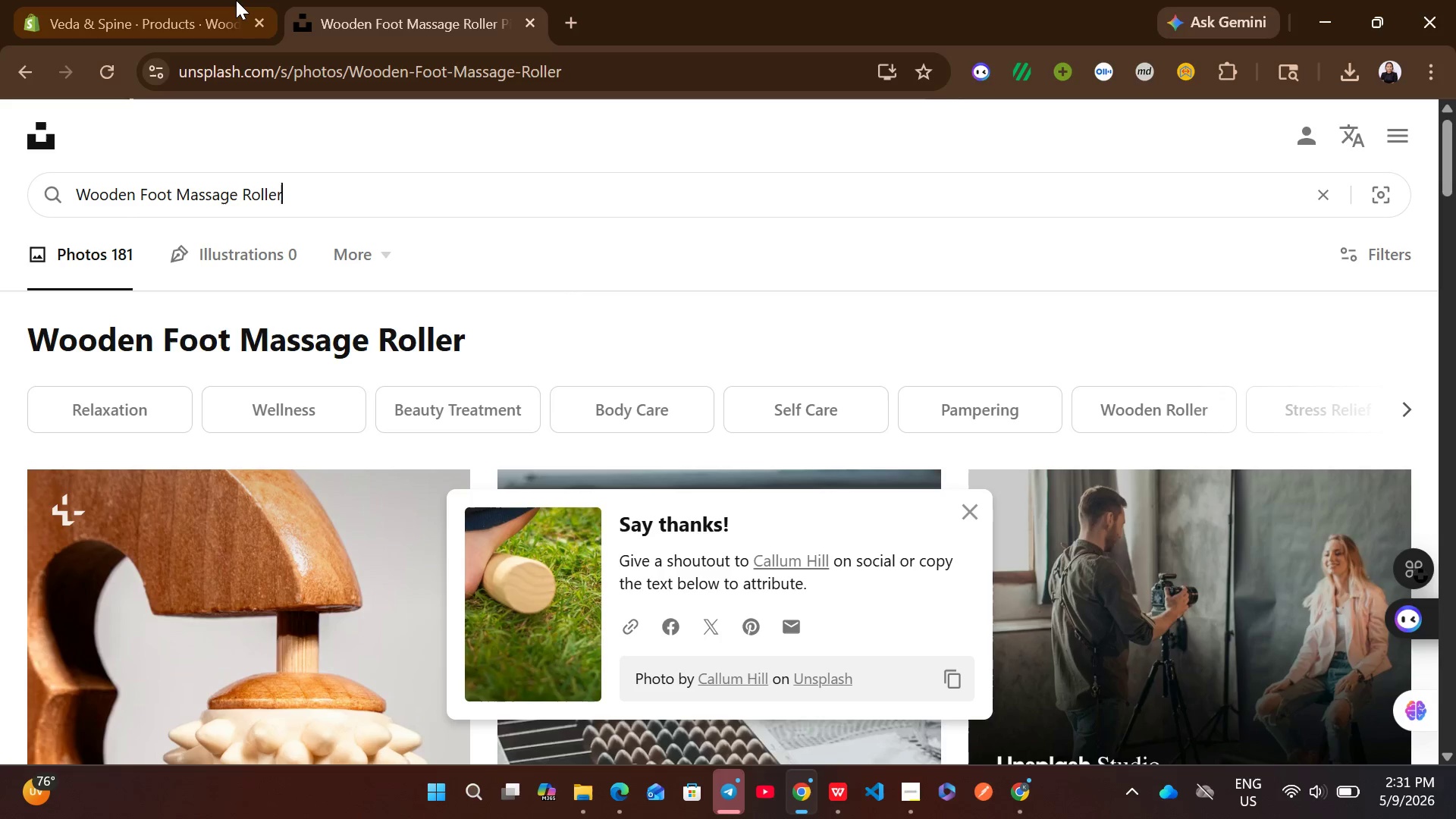 
left_click([174, 0])
 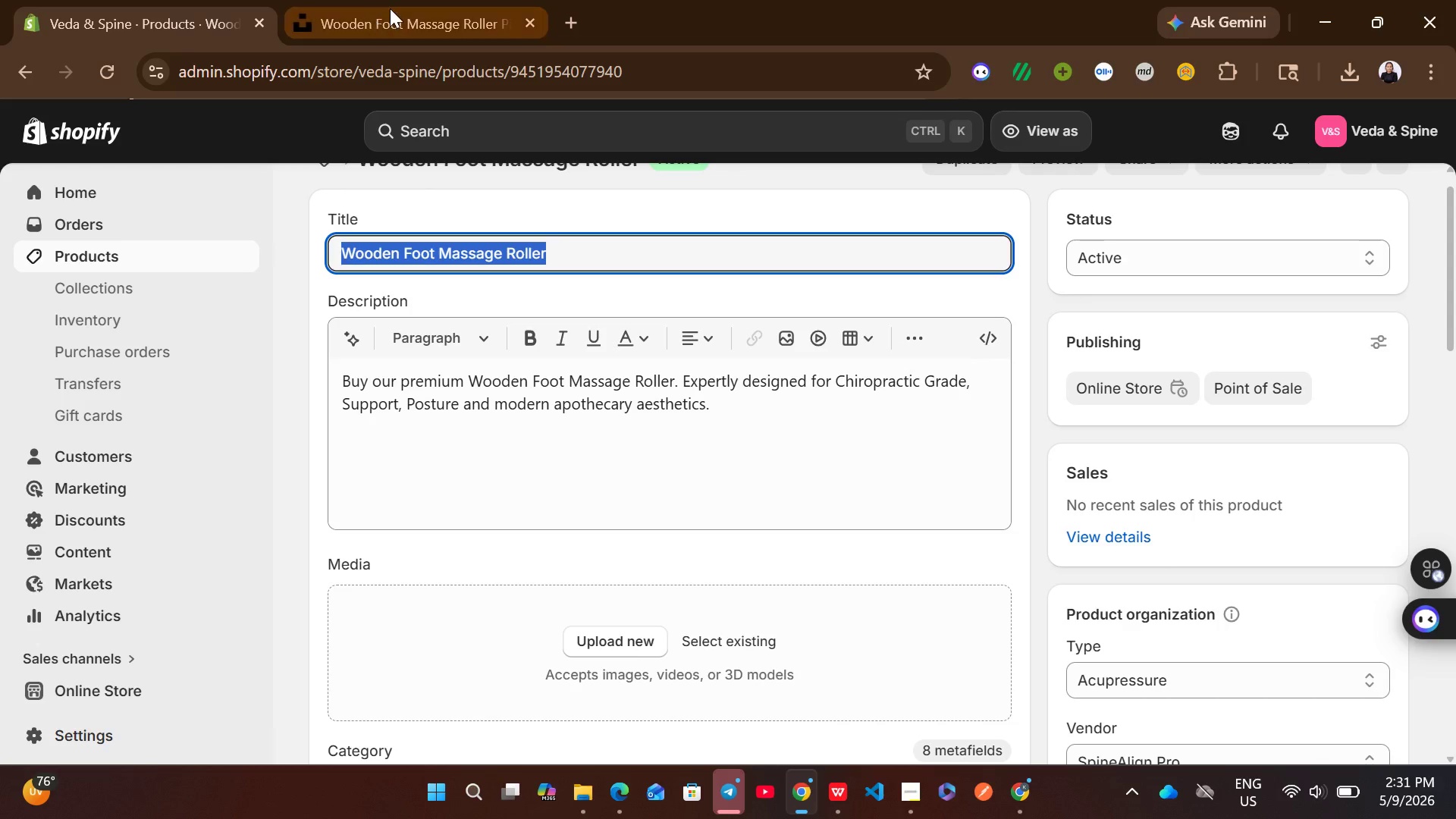 
left_click([390, 8])
 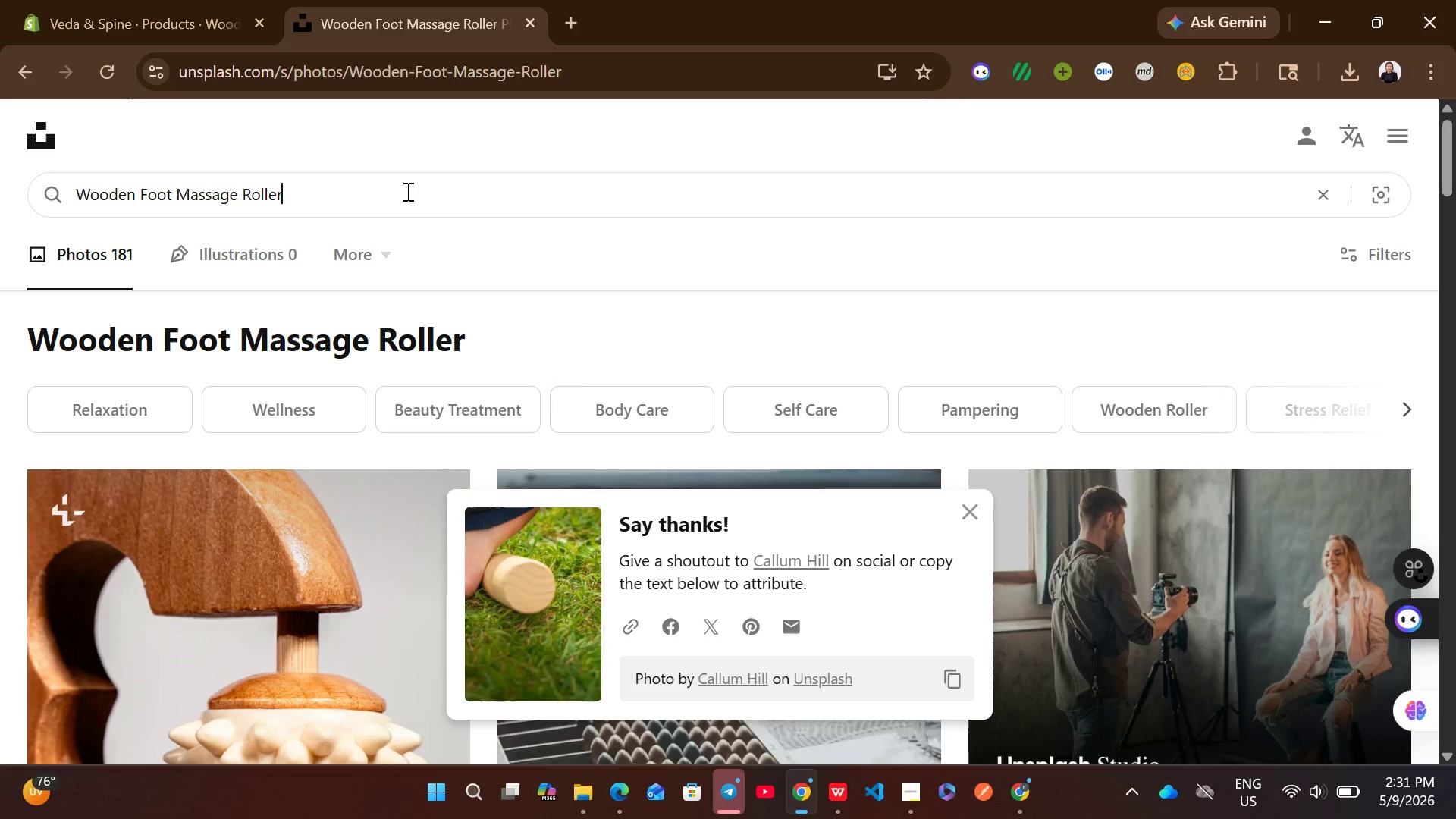 
key(Enter)
 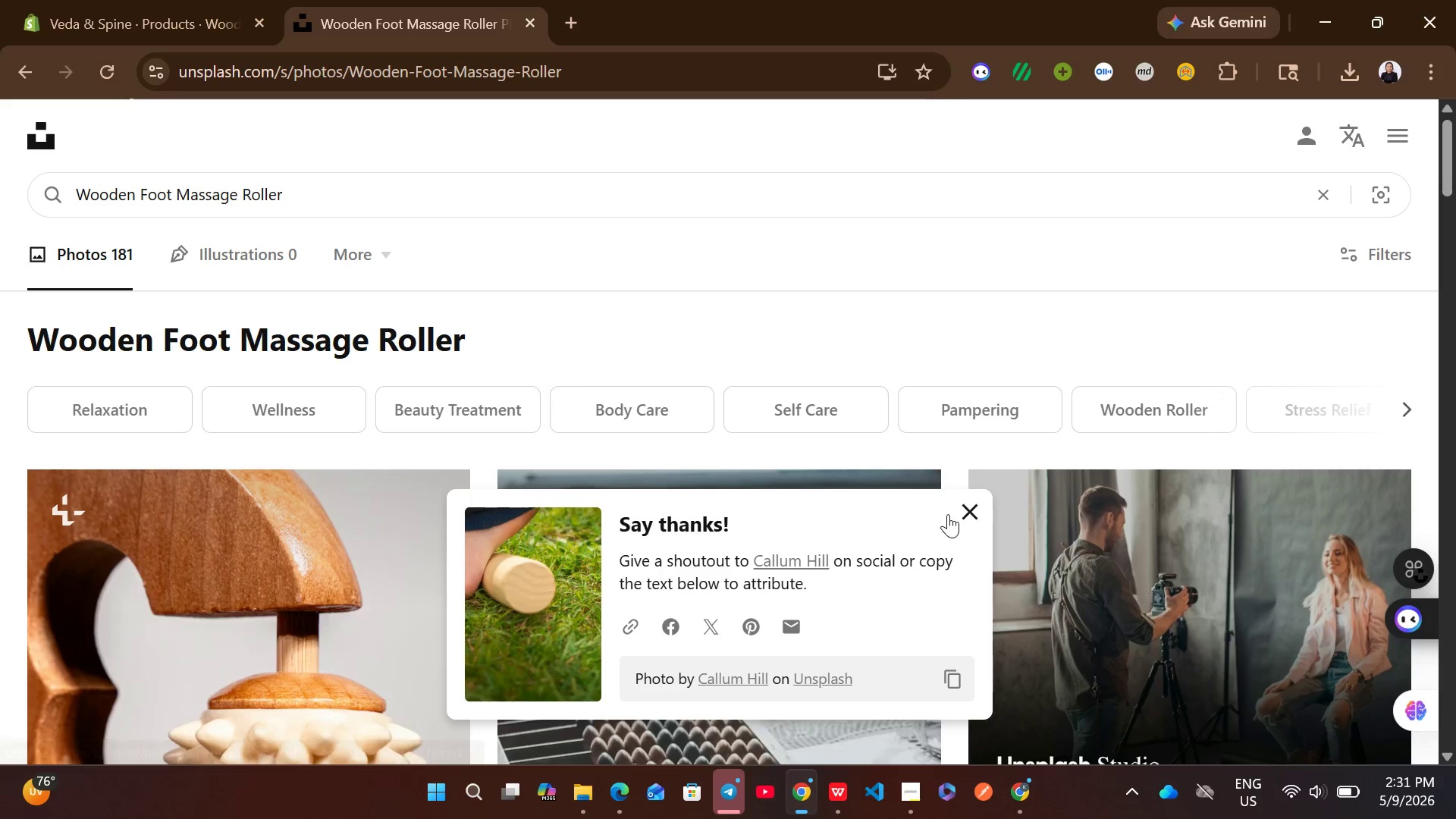 
left_click([962, 513])
 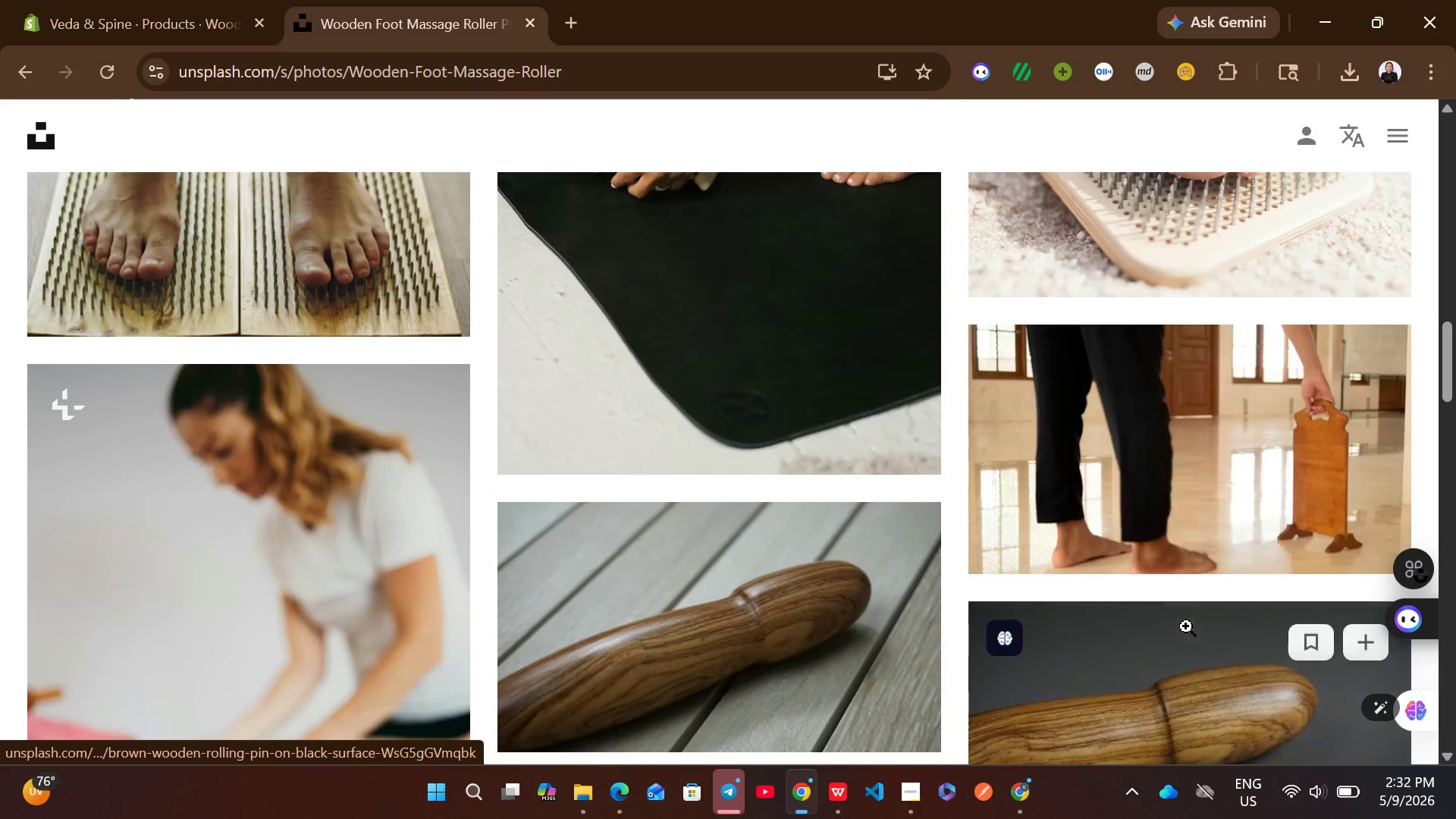 
wait(11.8)
 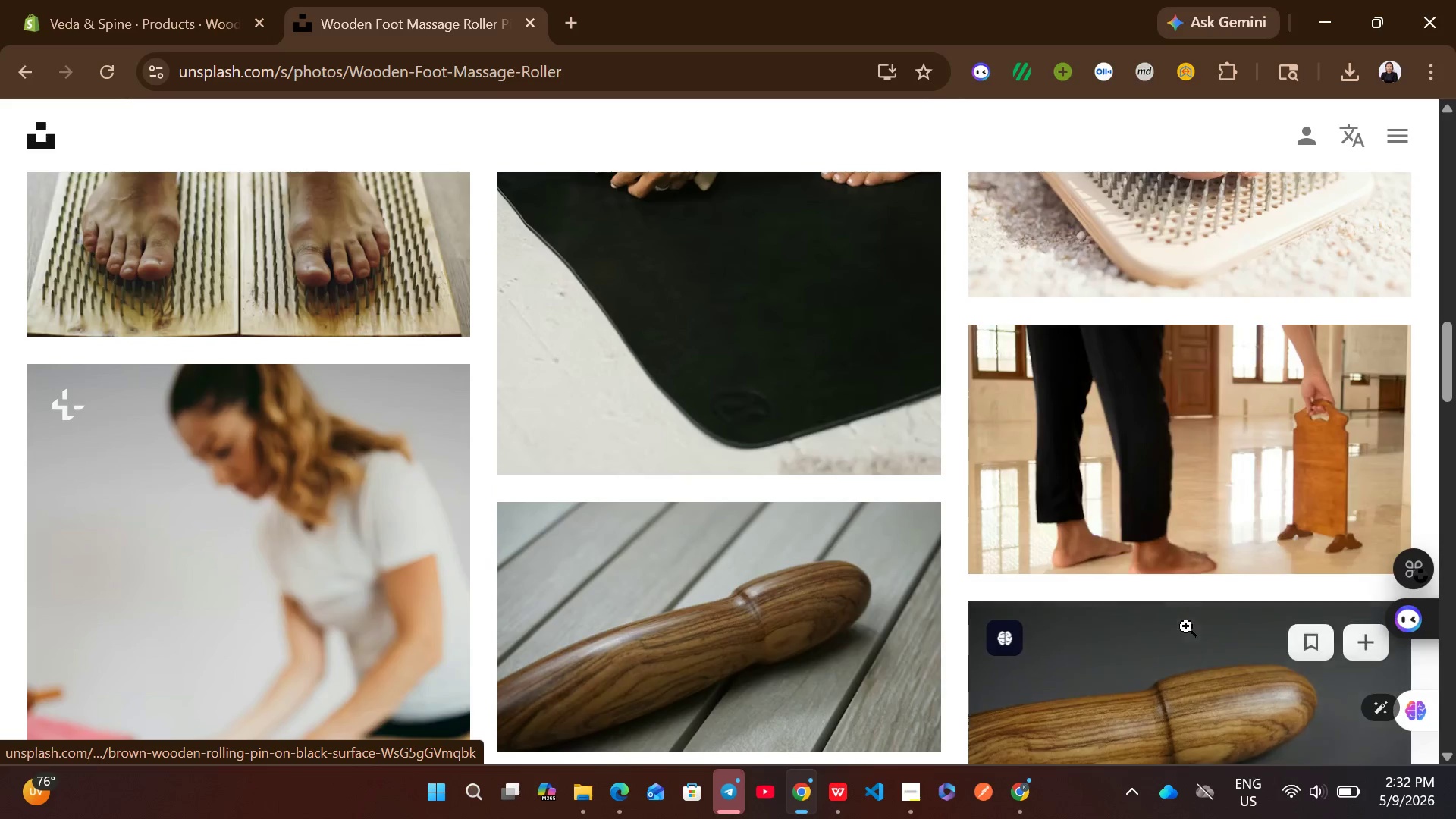 
left_click([1376, 627])
 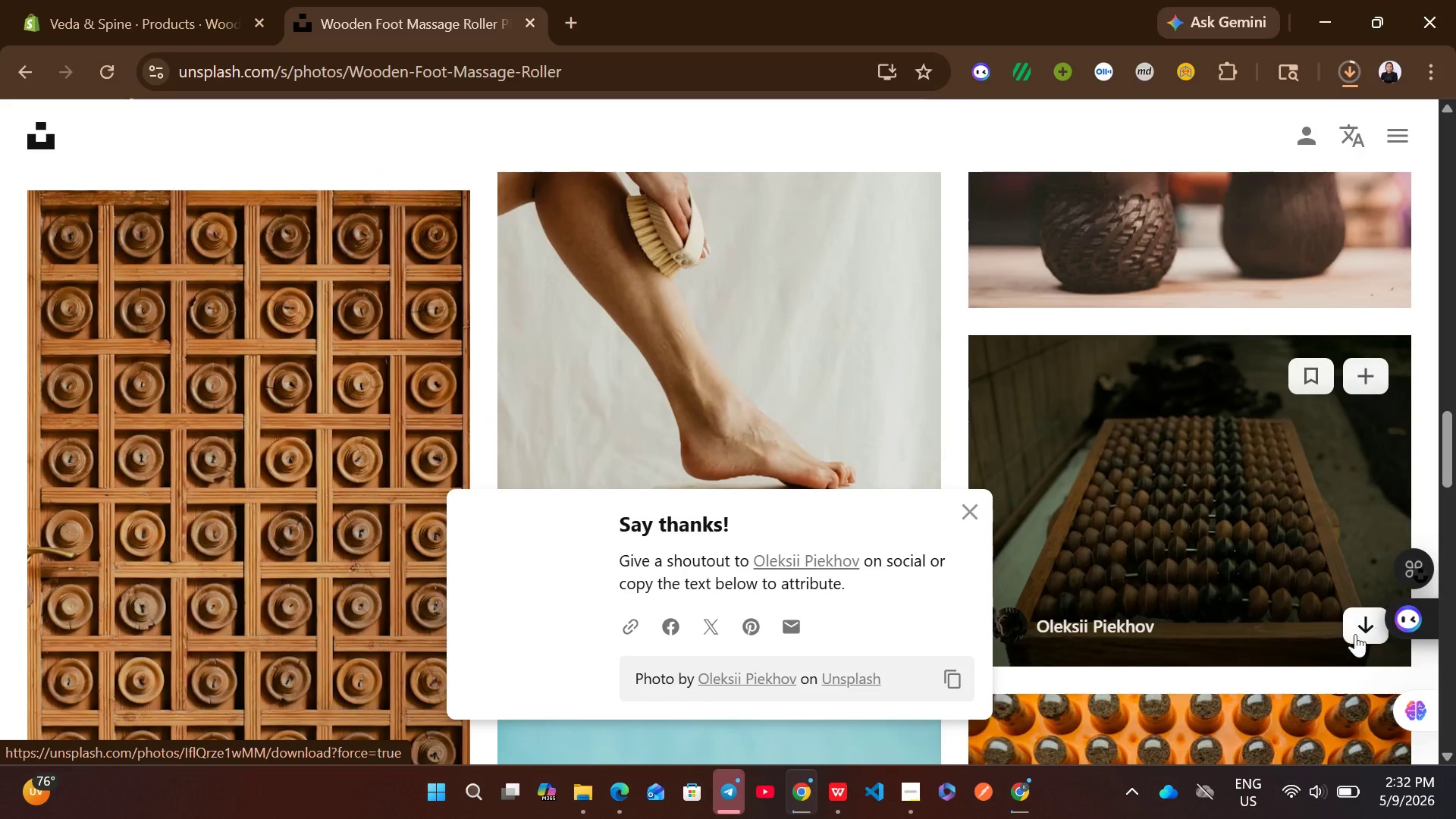 
left_click([199, 0])
 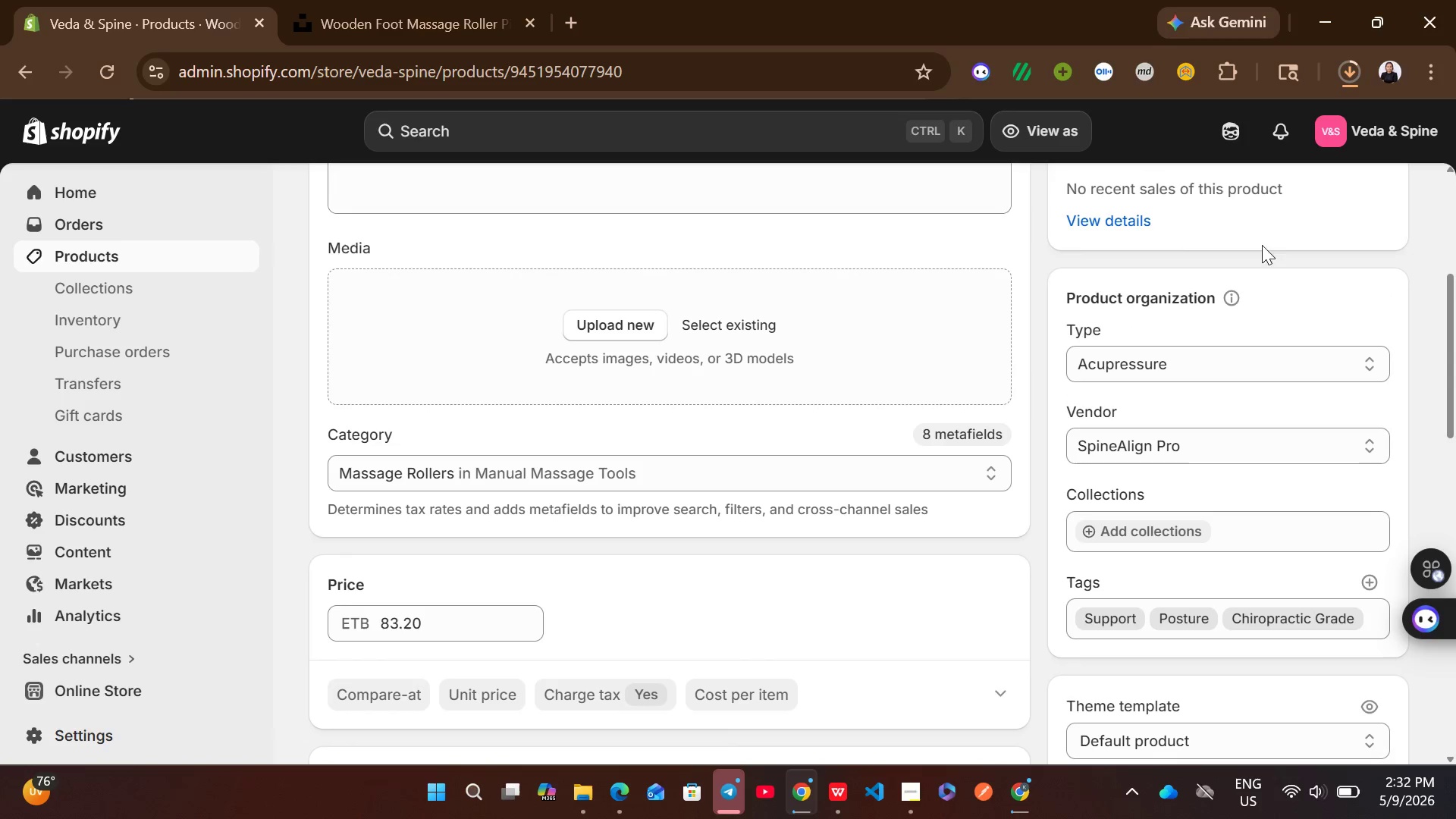 
left_click([1368, 70])
 